 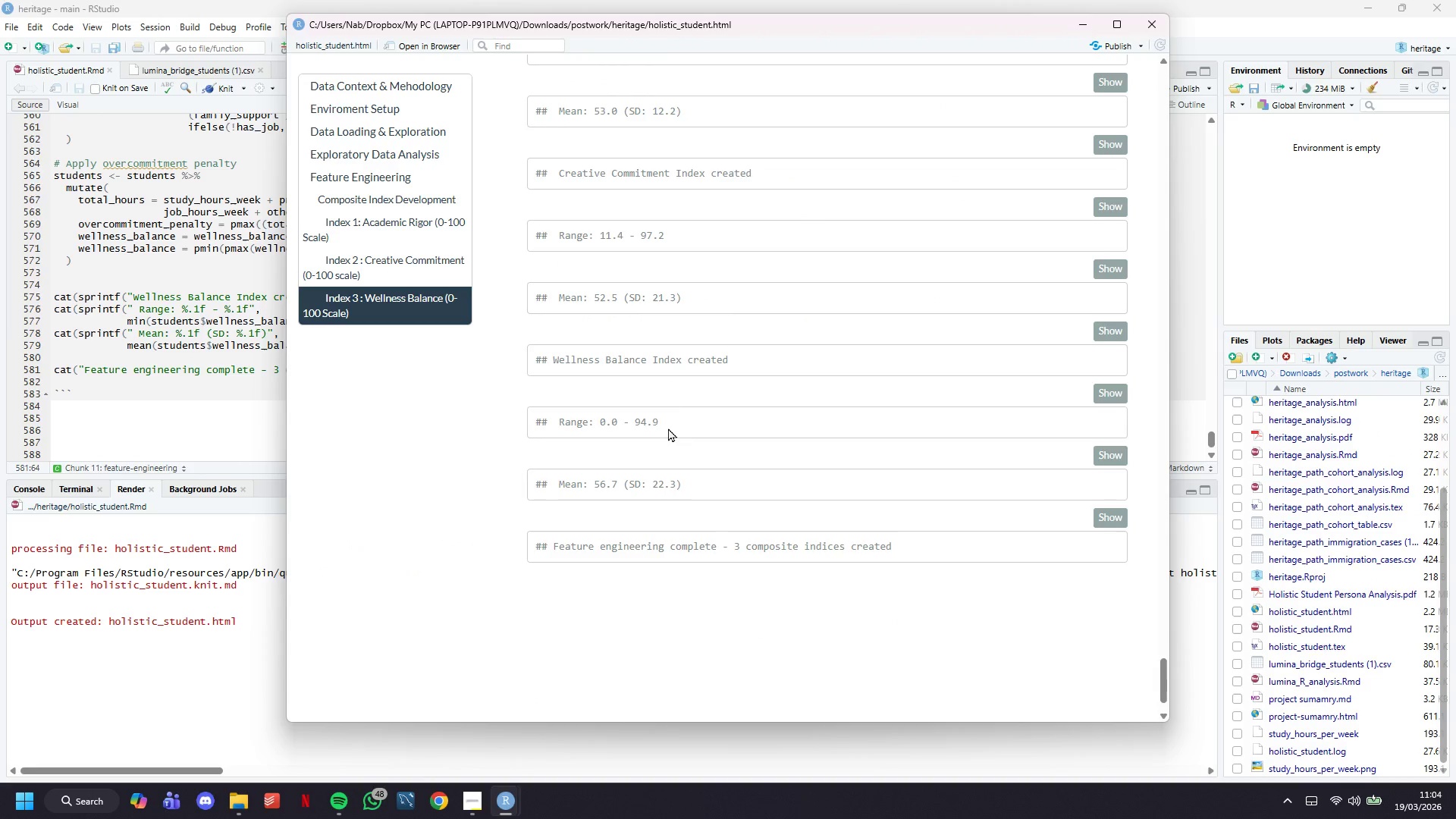 
double_click([695, 556])
 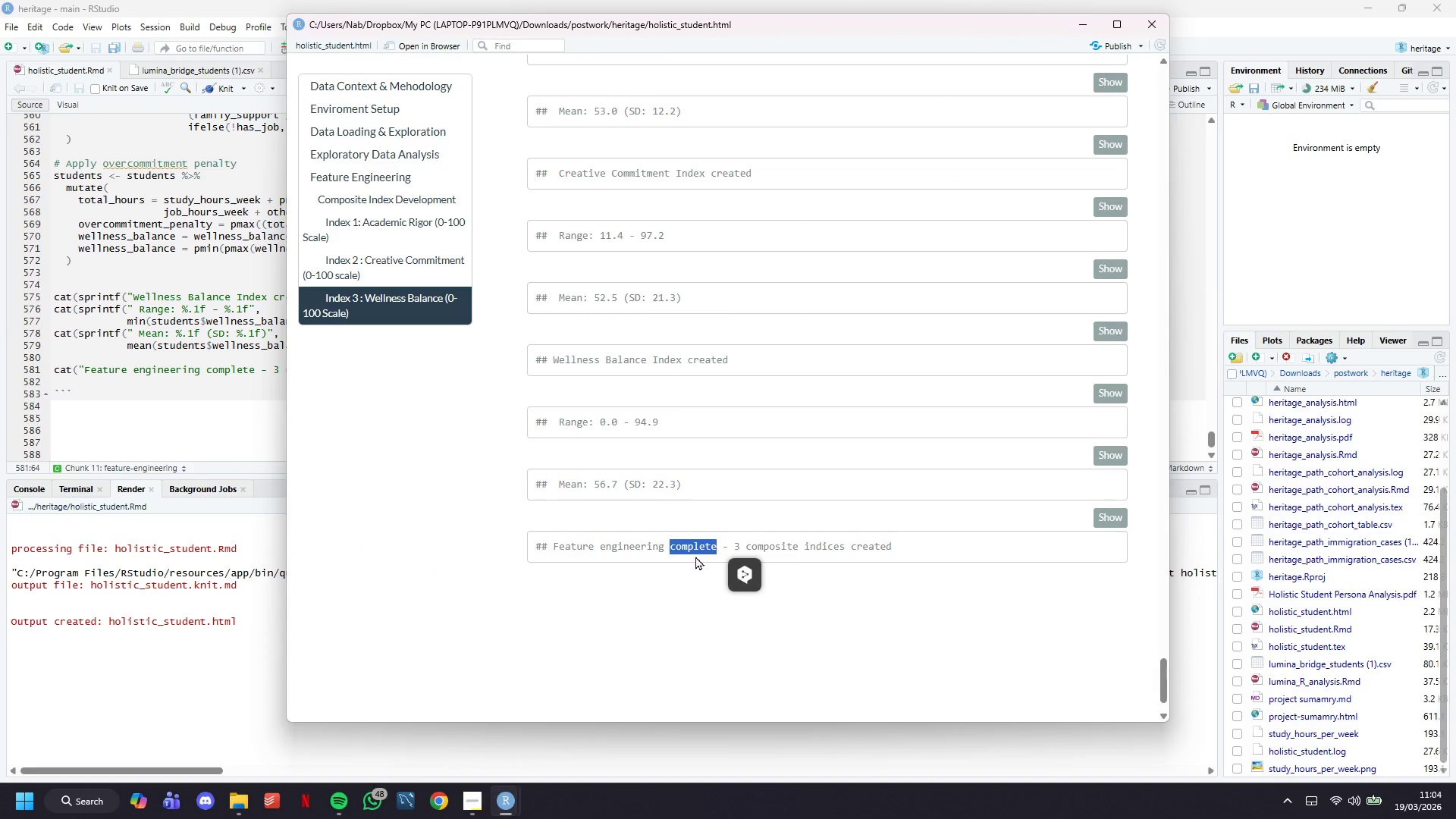 
triple_click([695, 556])
 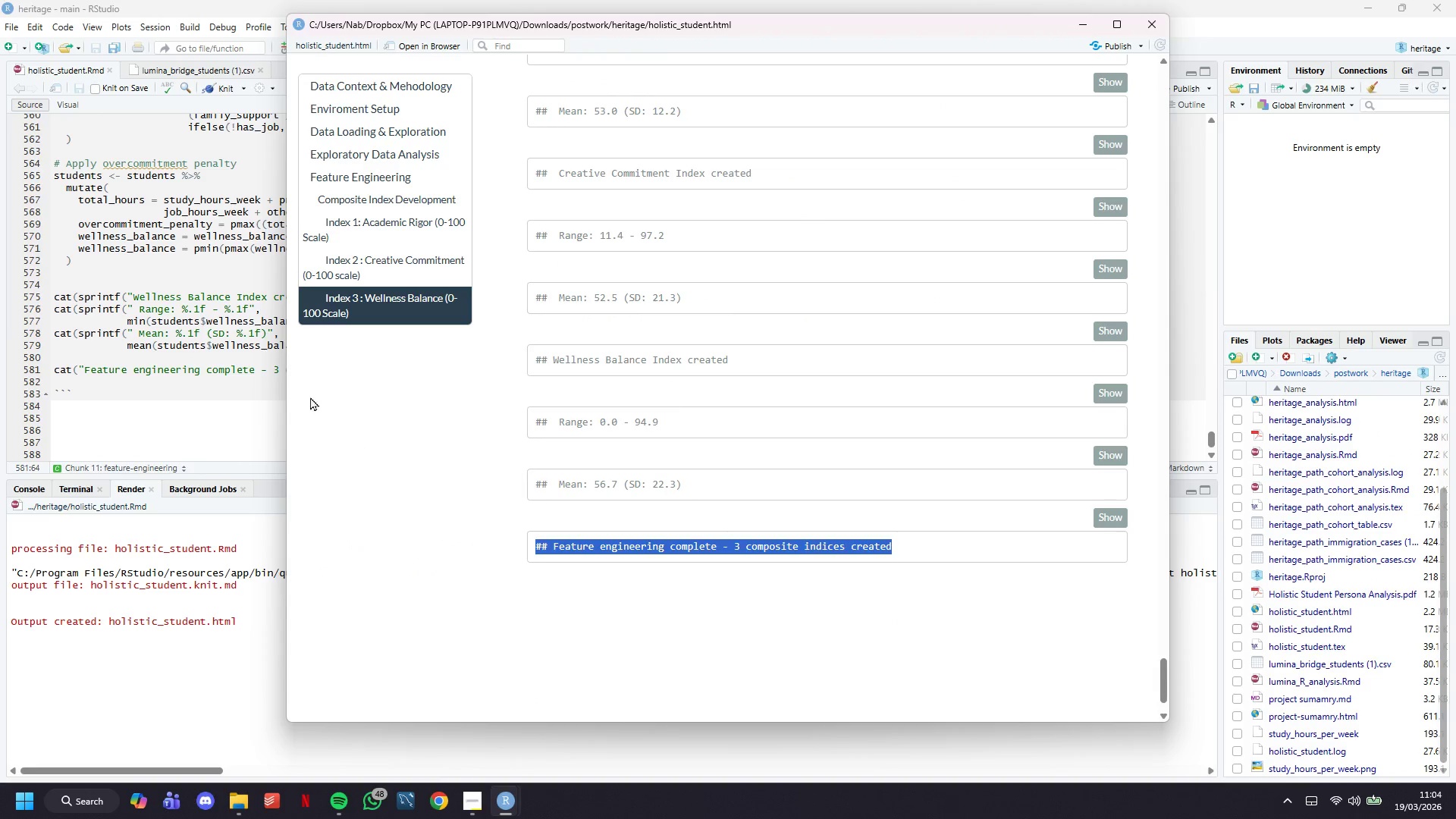 
left_click([259, 368])
 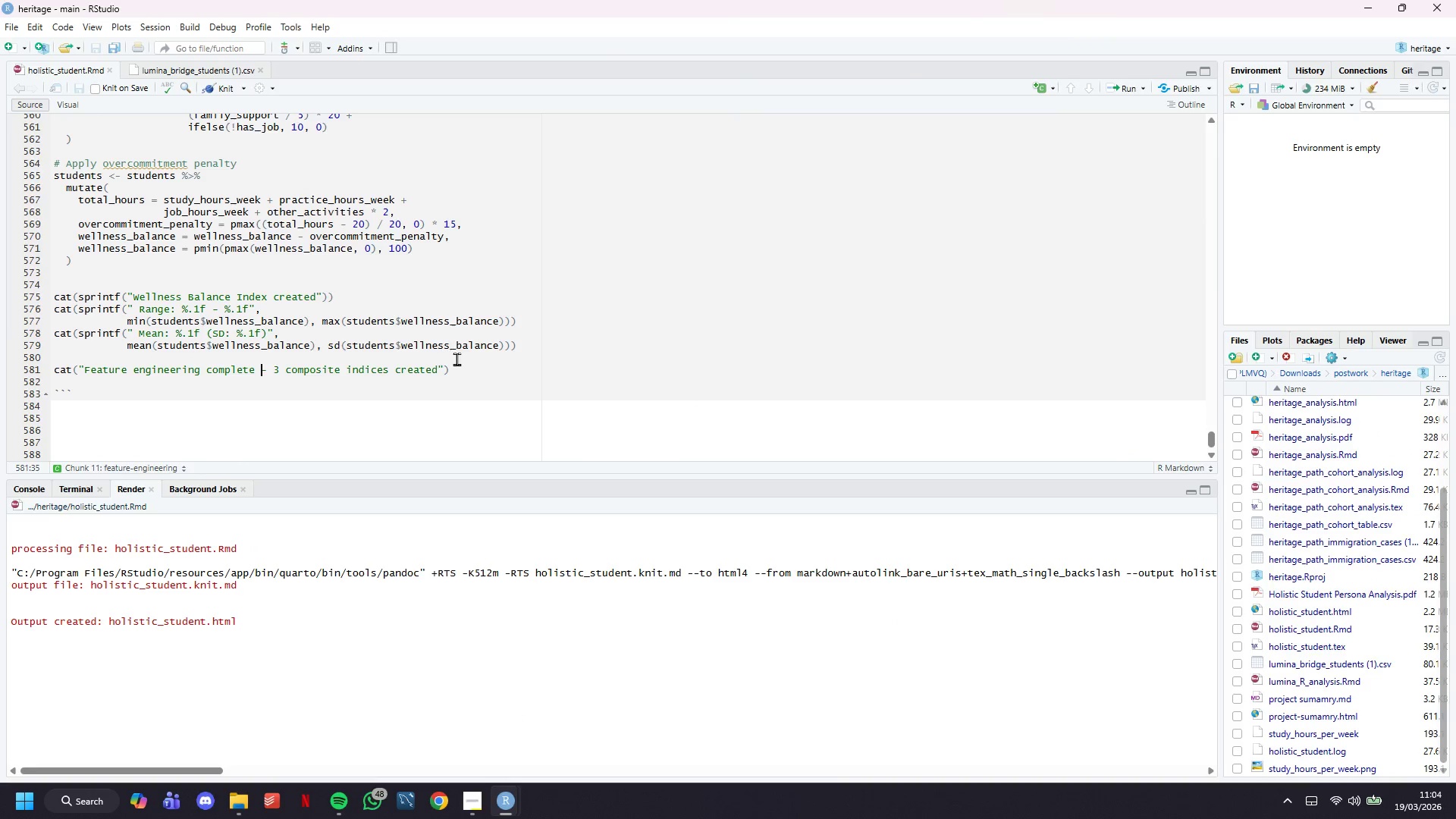 
left_click([467, 366])
 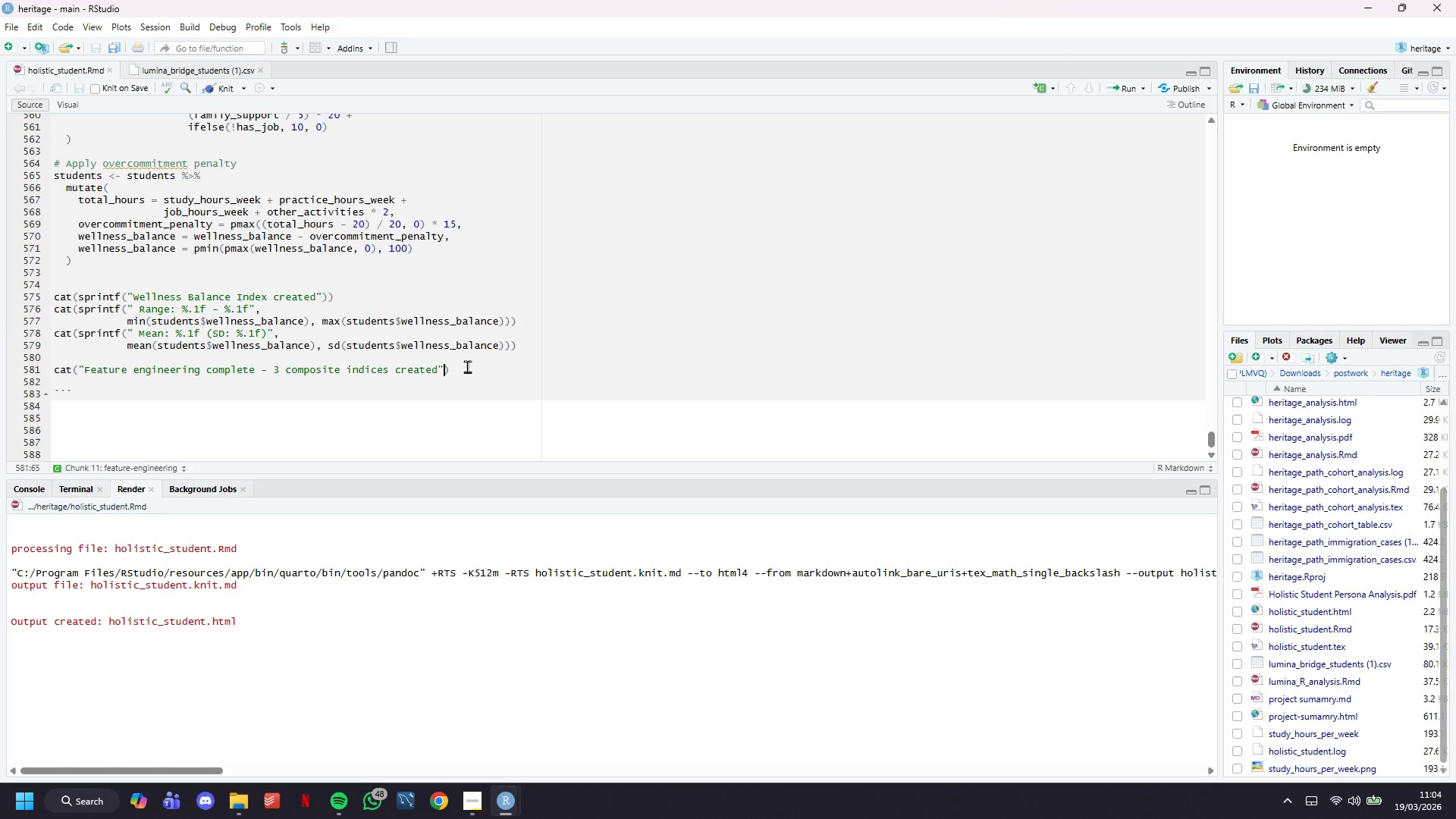 
key(ArrowLeft)
 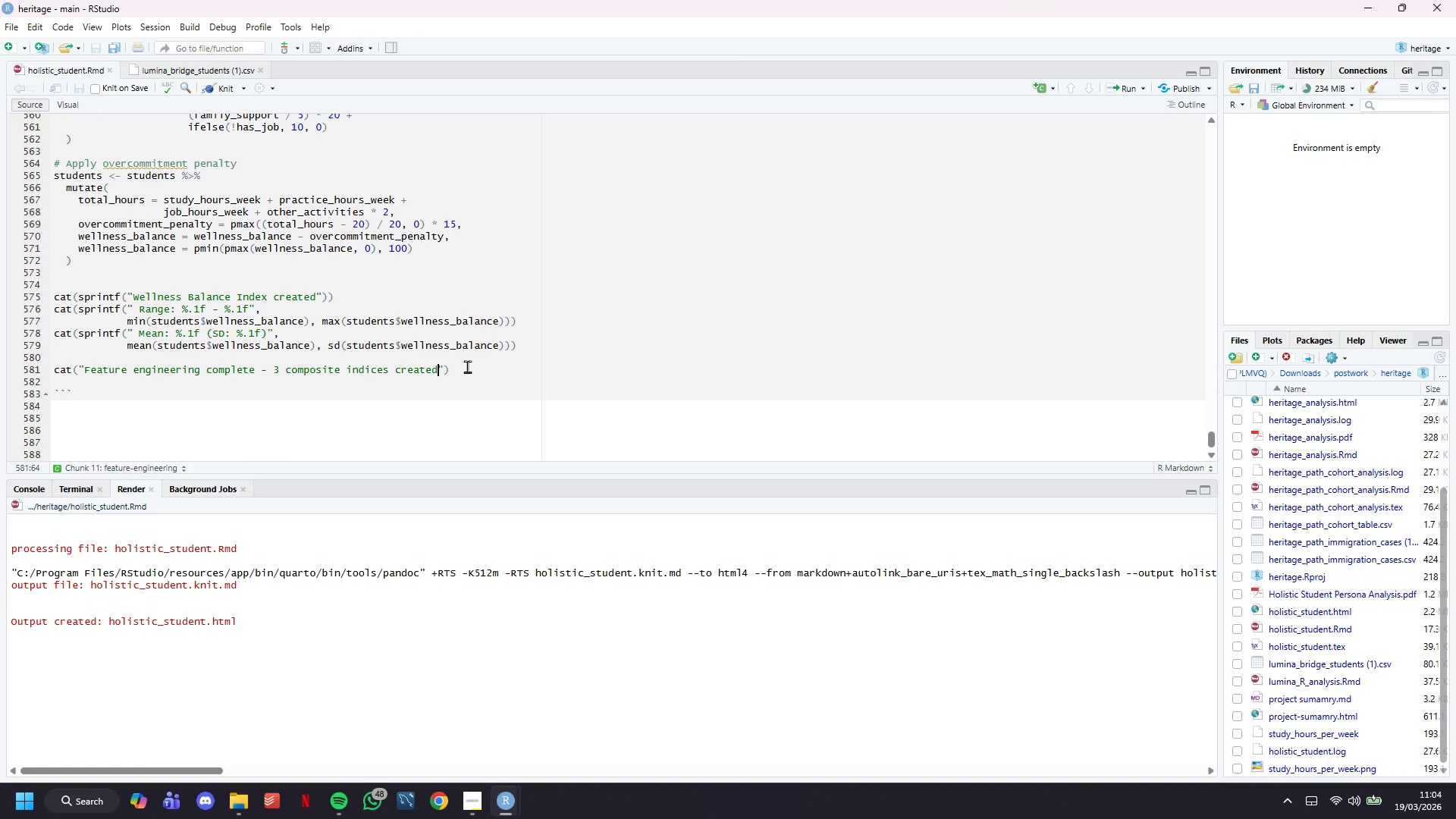 
key(ArrowLeft)
 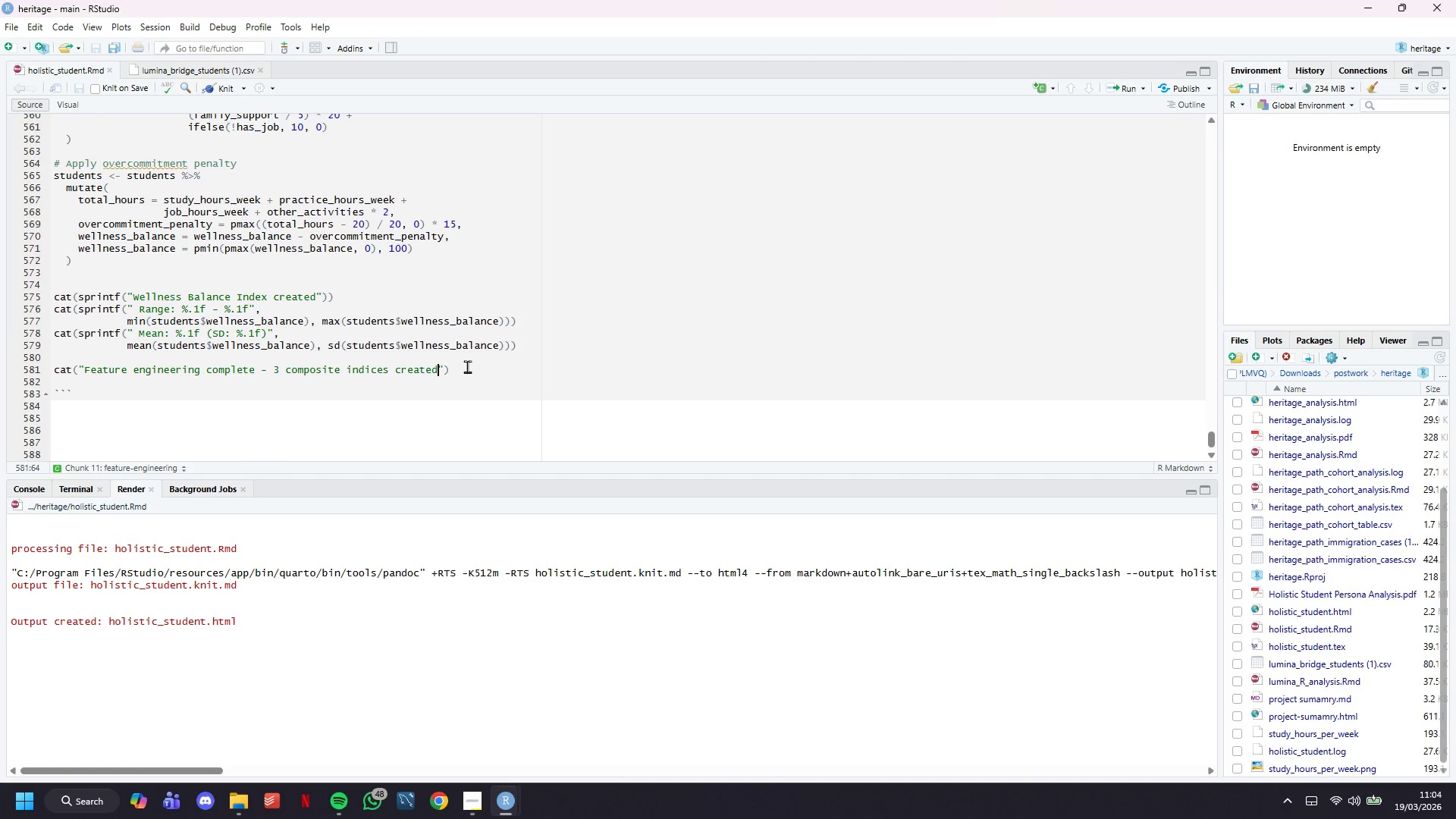 
key(Shift+1)
 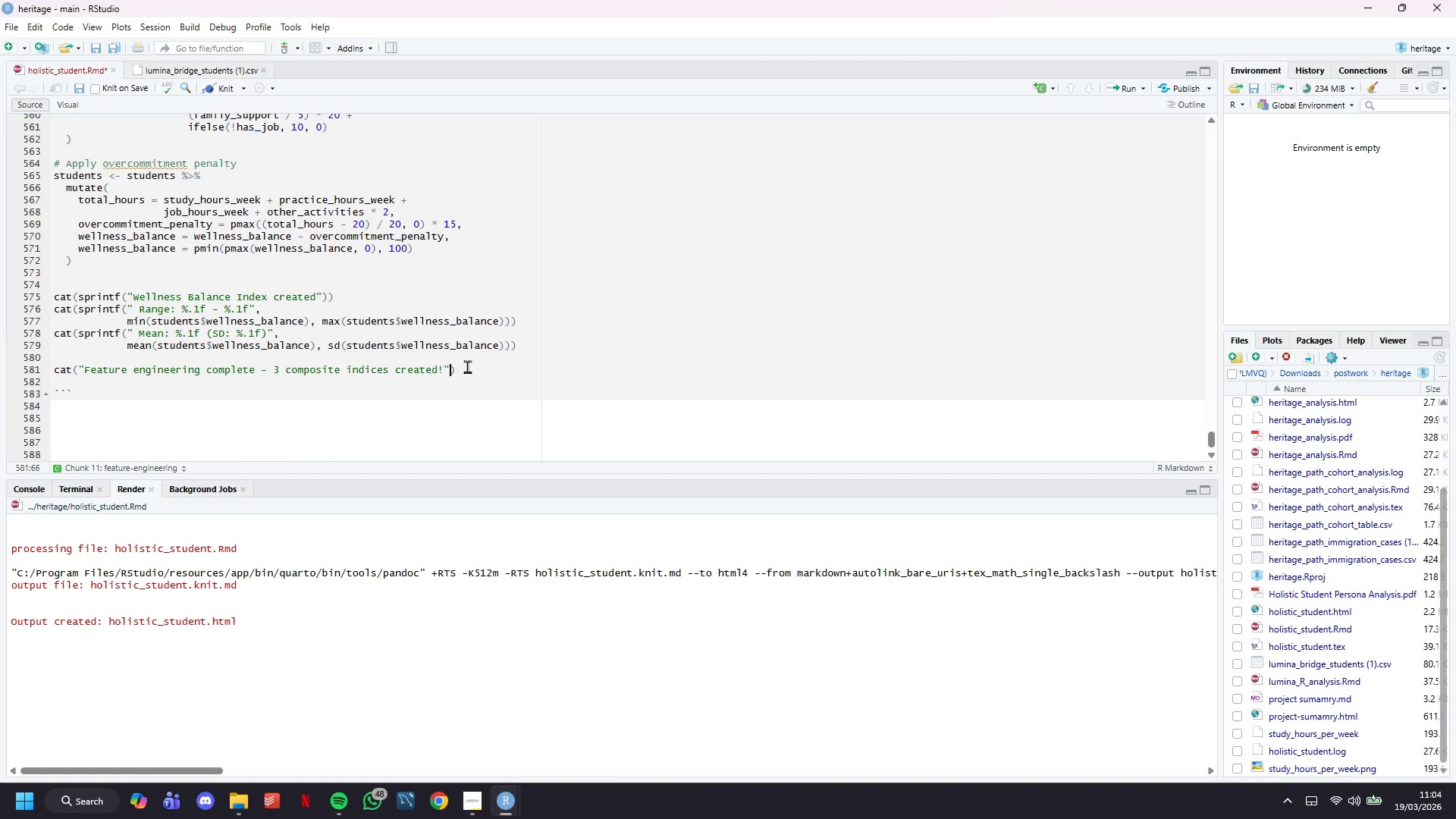 
key(ArrowRight)
 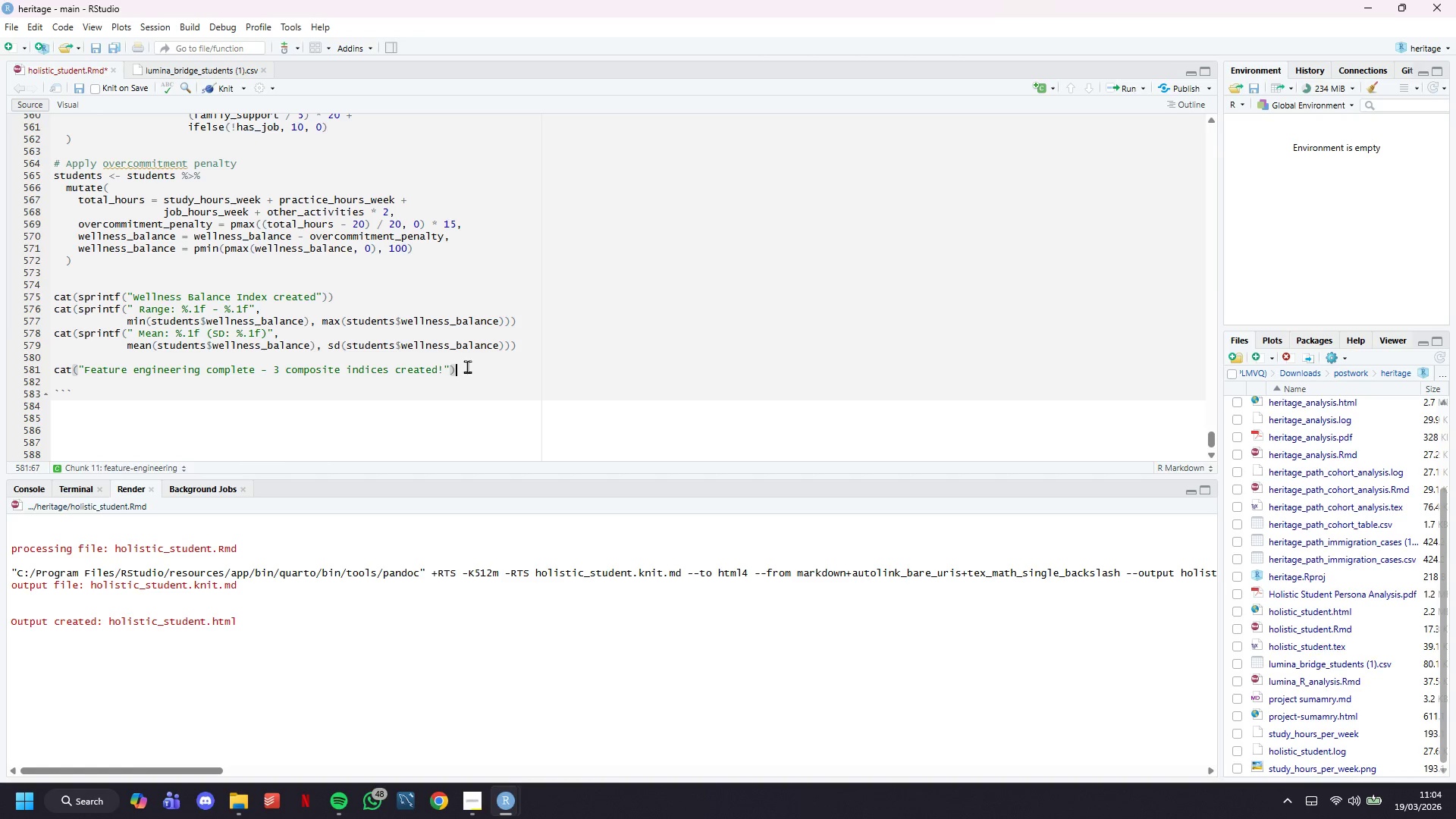 
key(ArrowRight)
 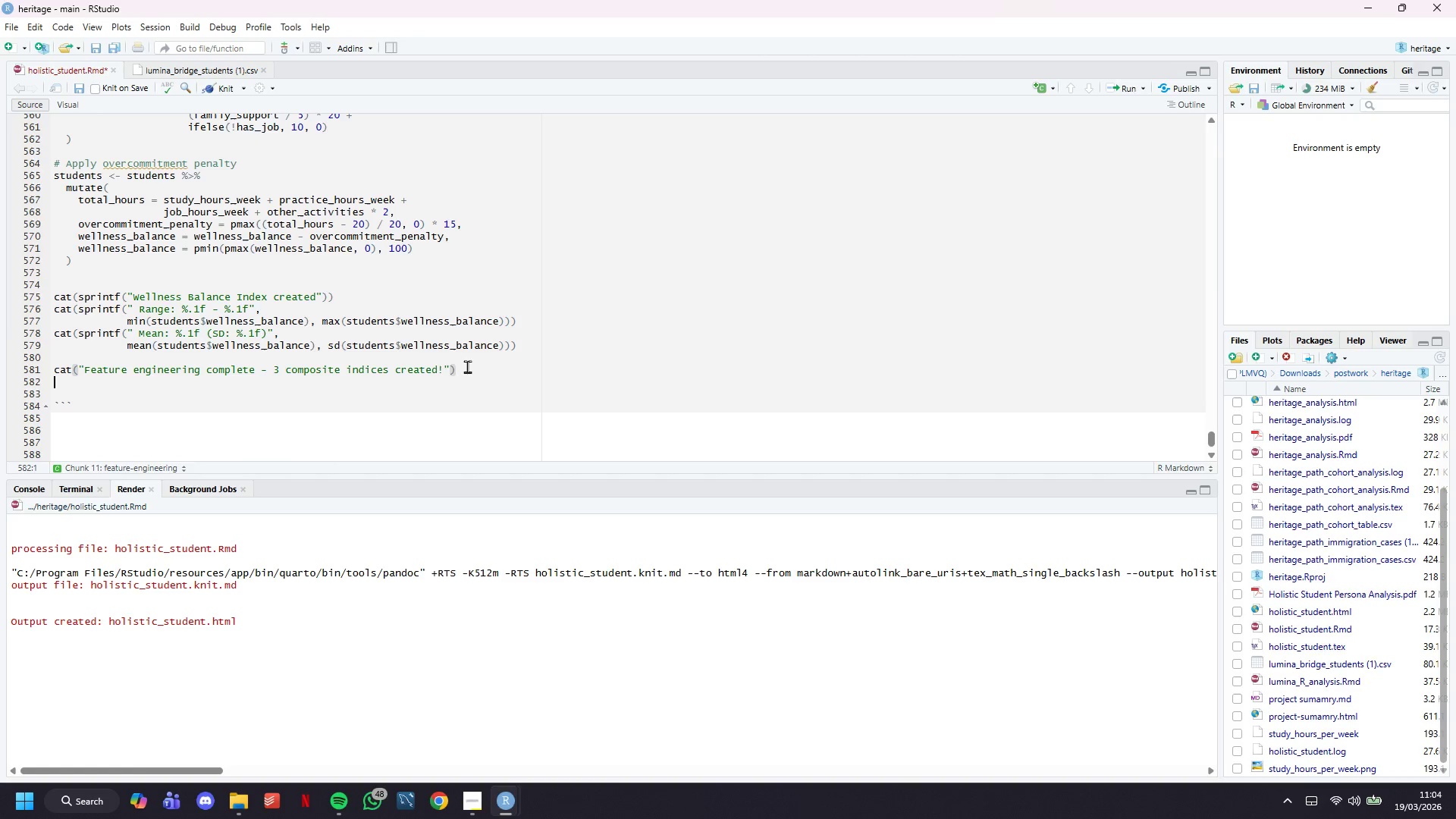 
key(Enter)
 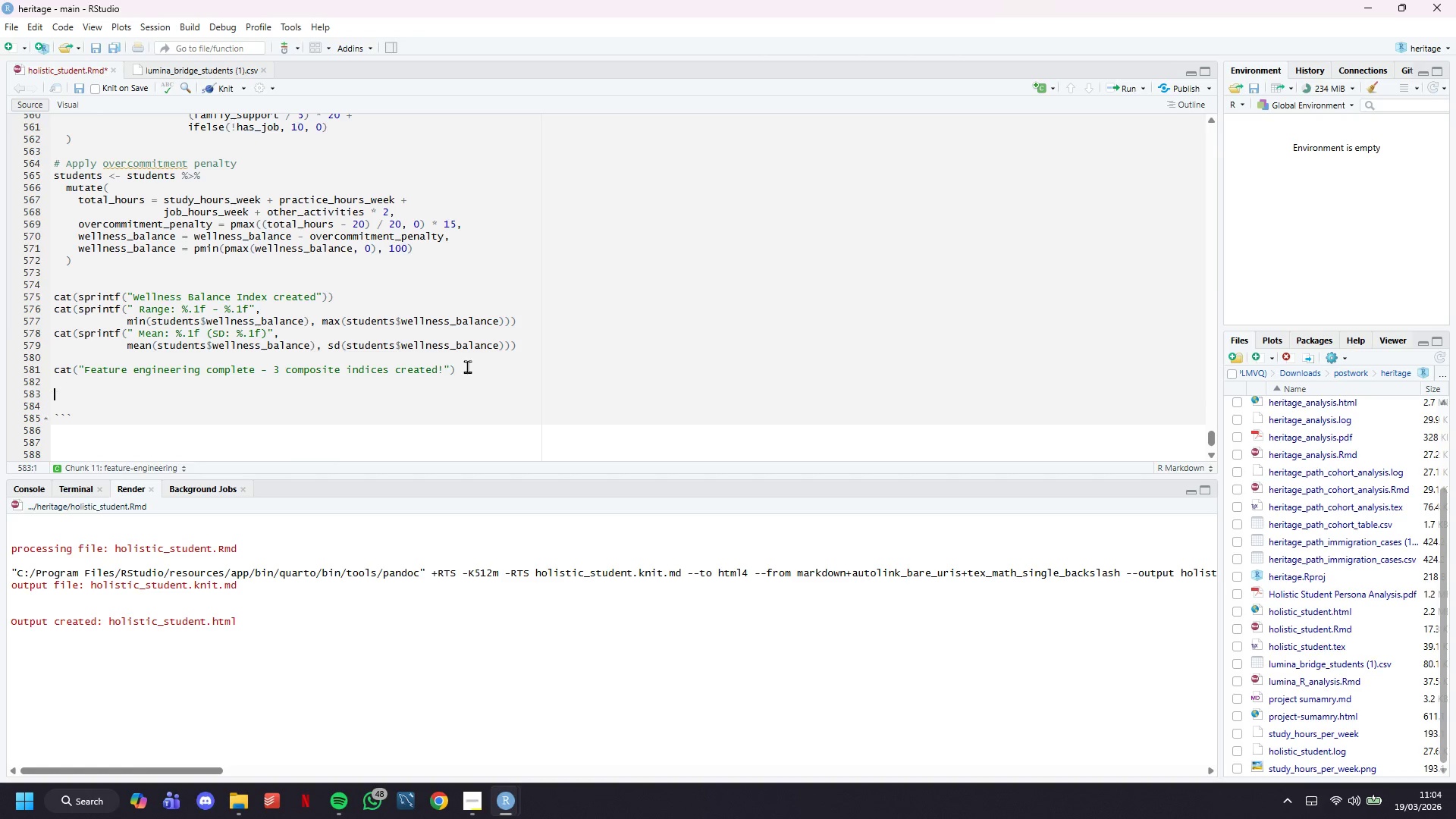 
key(Enter)
 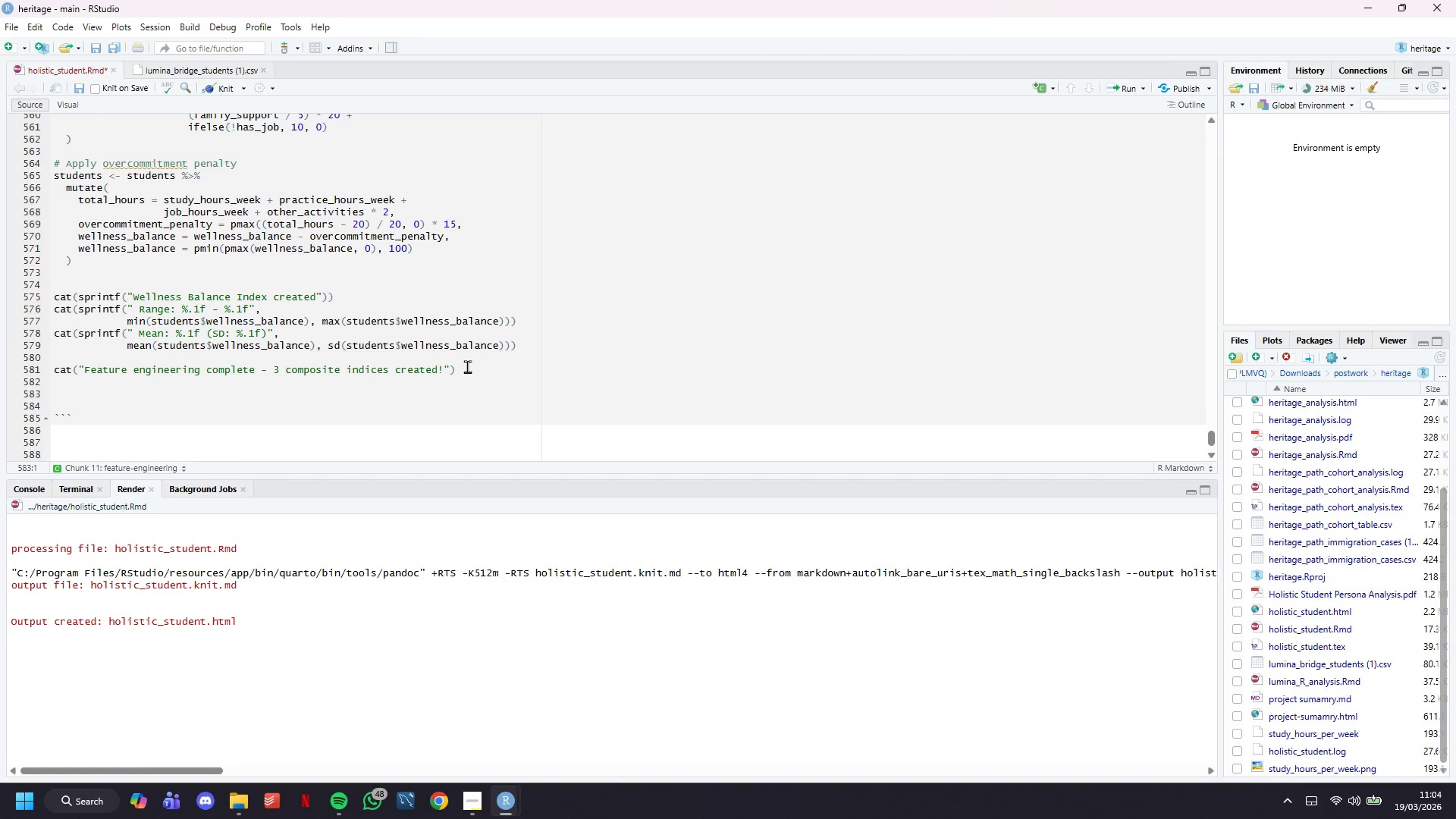 
key(ArrowDown)
 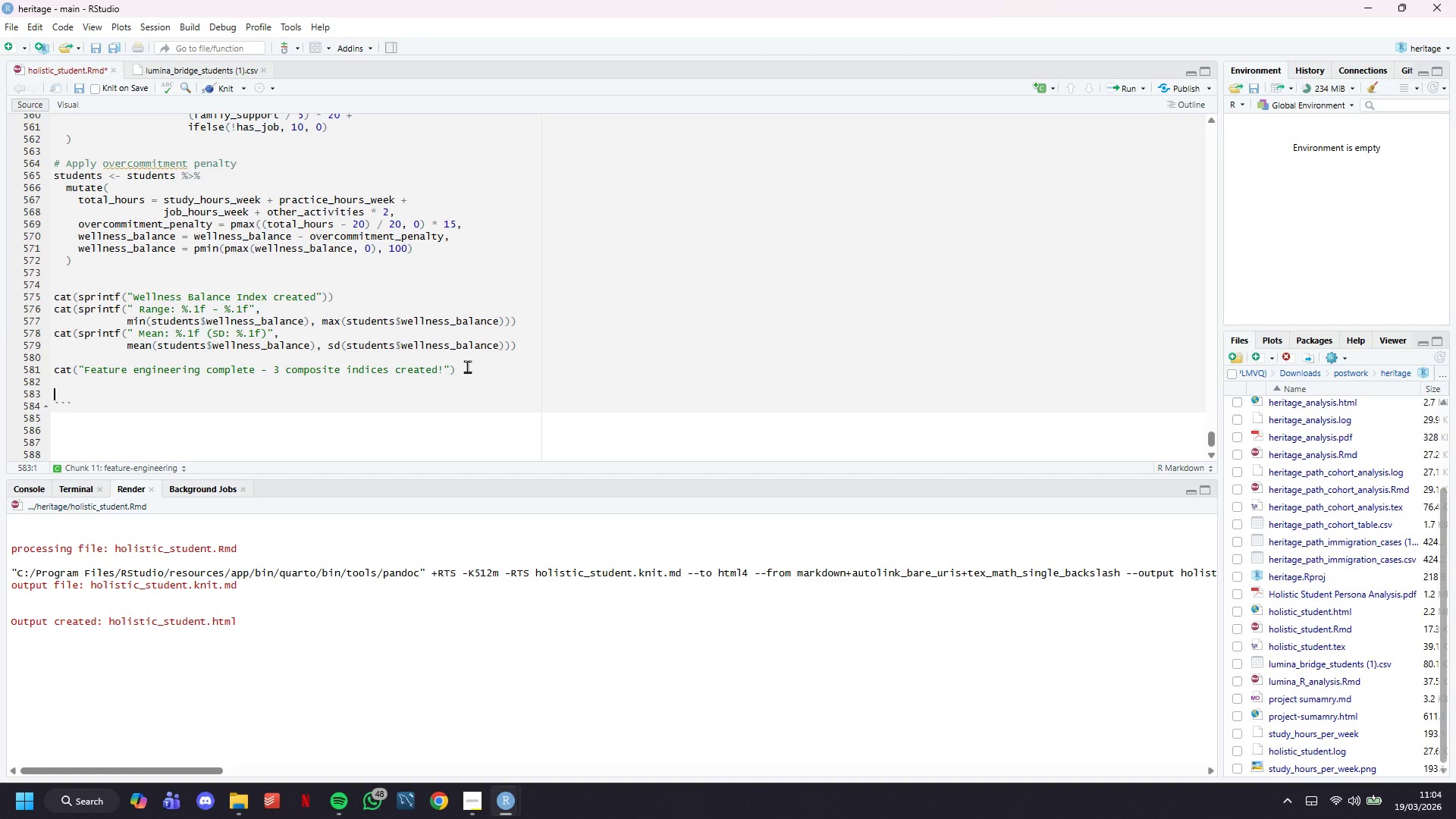 
key(Backspace)
 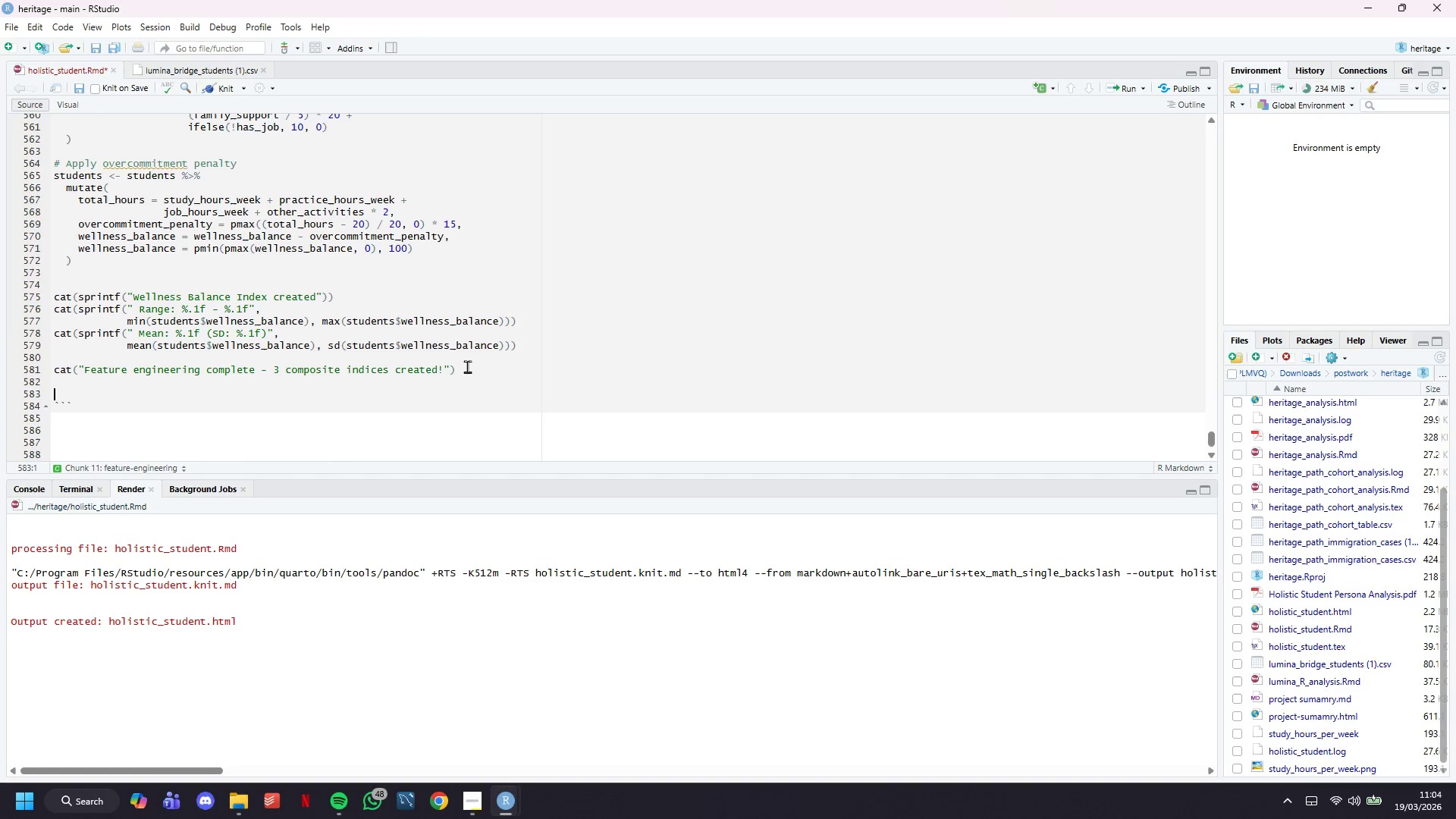 
key(Backspace)
 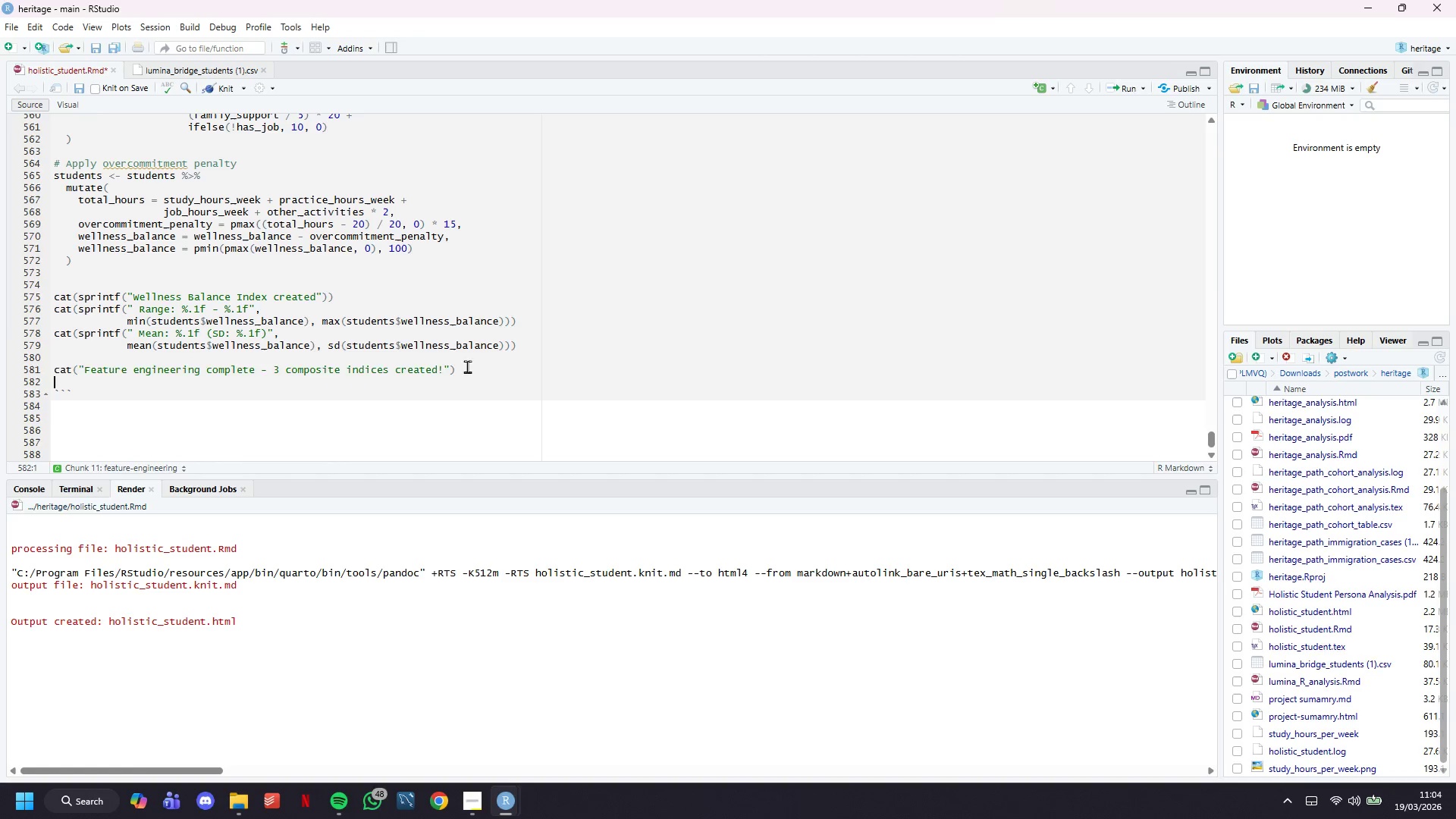 
key(Backspace)
 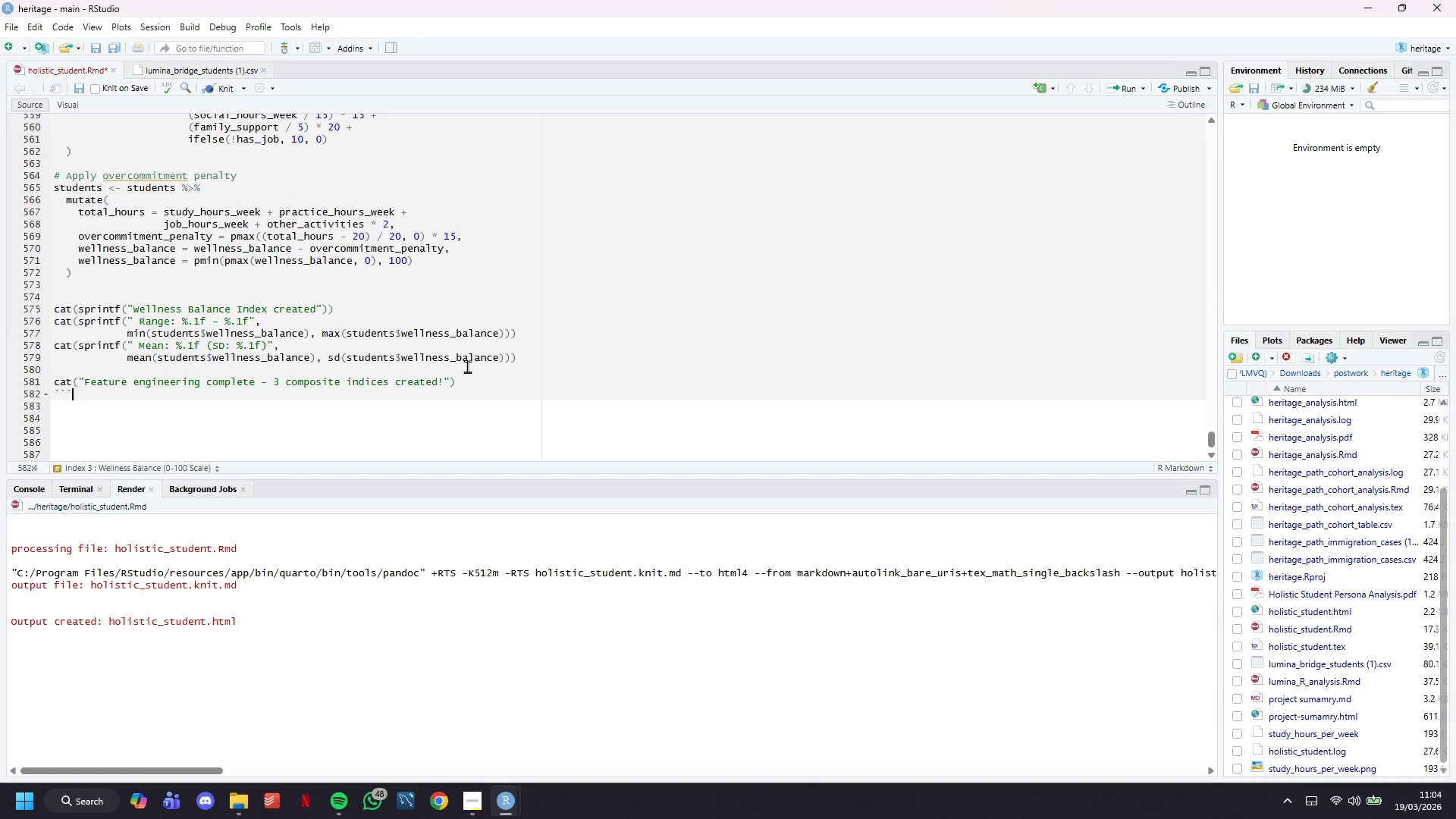 
key(ArrowDown)
 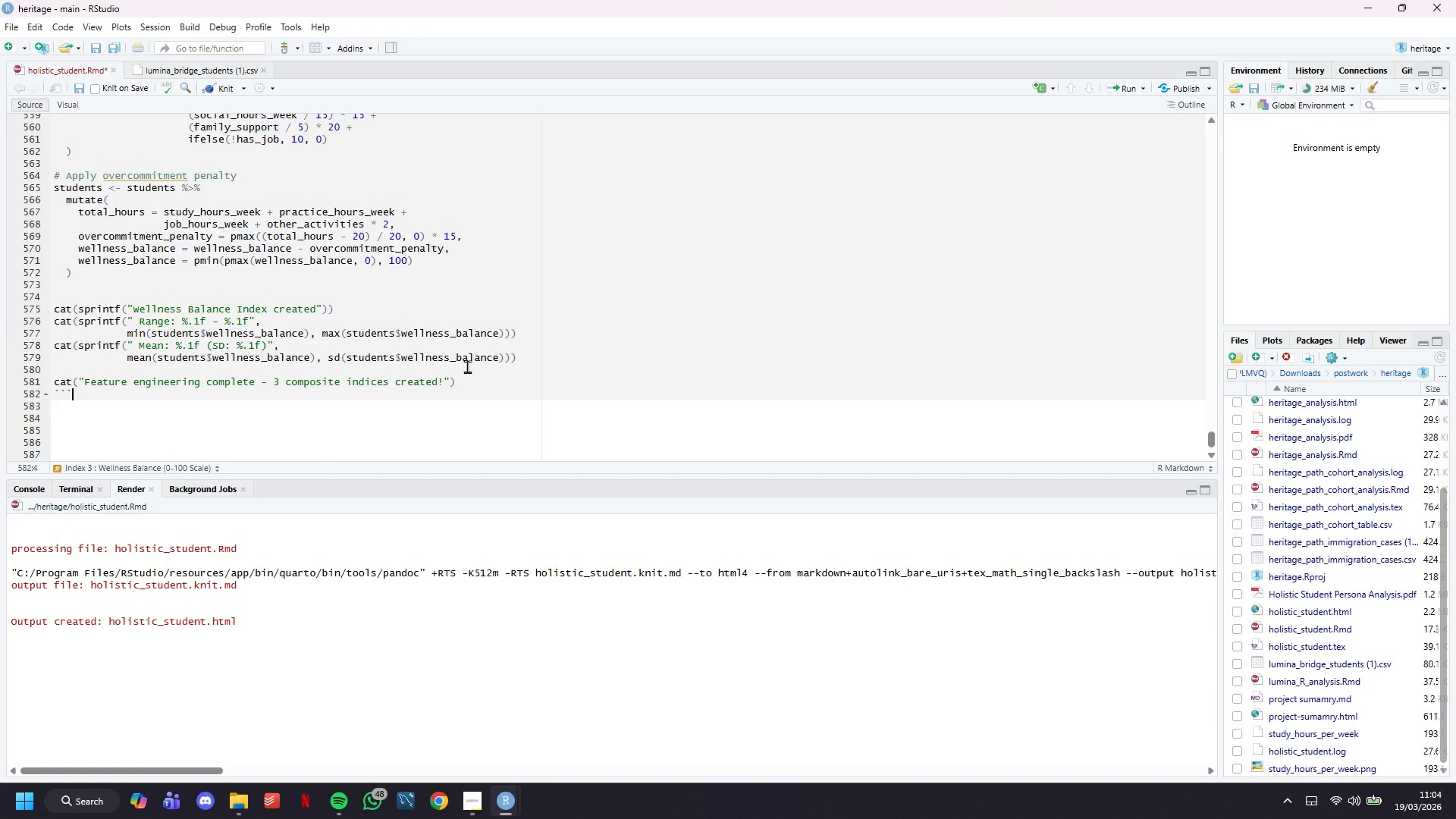 
key(Enter)
 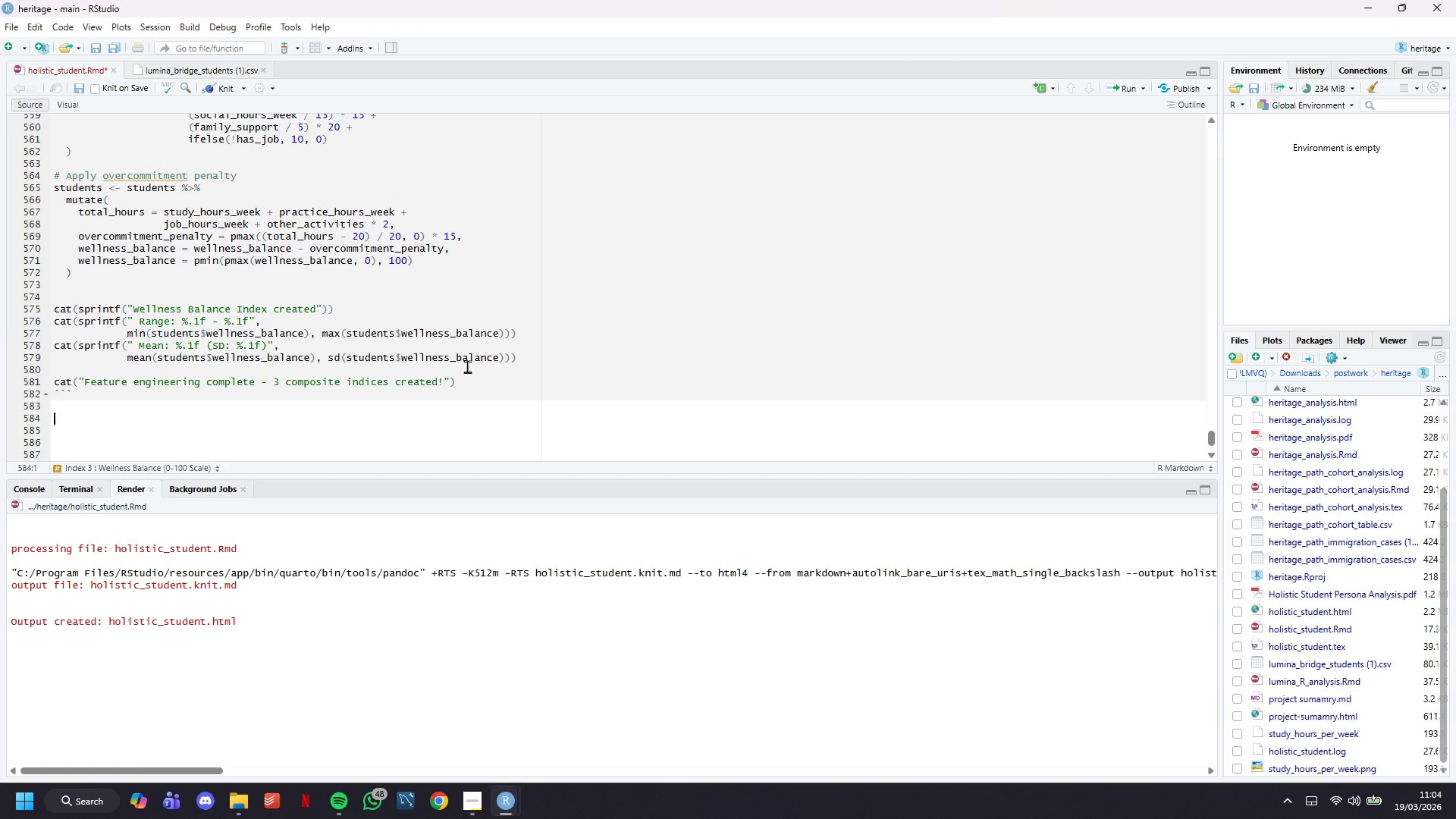 
key(Enter)
 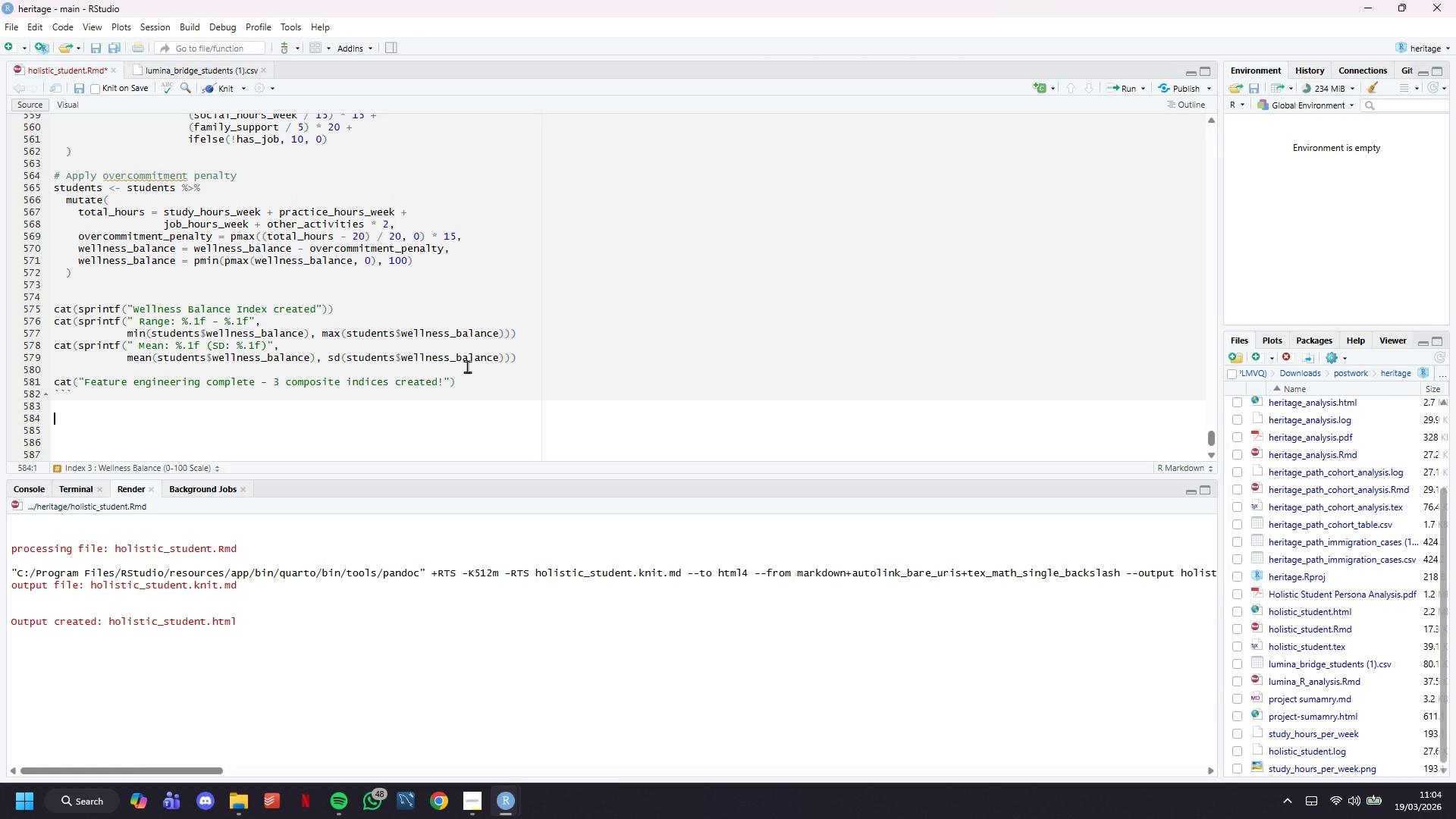 
type(\newpage)
 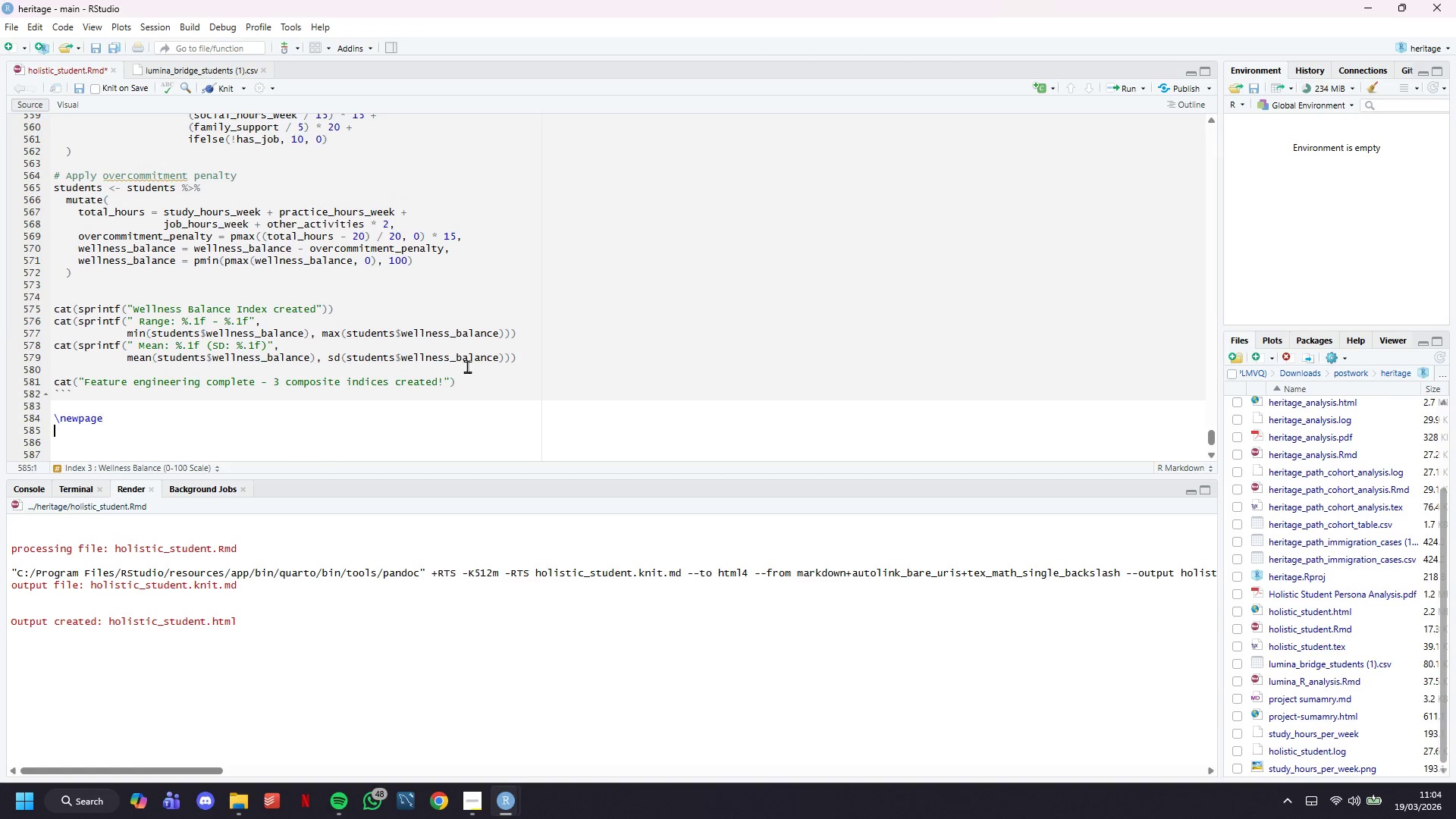 
key(Enter)
 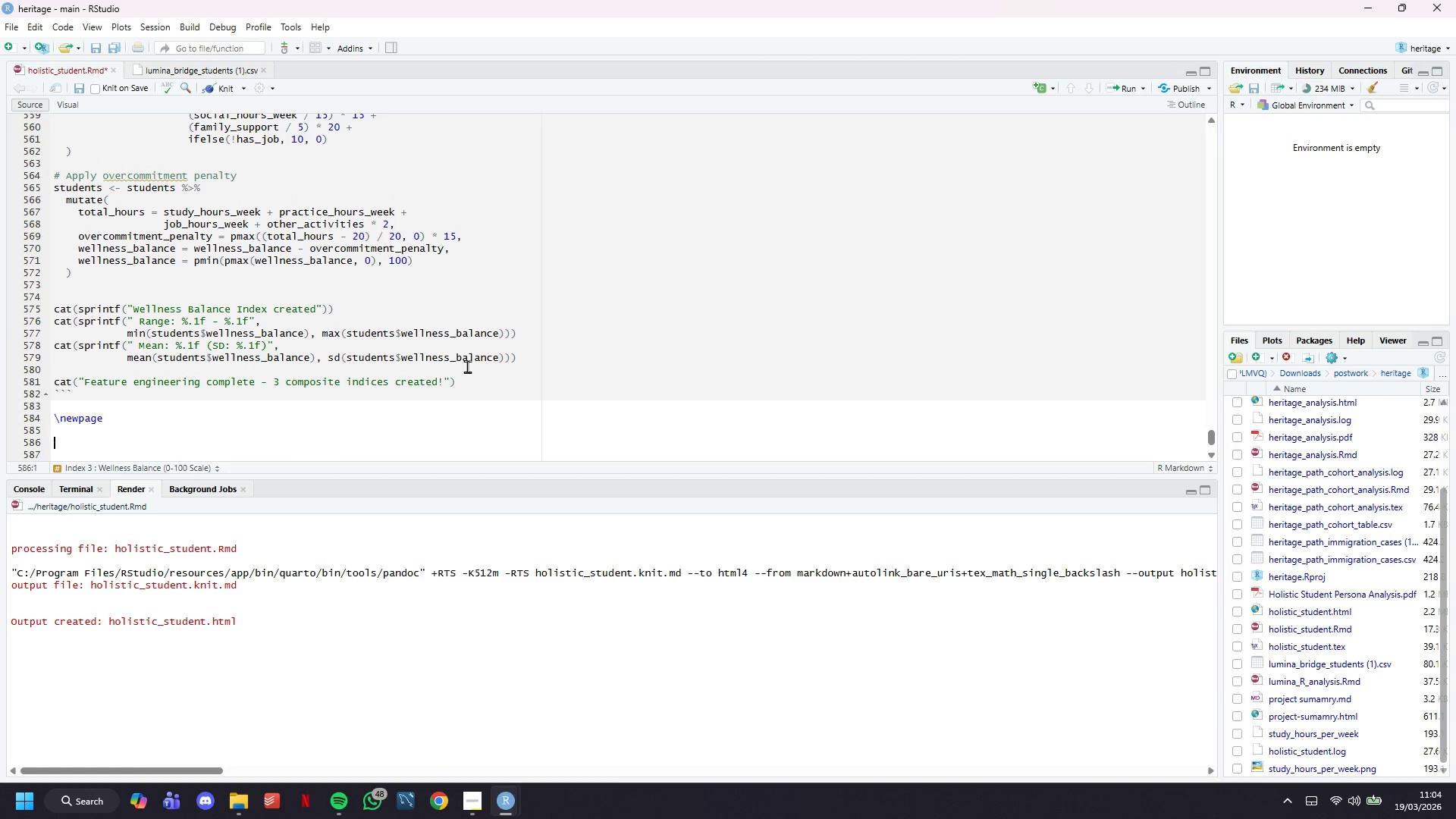 
key(Enter)
 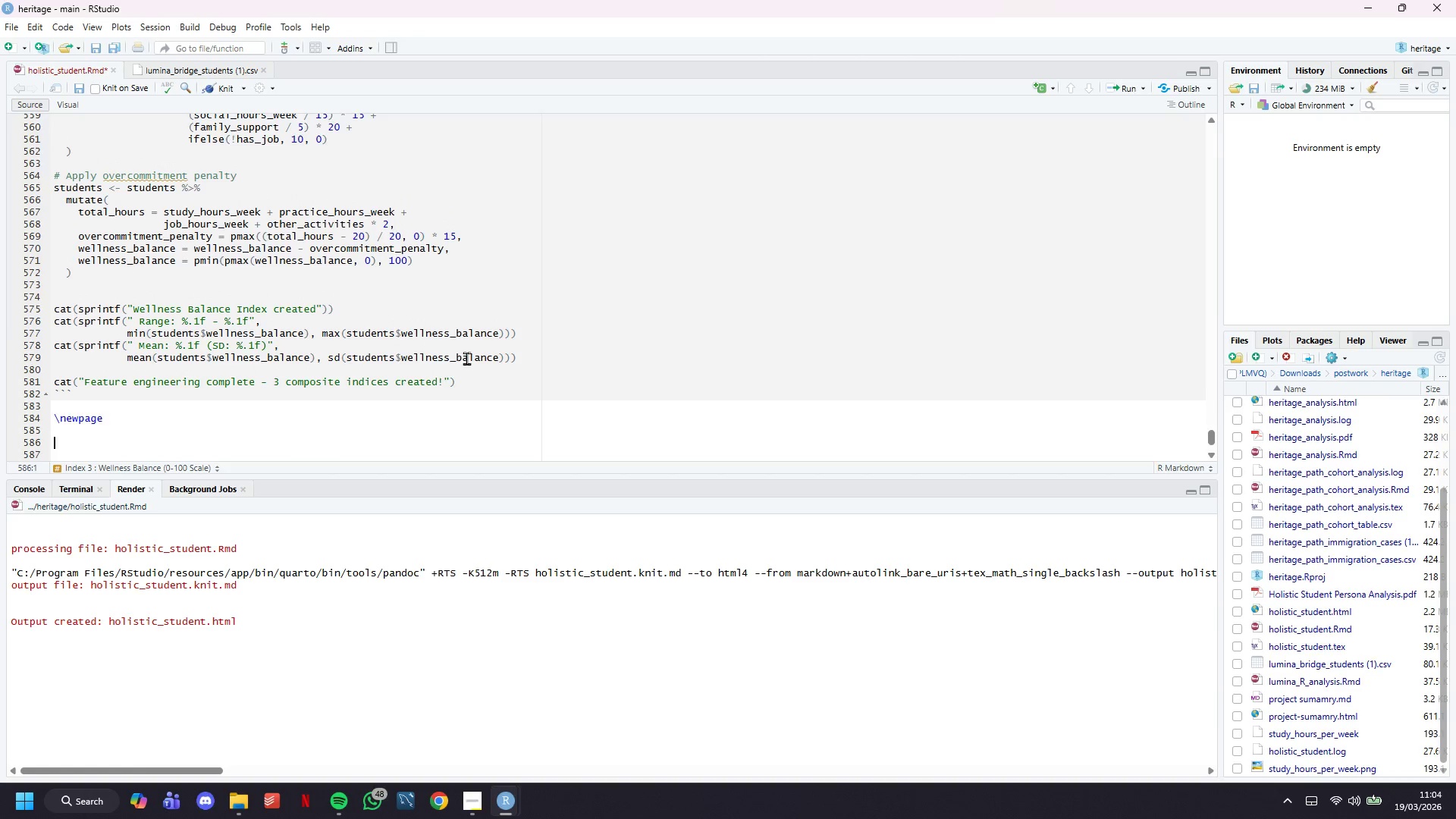 
key(Shift+3)
 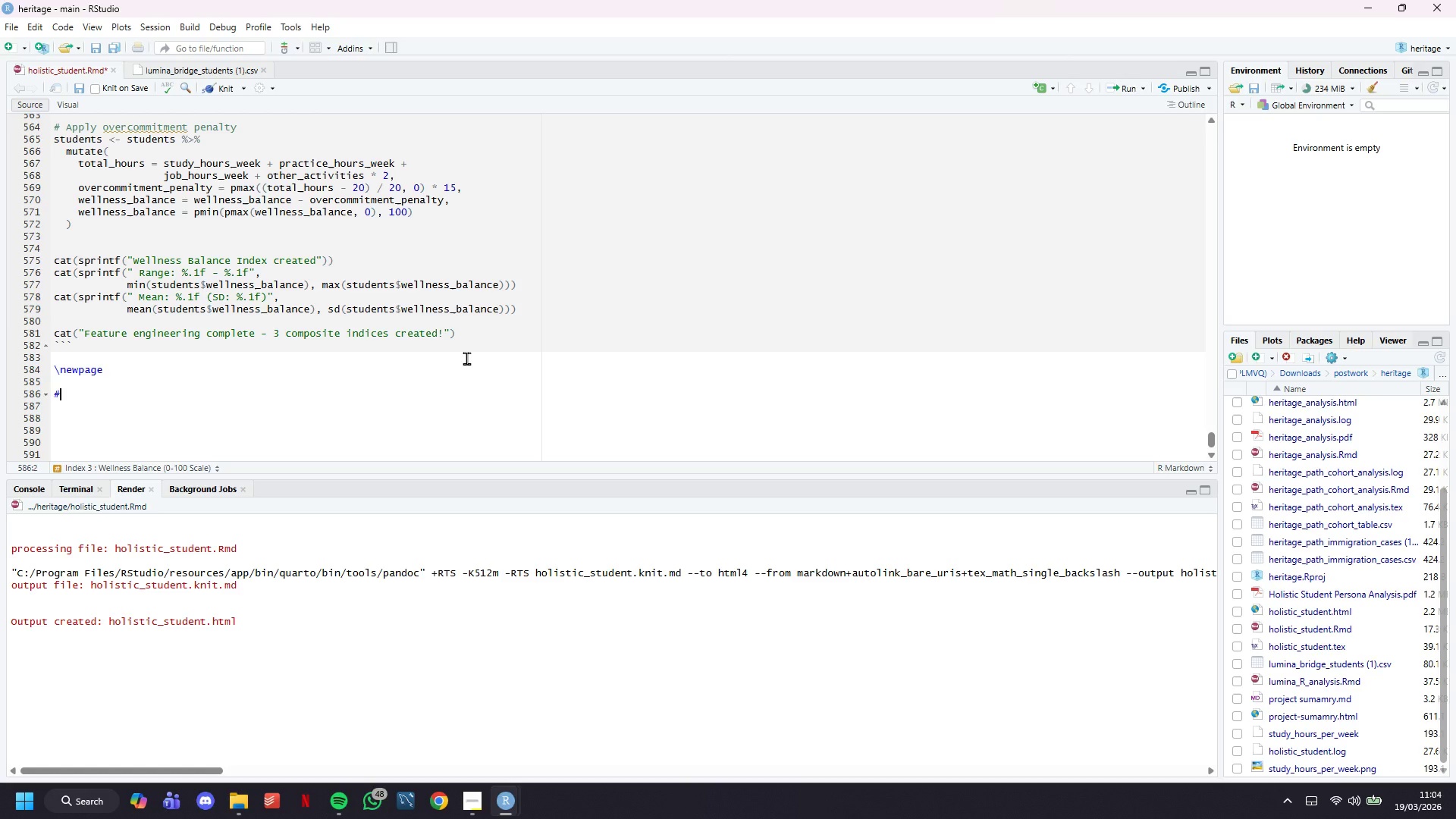 
scroll: coordinate [466, 358], scroll_direction: down, amount: 6.0
 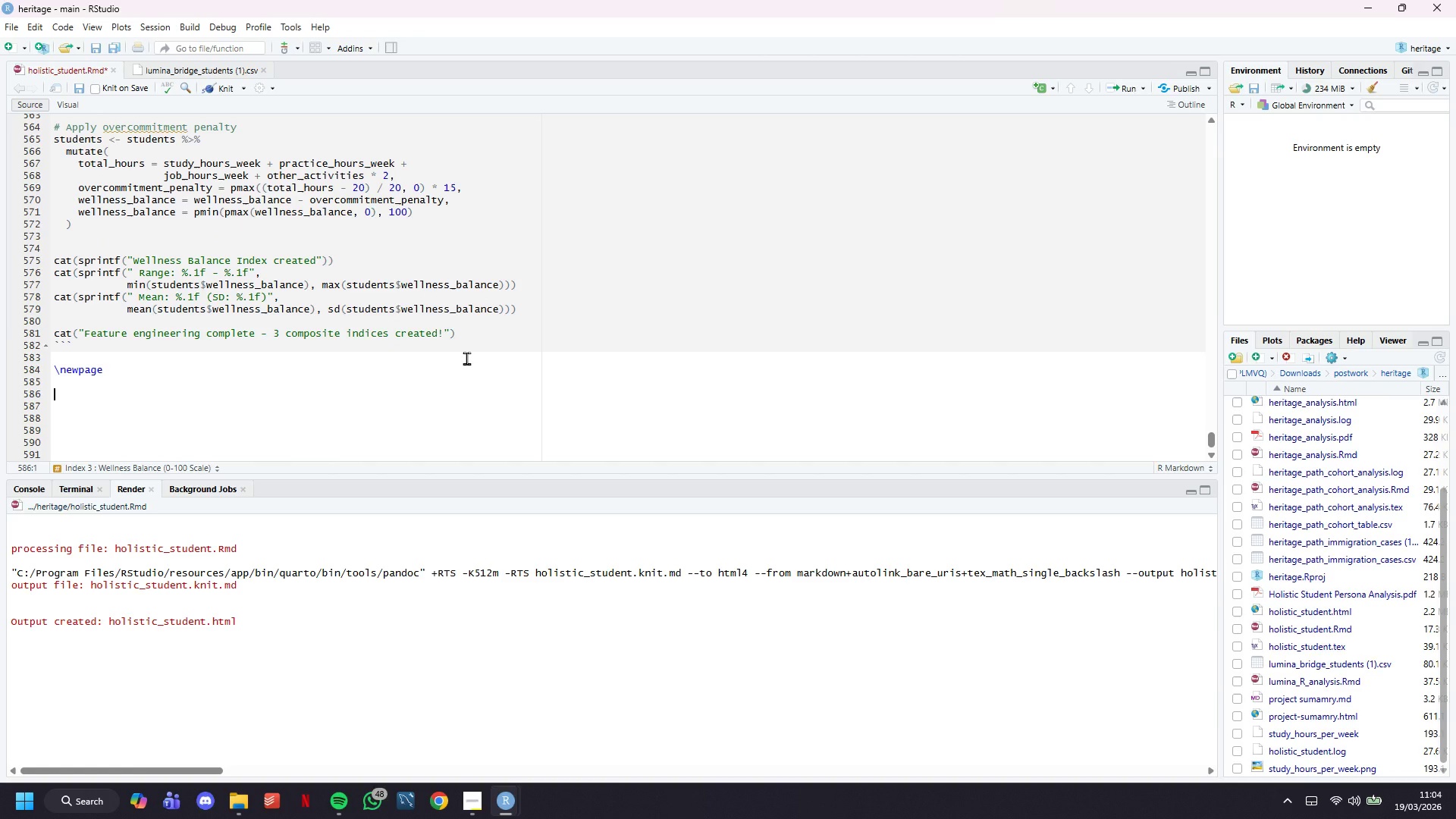 
type( Clustering Analysis)
 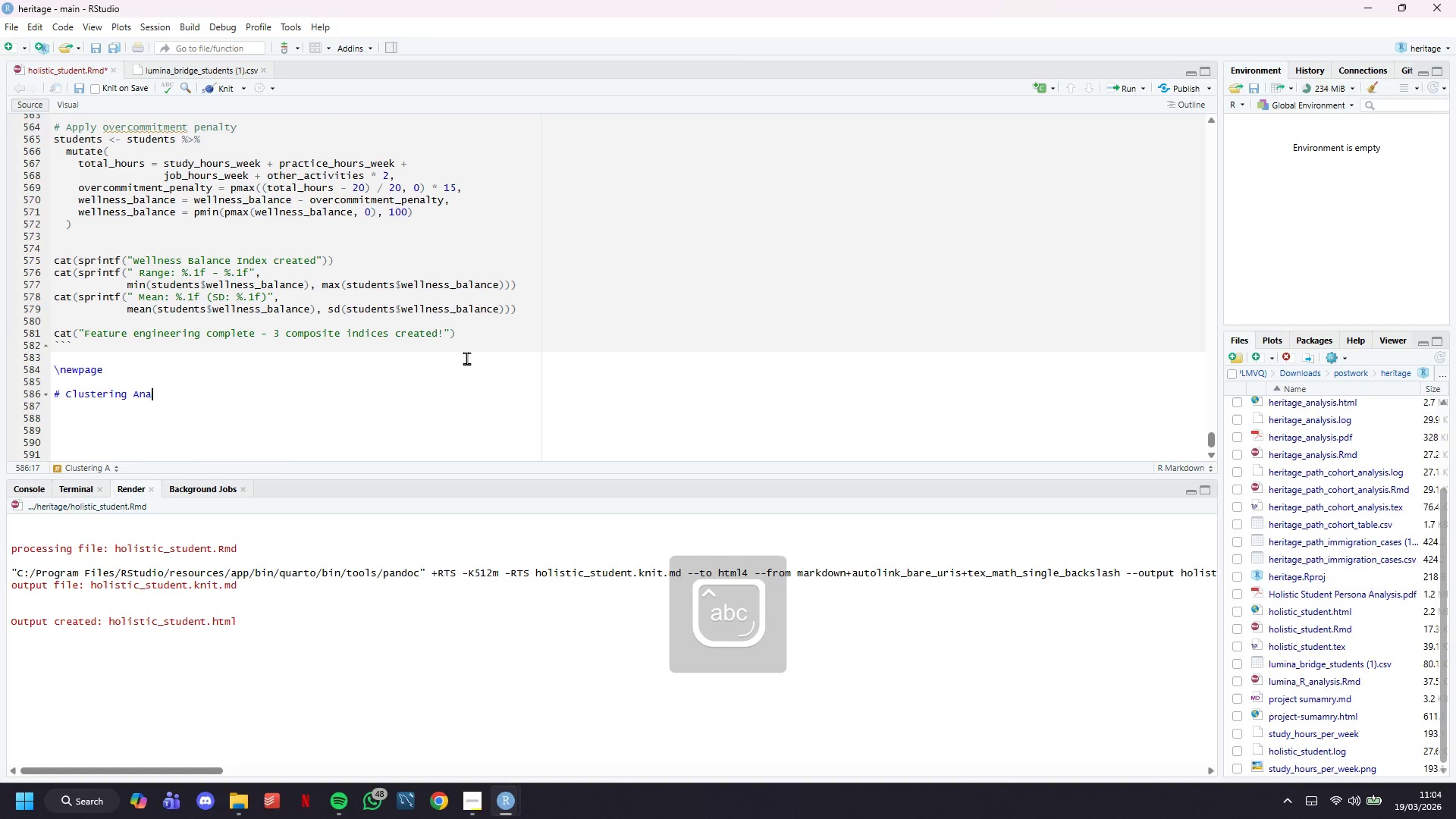 
key(Enter)
 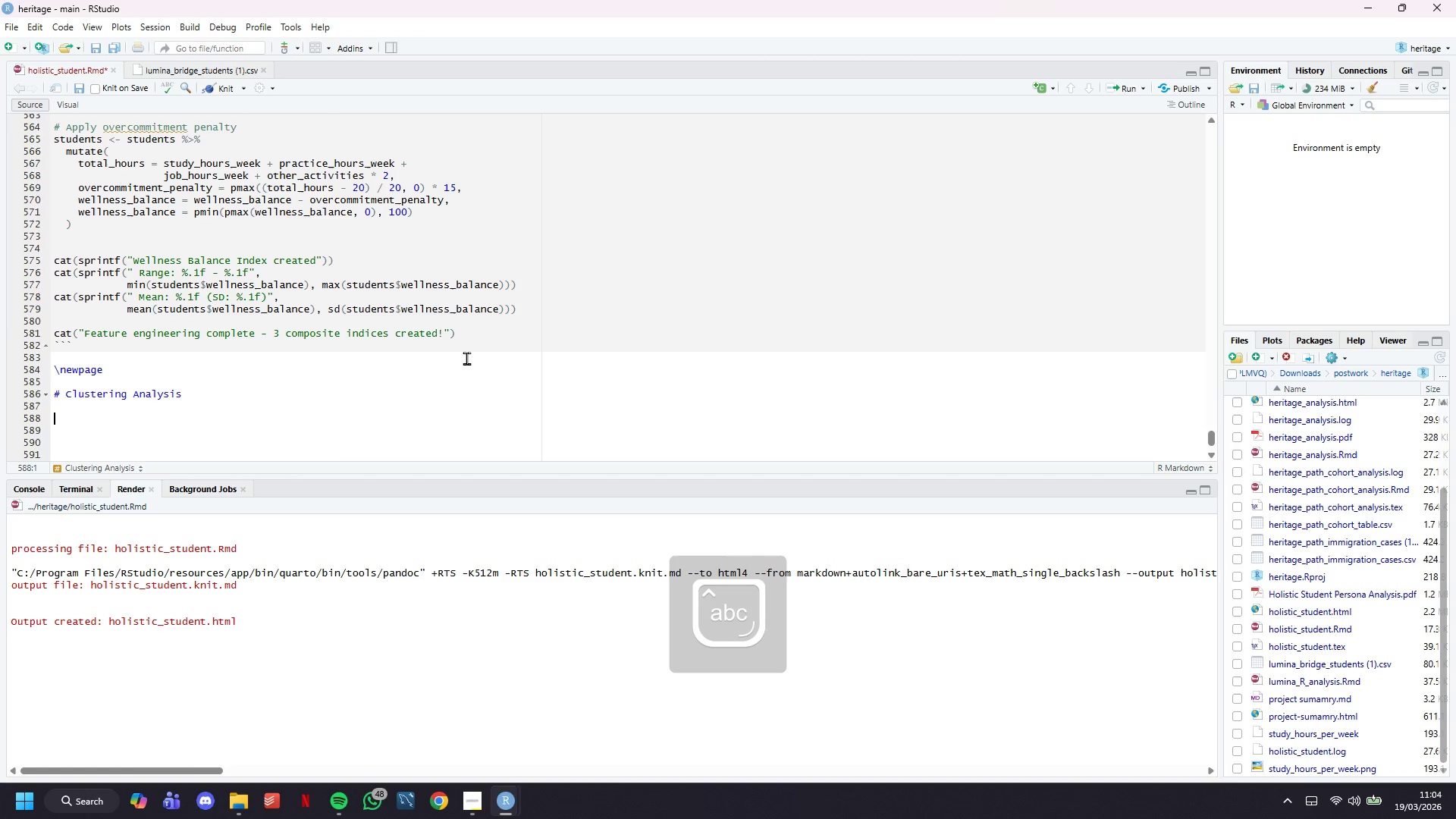 
key(Enter)
 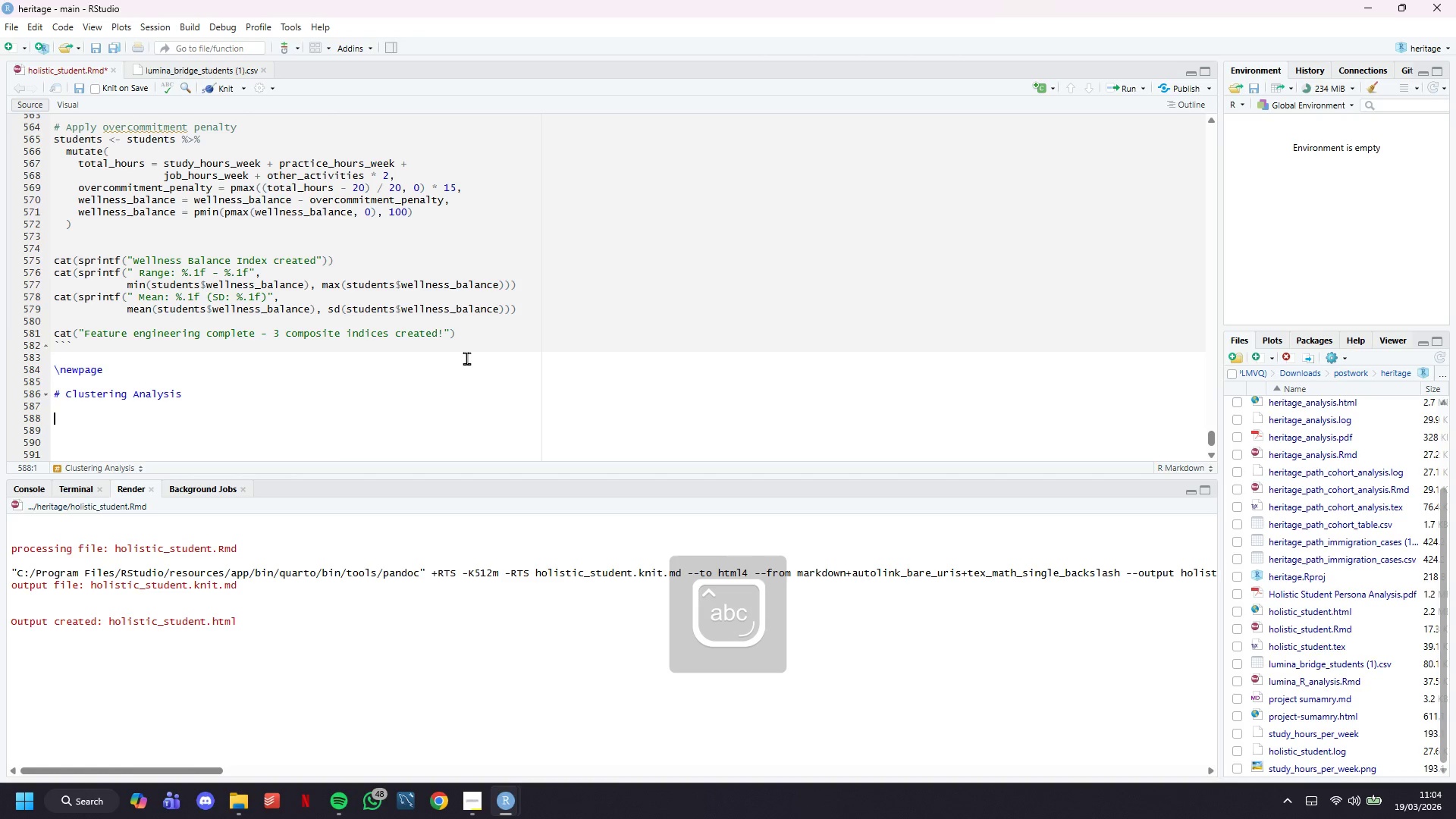 
type(## Determine )
 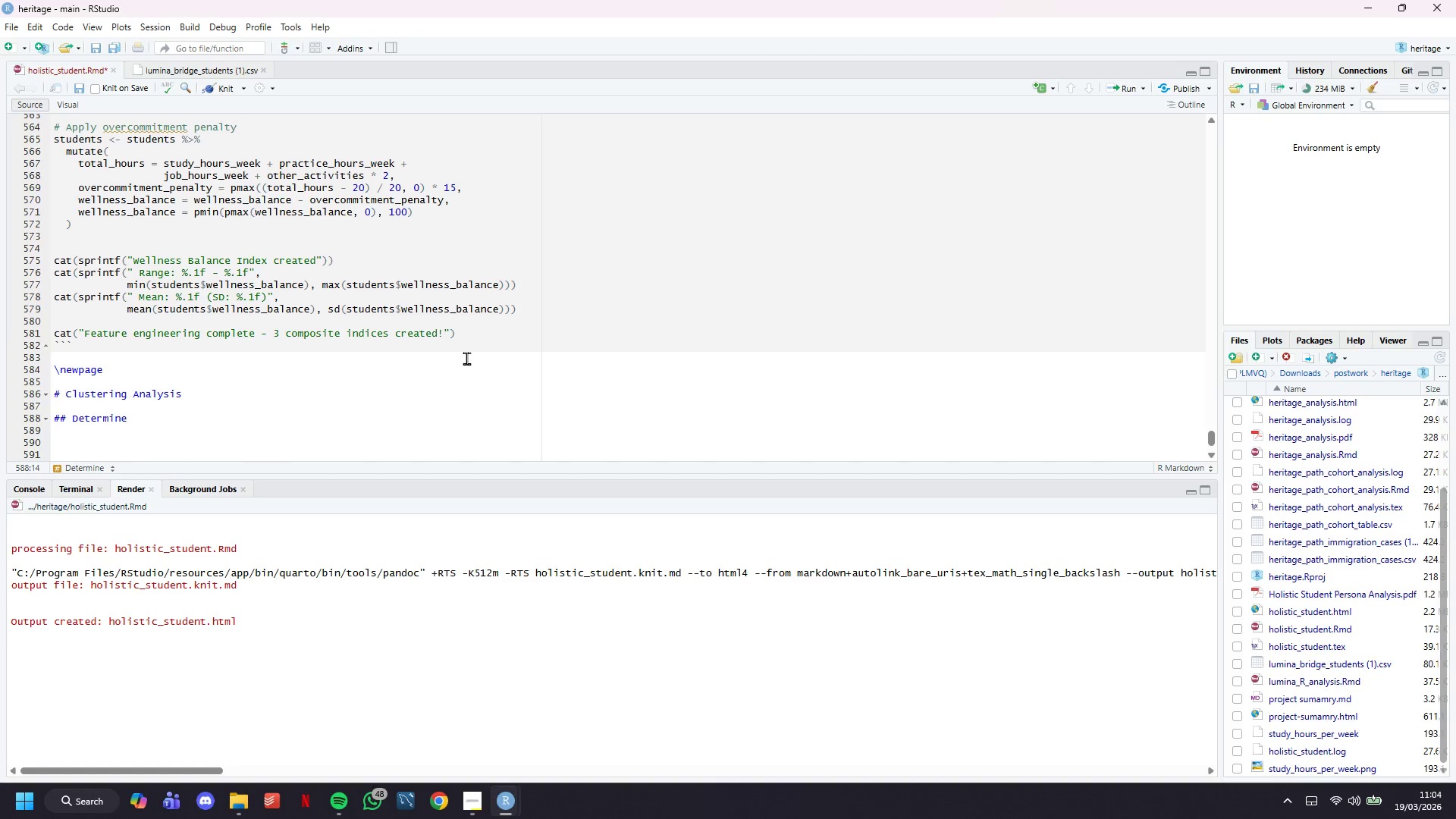 
type(op)
key(Backspace)
key(Backspace)
type(Op)
key(Backspace)
key(Backspace)
type(Opi)
key(Backspace)
type(timal Number of Clusters)
 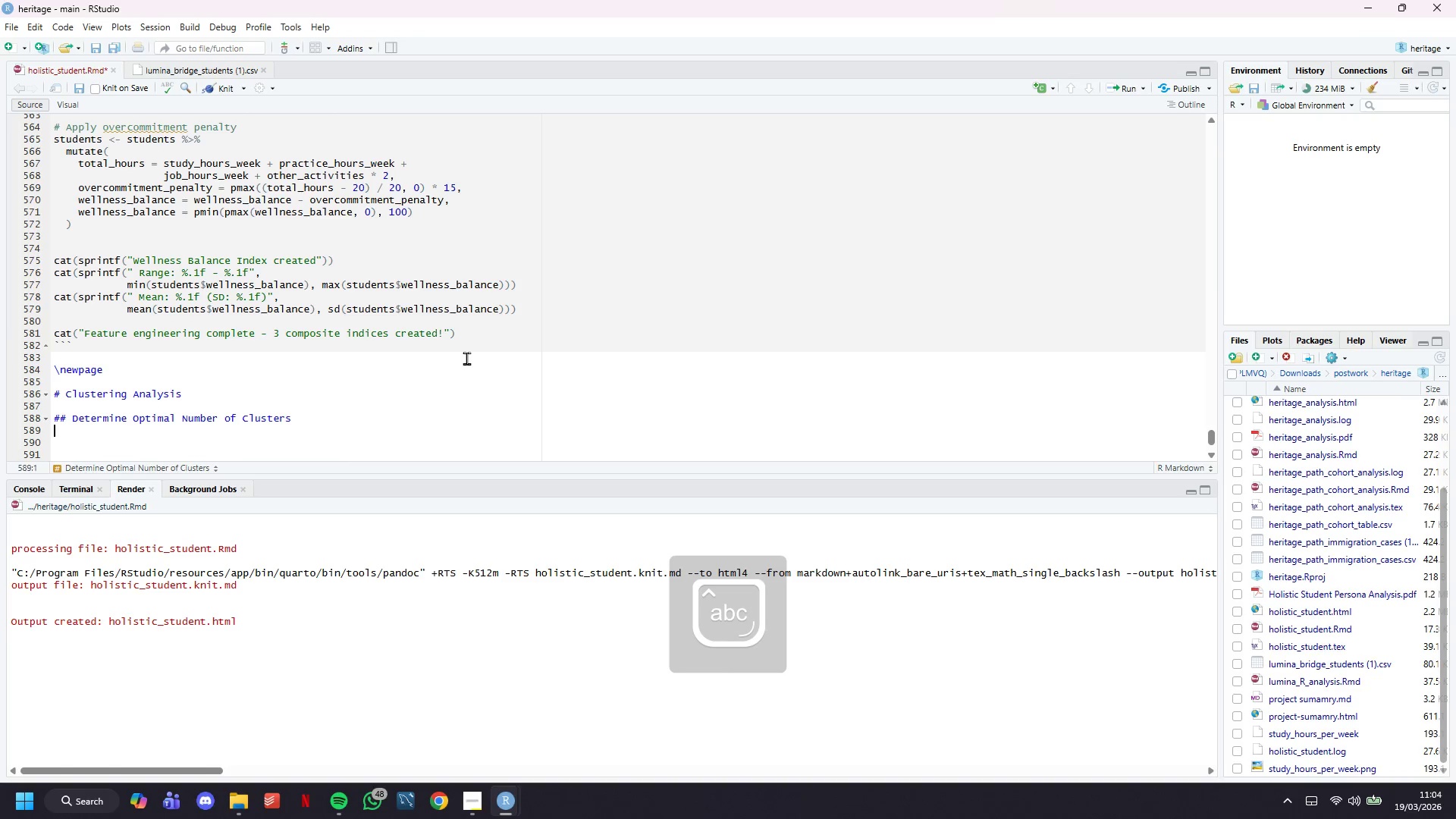 
key(Enter)
 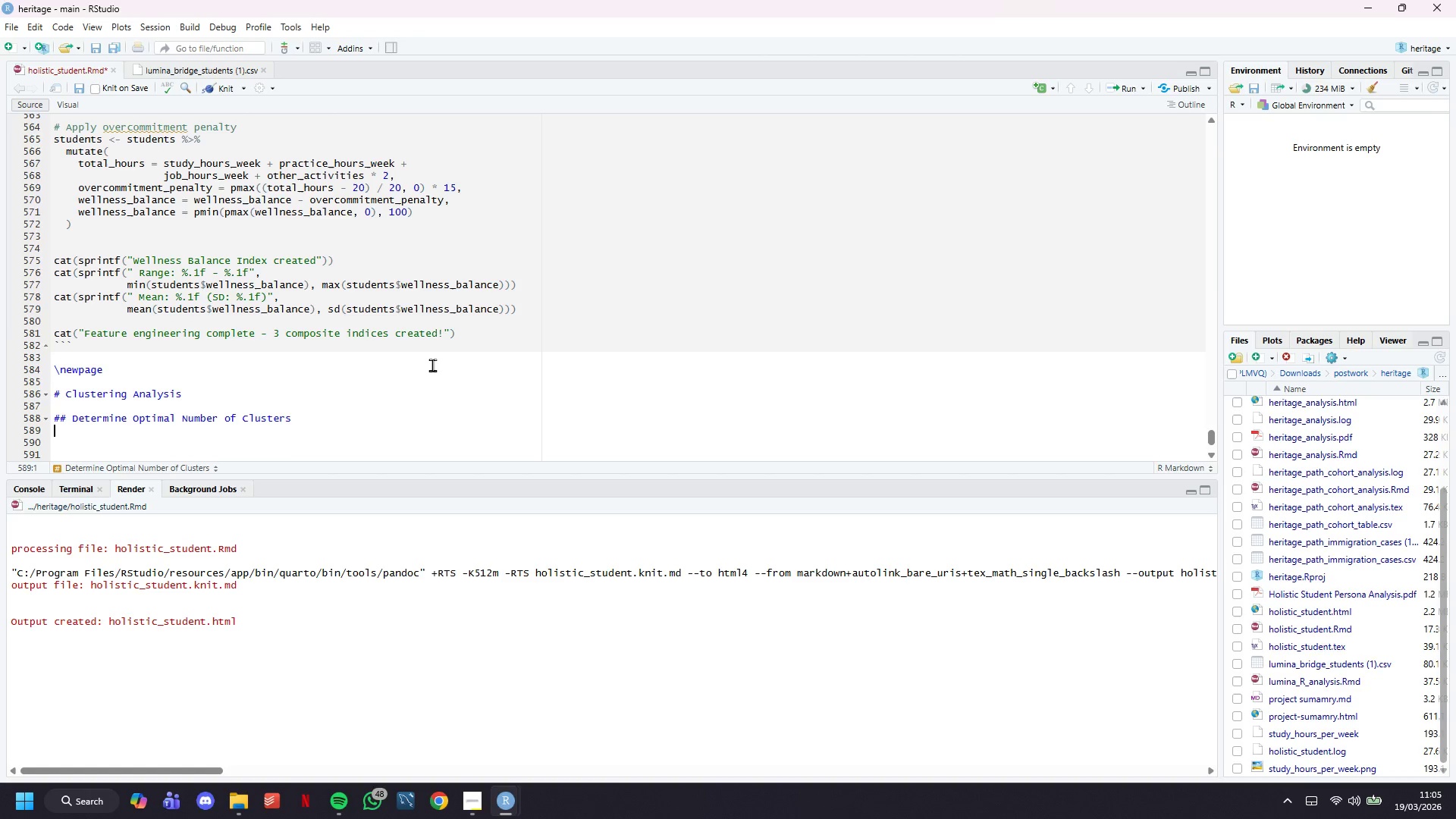 
wait(59.95)
 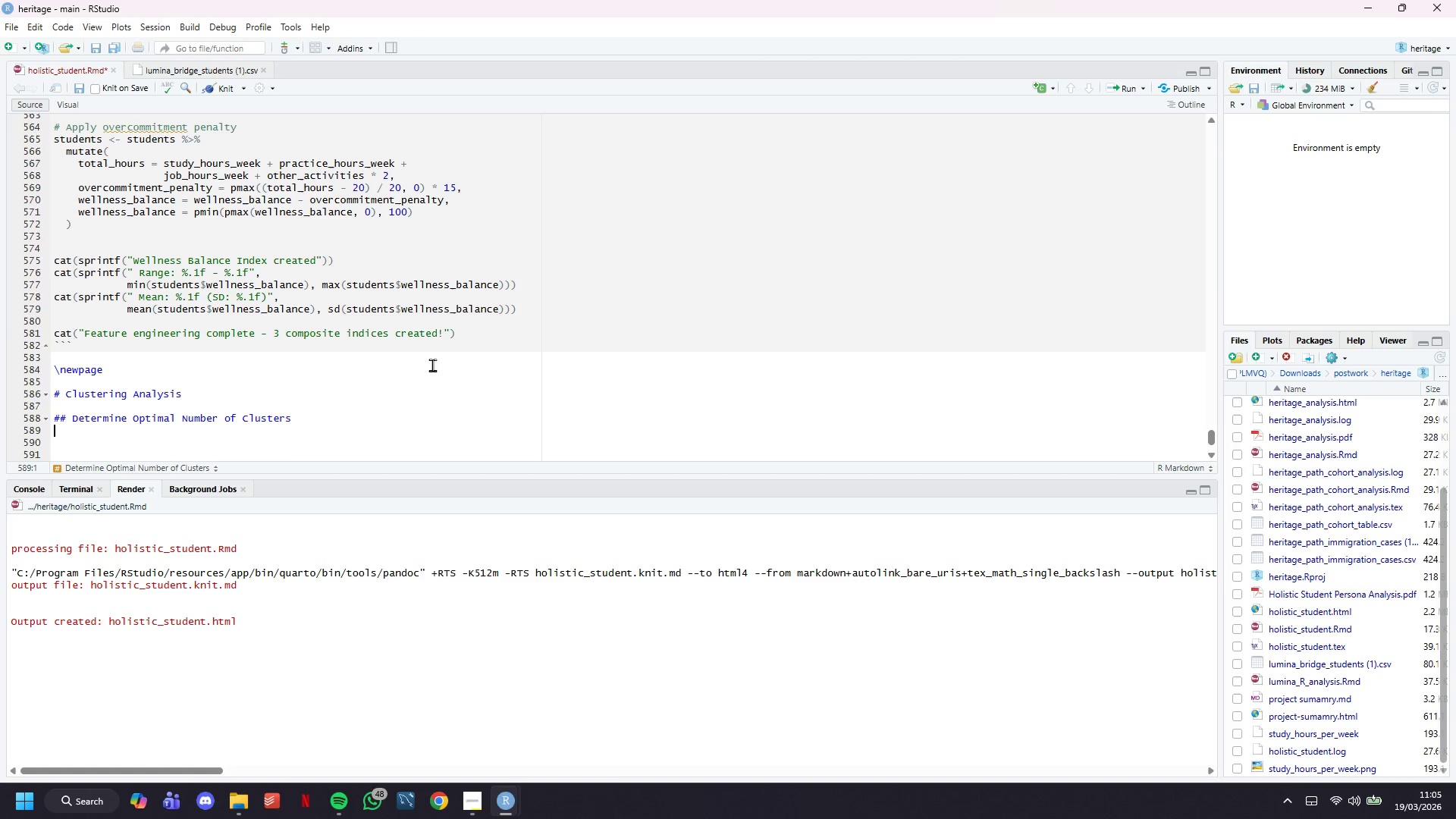 
scroll: coordinate [432, 365], scroll_direction: down, amount: 6.0
 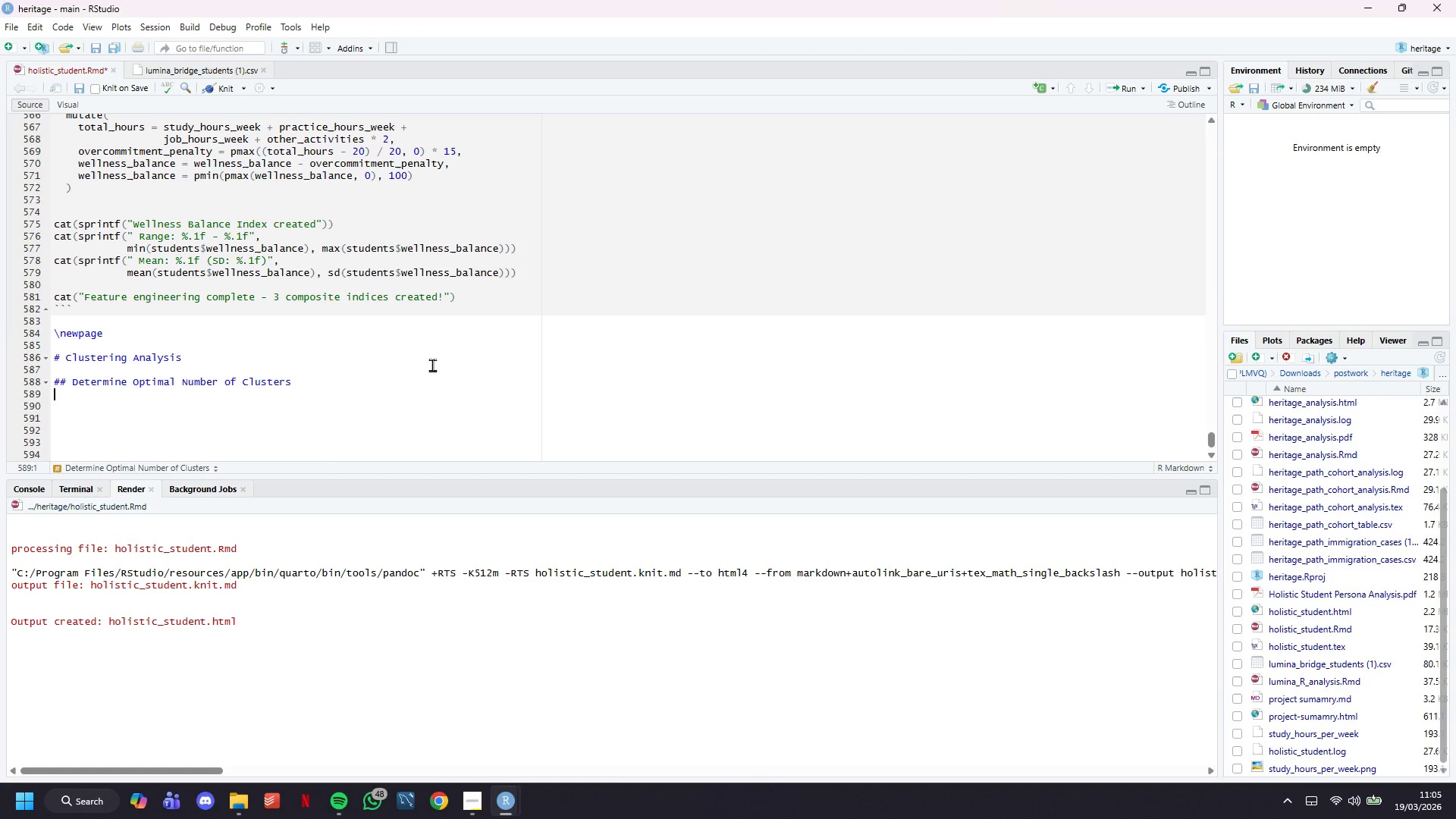 
key(Backquote)
 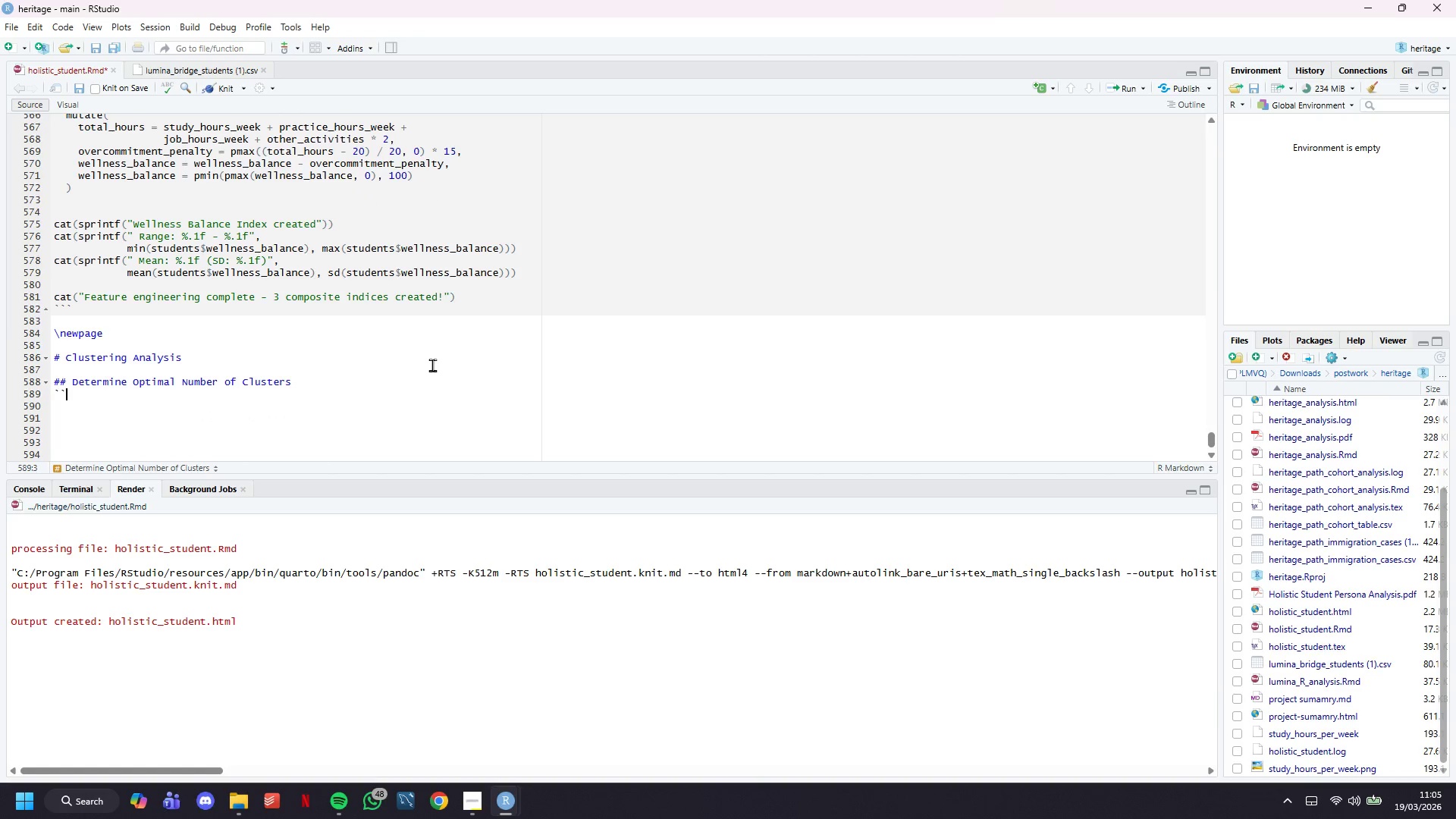 
key(Backquote)
 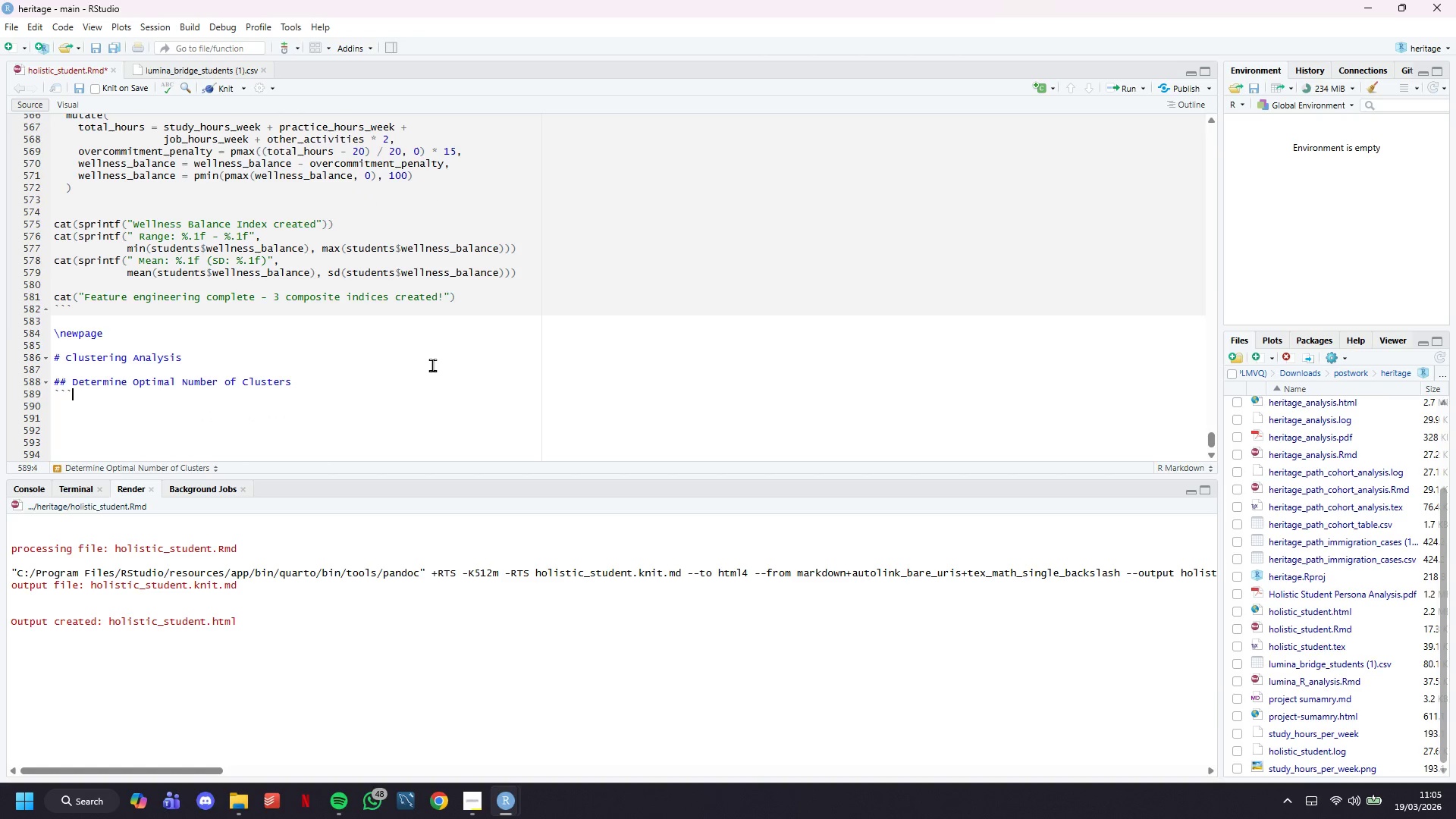 
key(Backquote)
 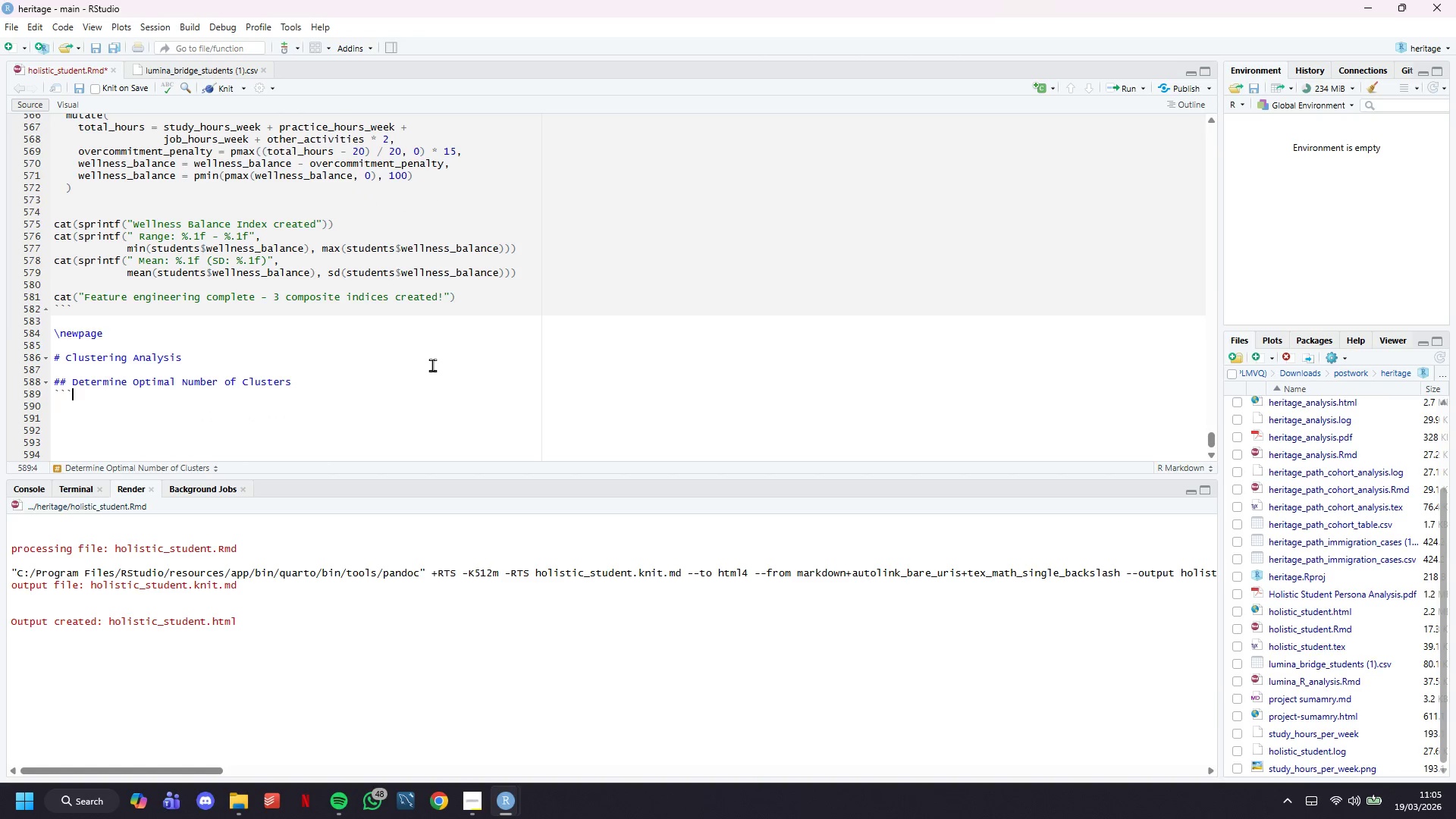 
key(Enter)
 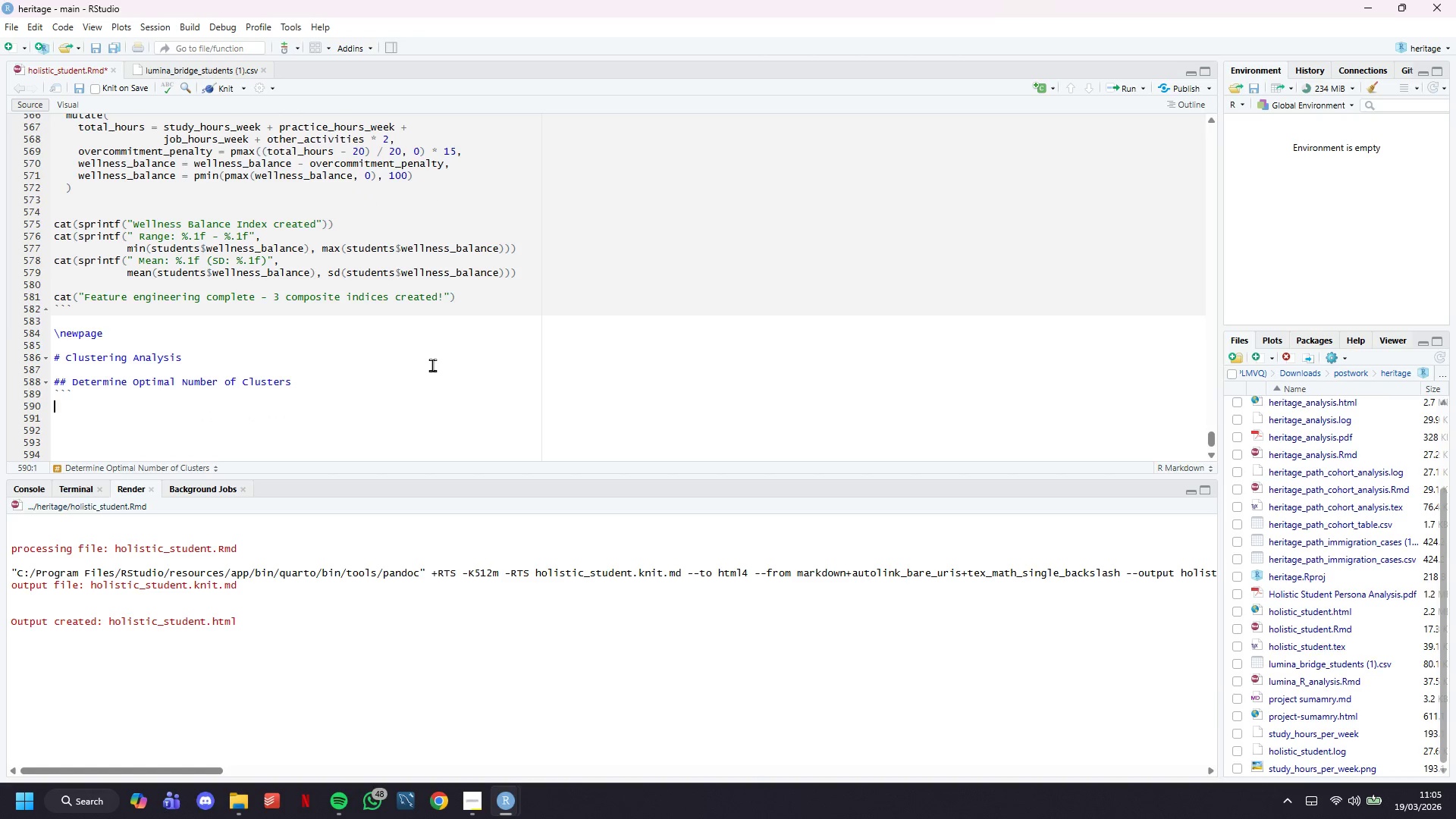 
key(Backquote)
 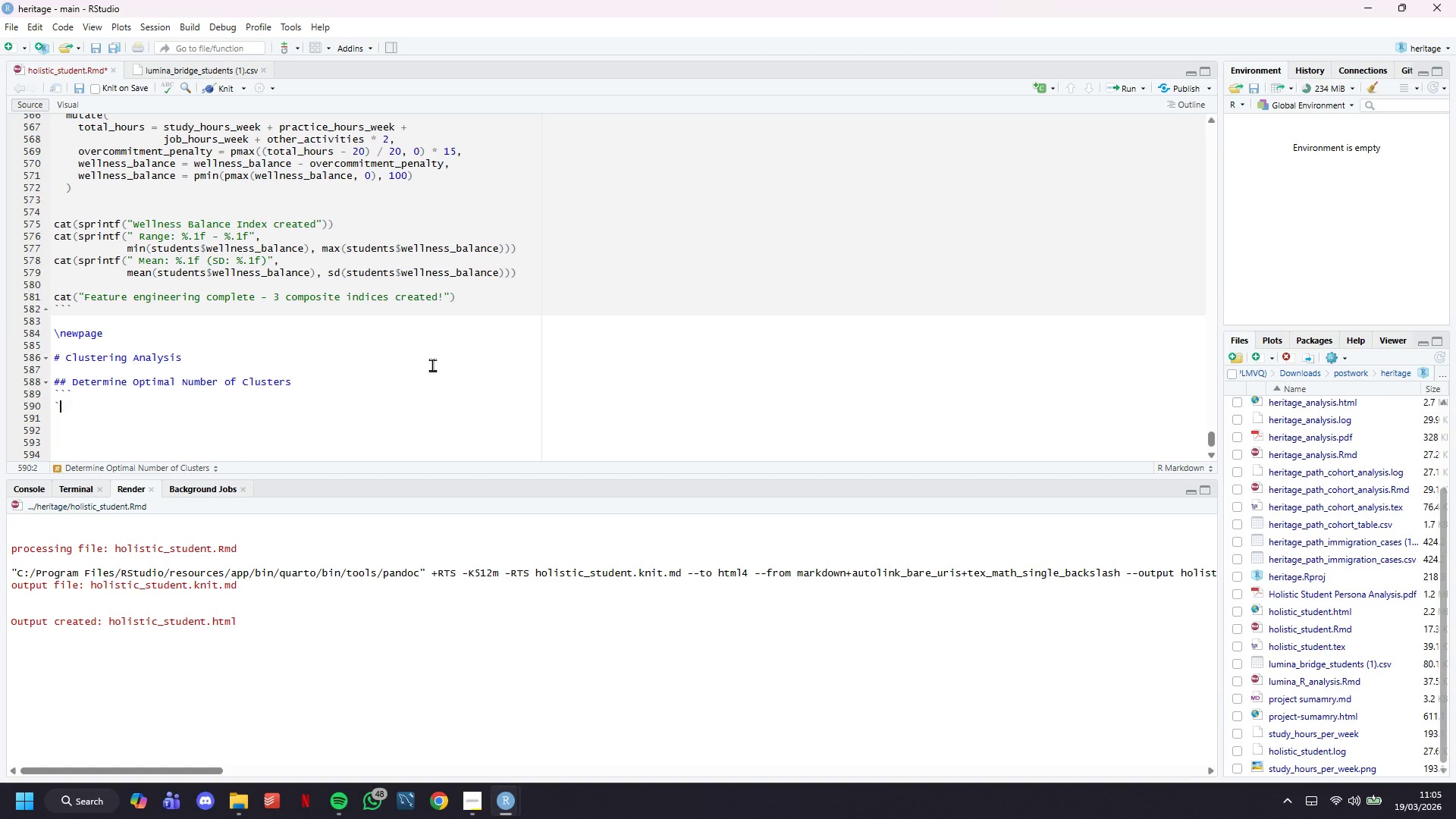 
key(Backquote)
 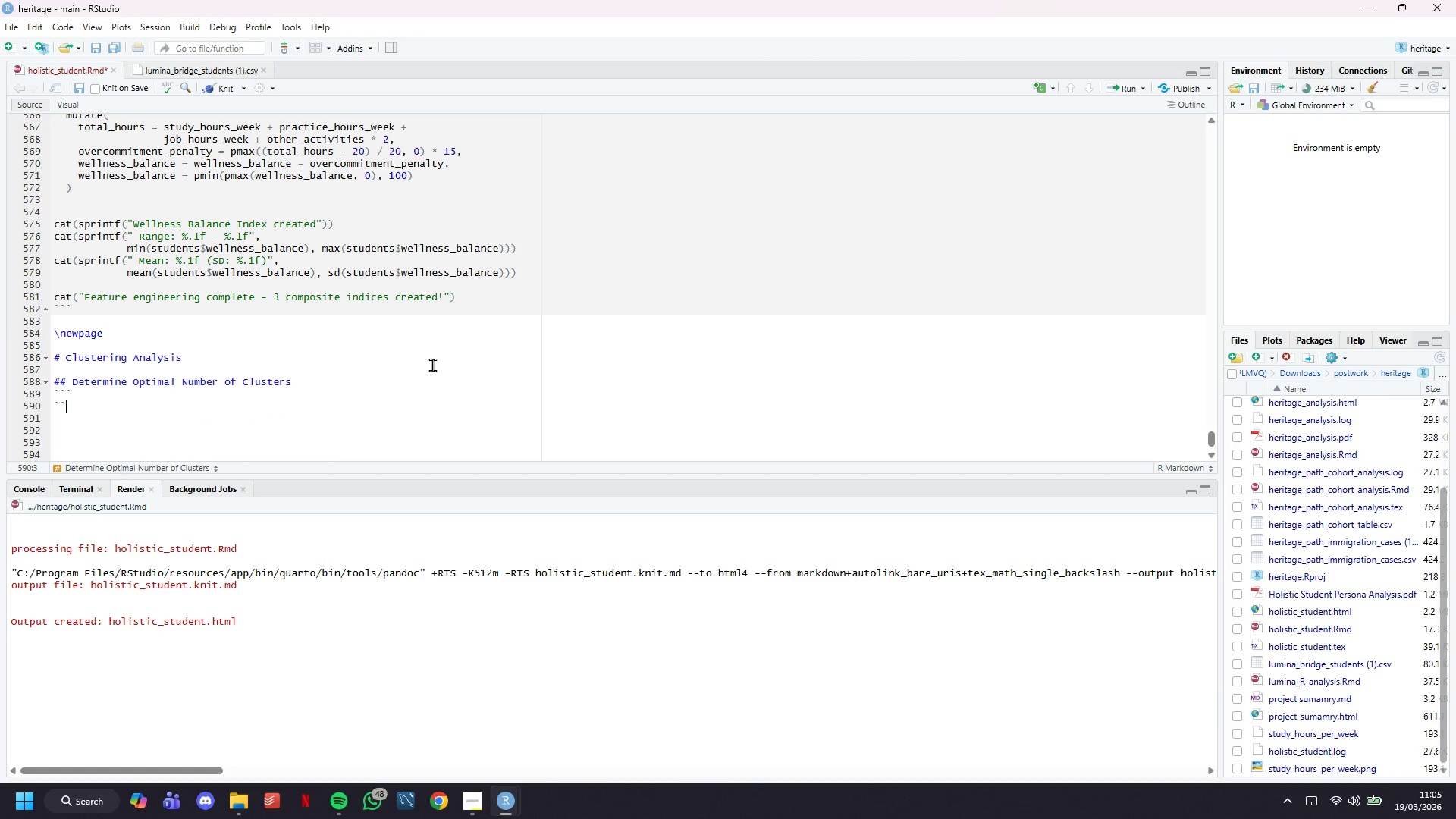 
key(Backquote)
 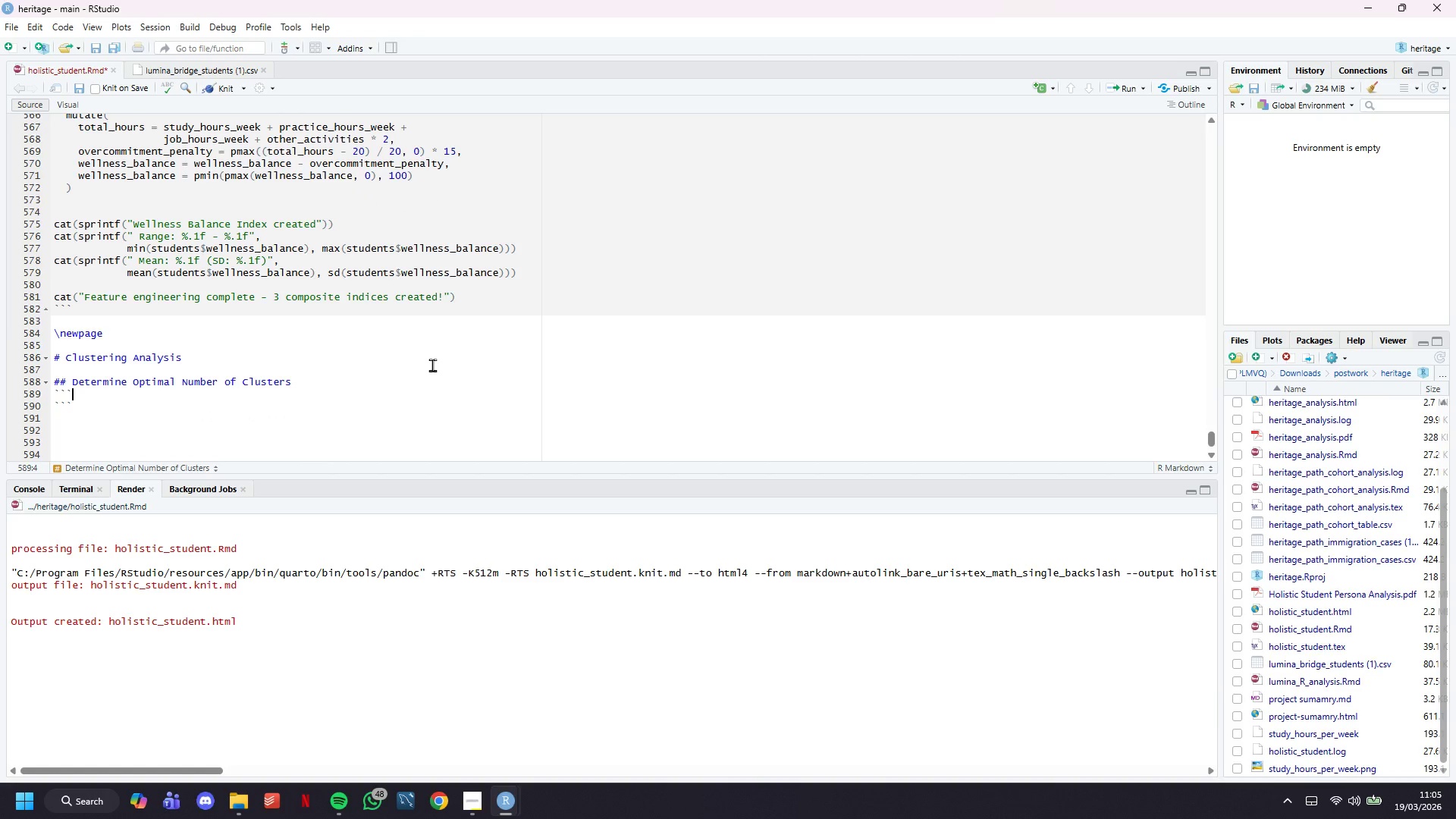 
key(ArrowUp)
 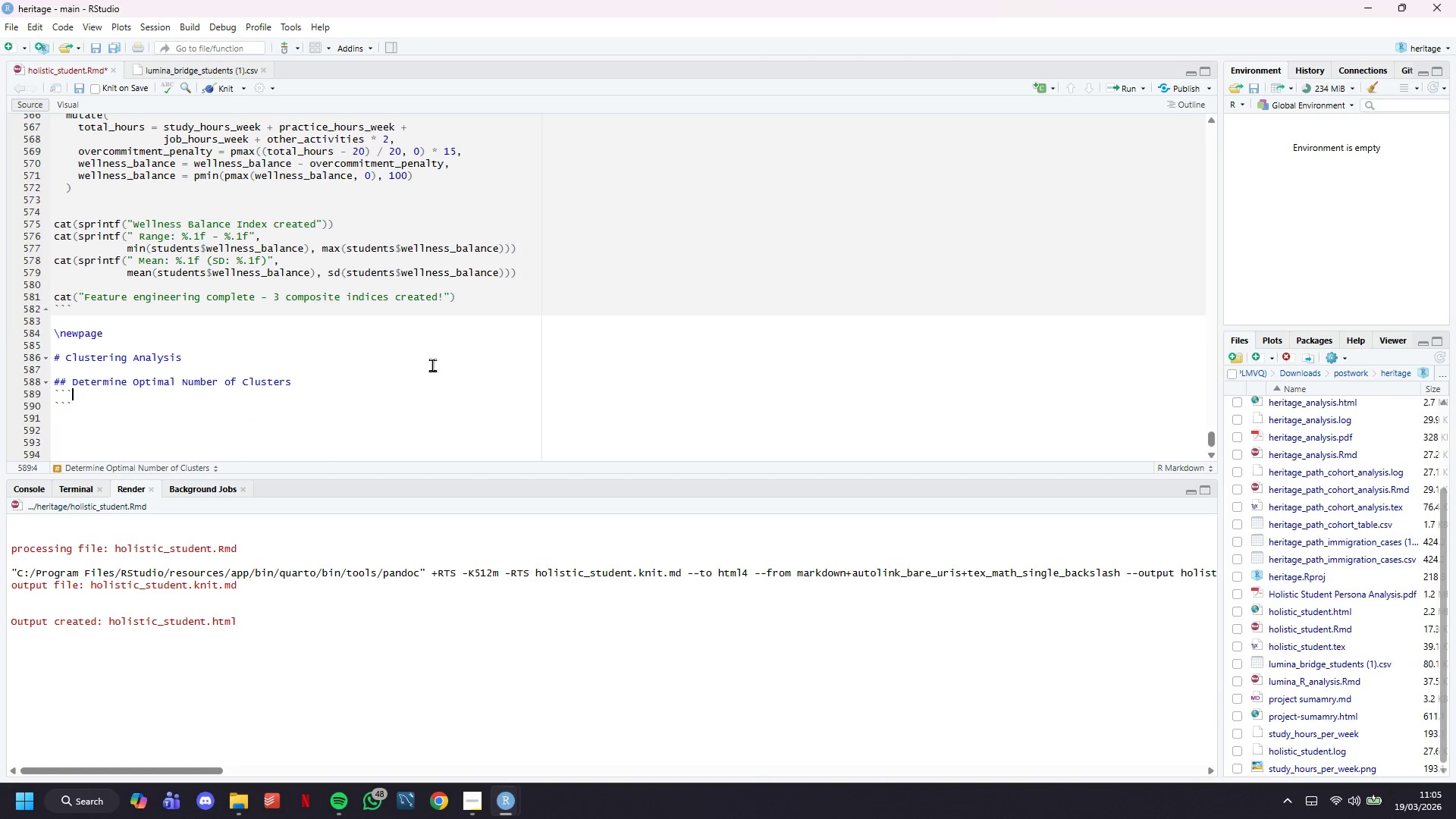 
key(Enter)
 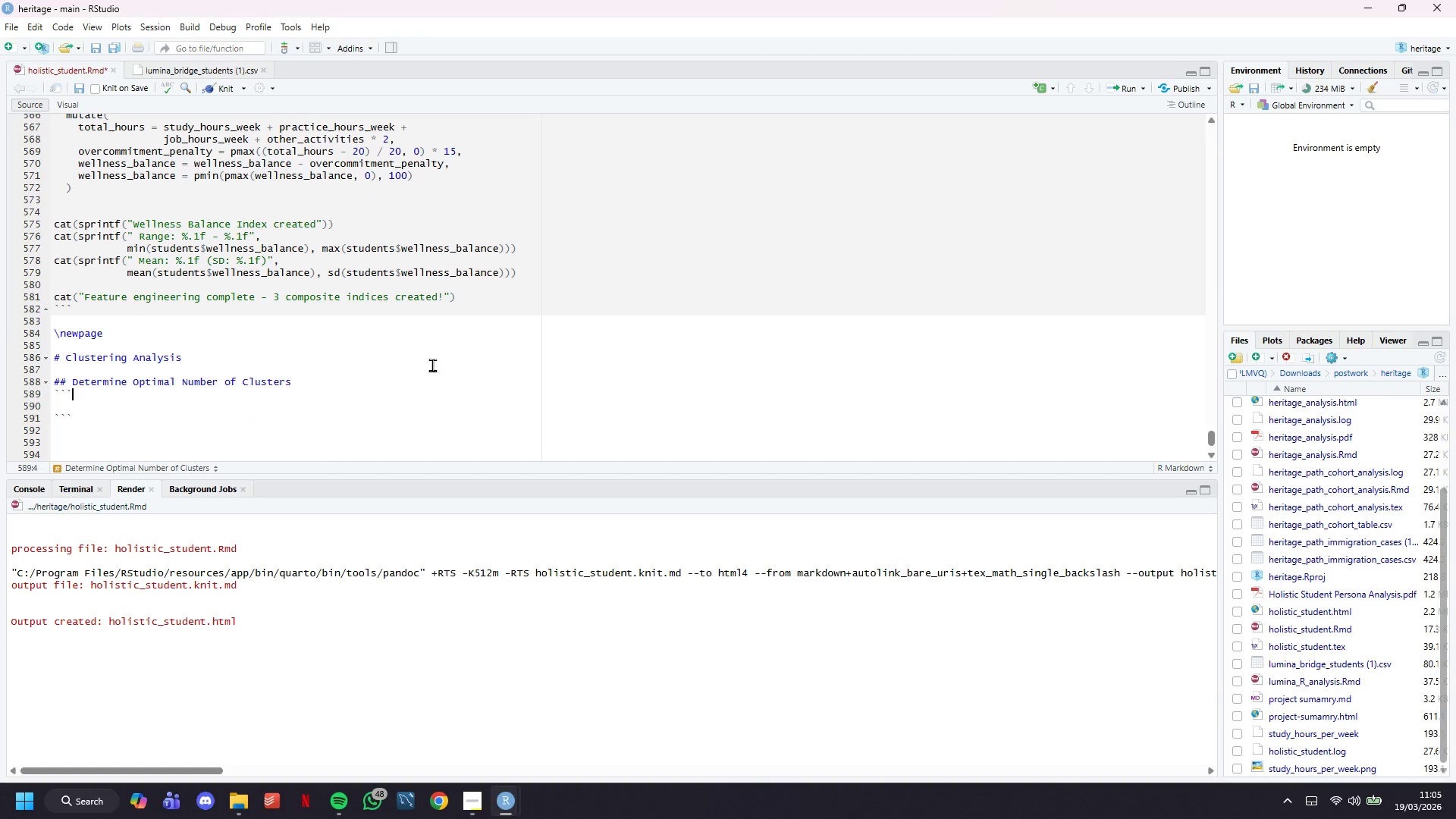 
key(ArrowLeft)
 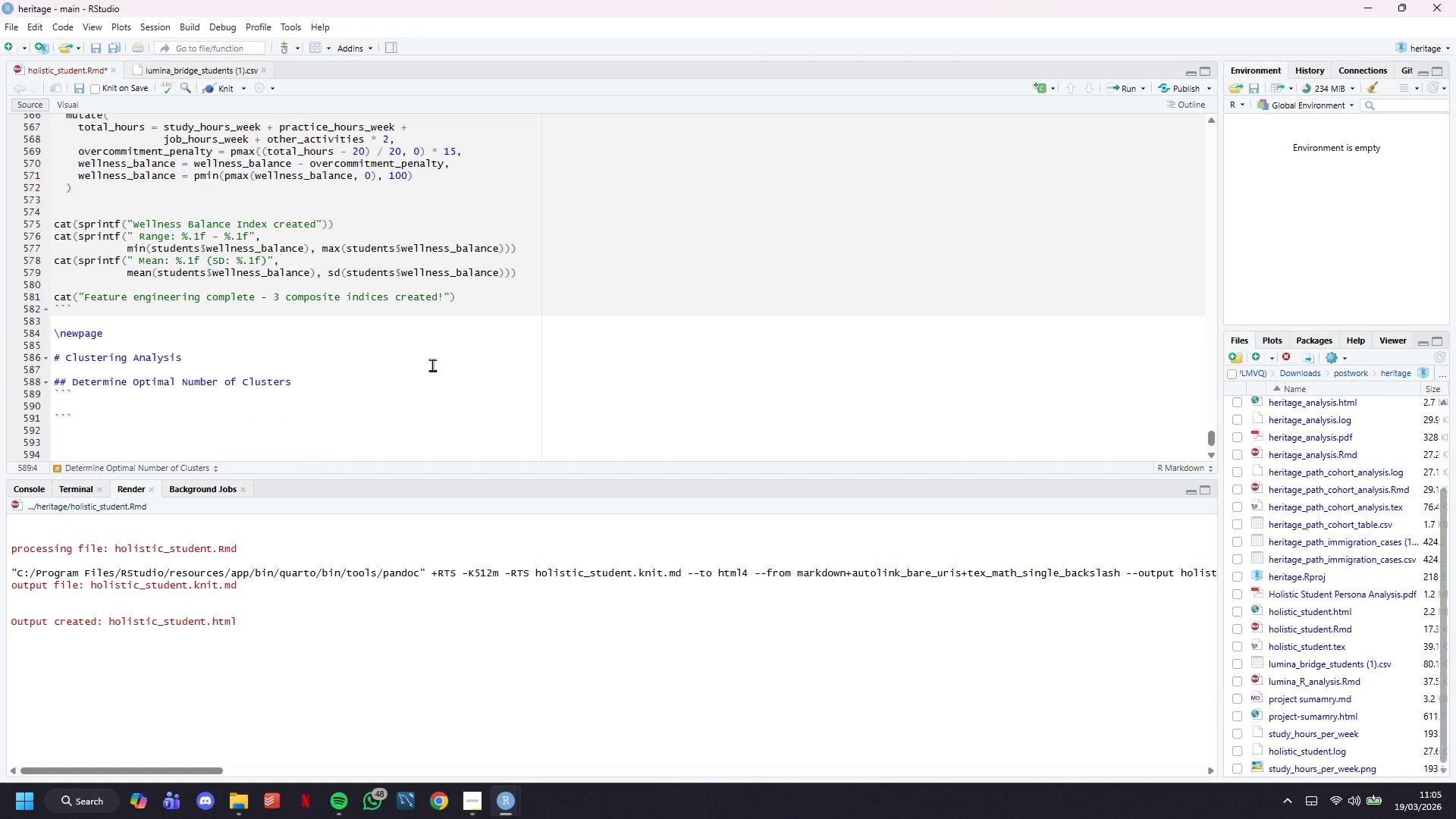 
type({r opit)
key(Backspace)
key(Backspace)
type(timal-k)
 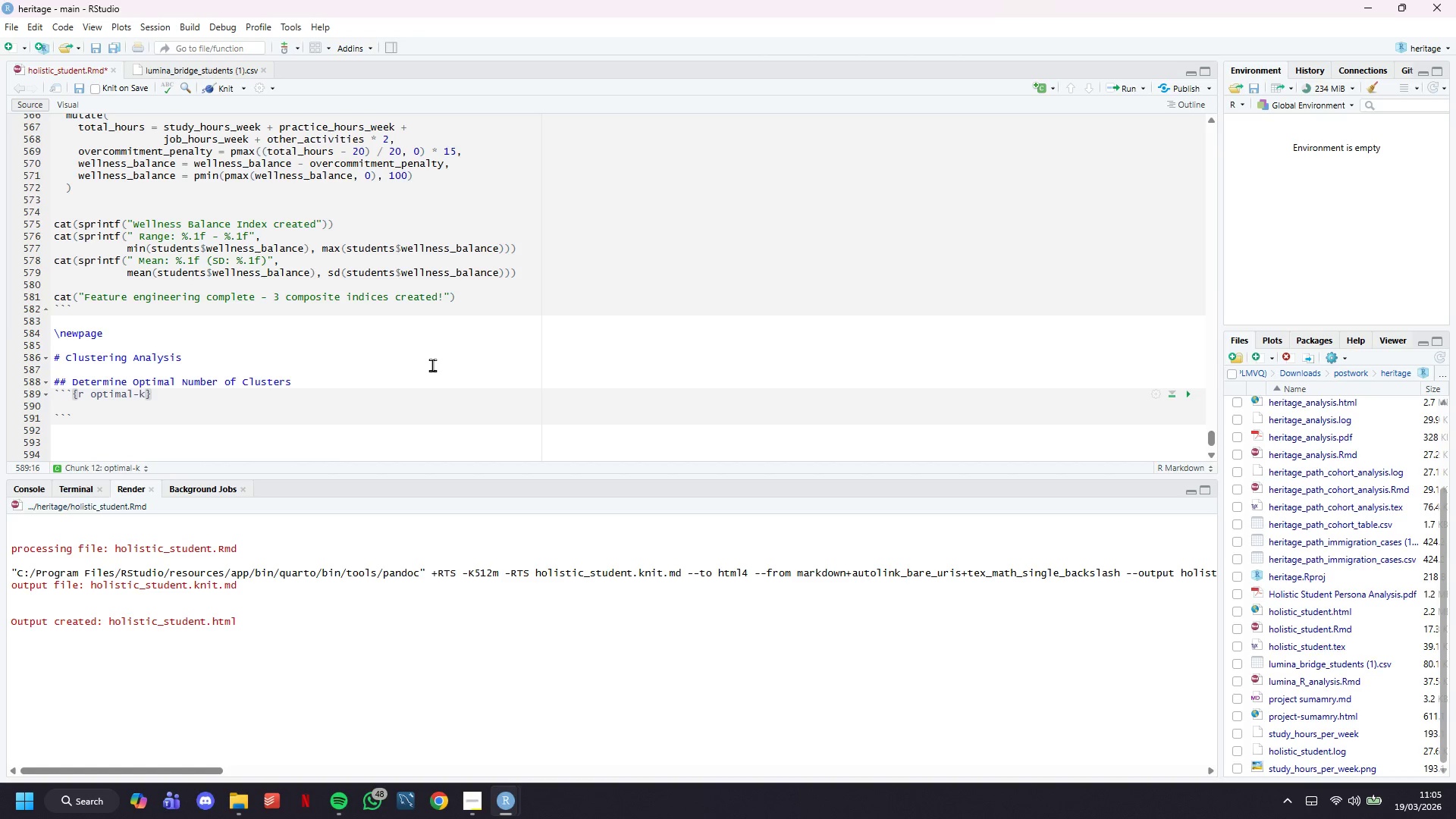 
key(ArrowRight)
 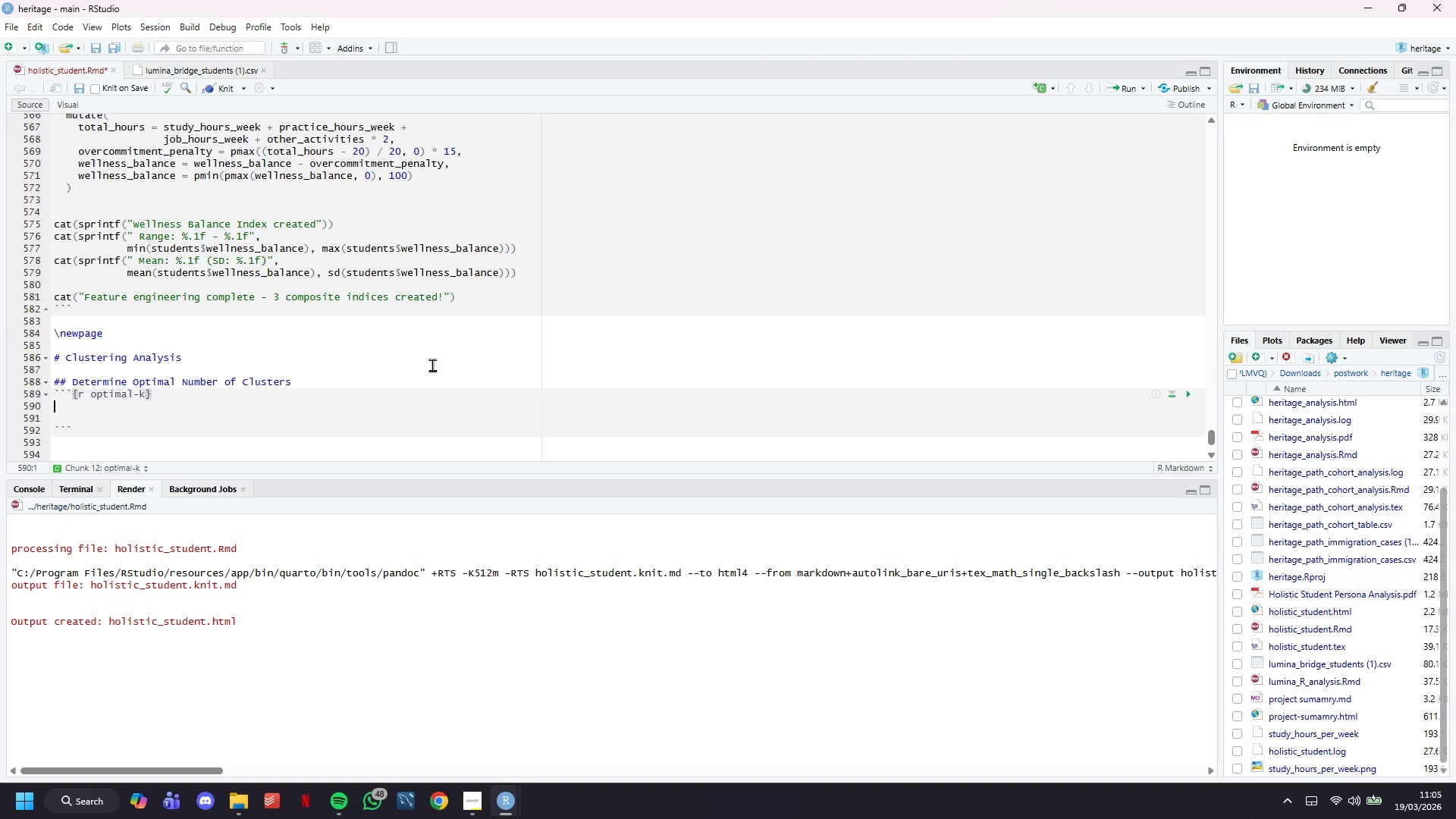 
key(Enter)
 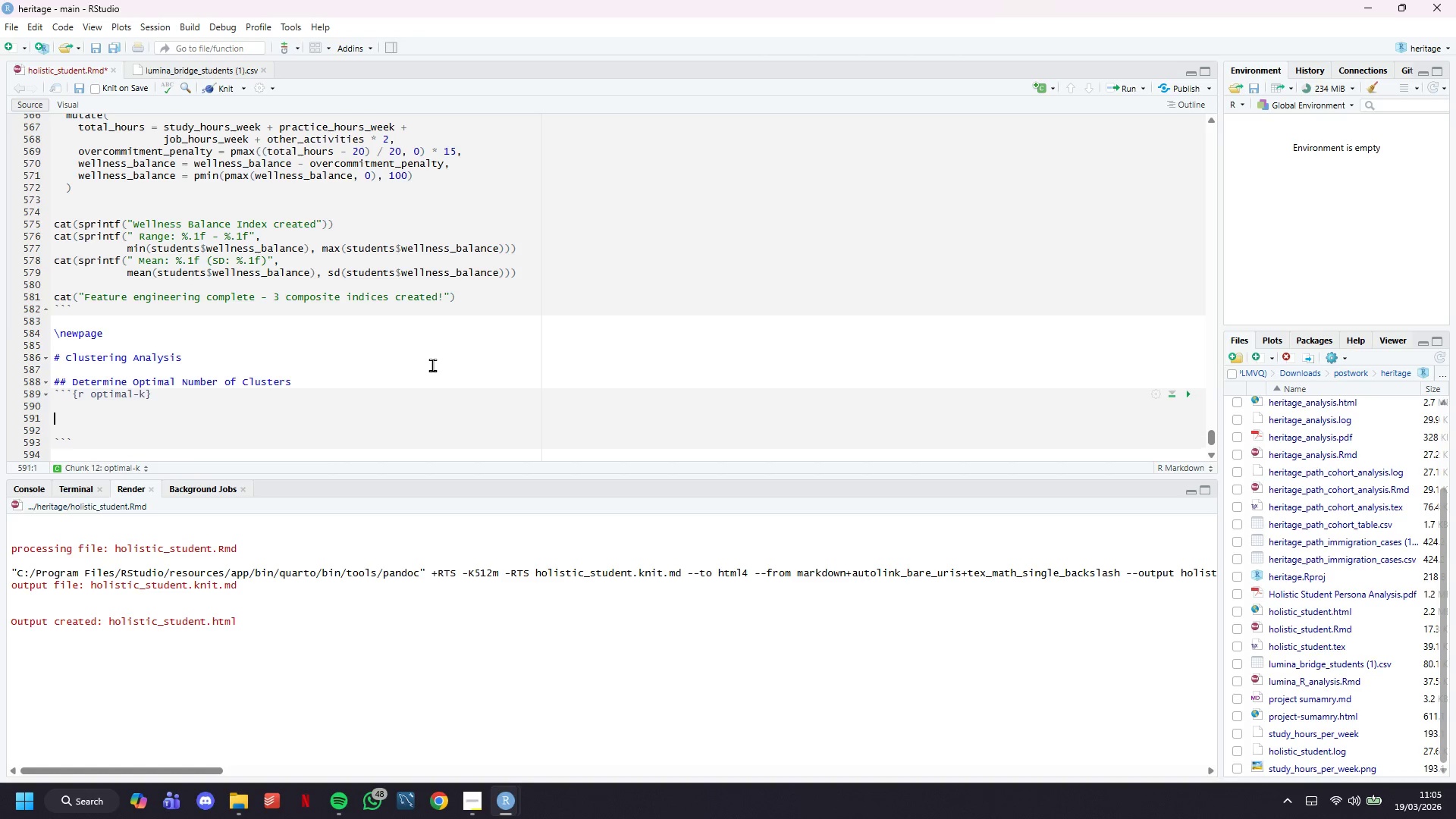 
key(Enter)
 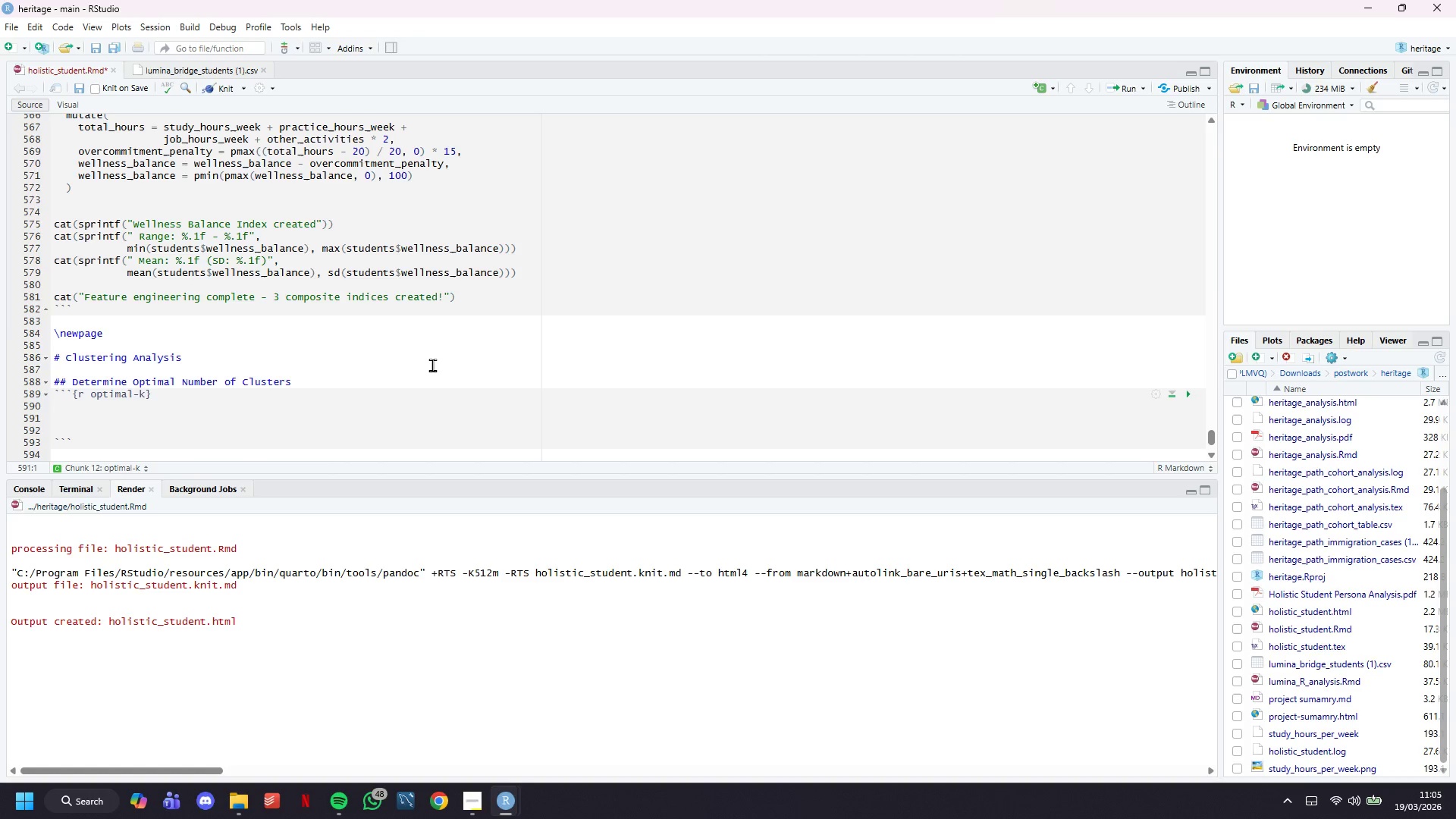 
key(ArrowUp)
 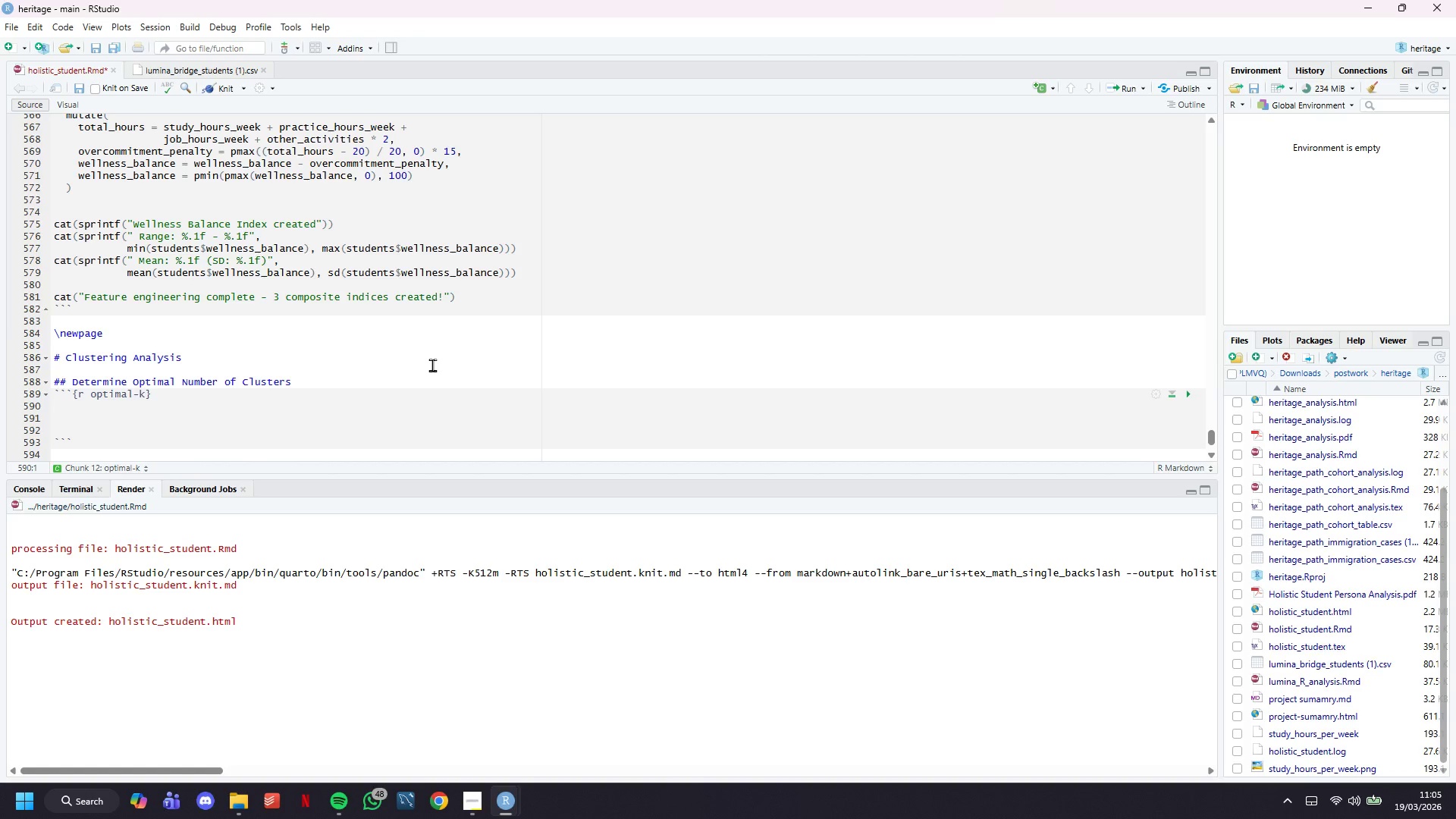 
wait(5.31)
 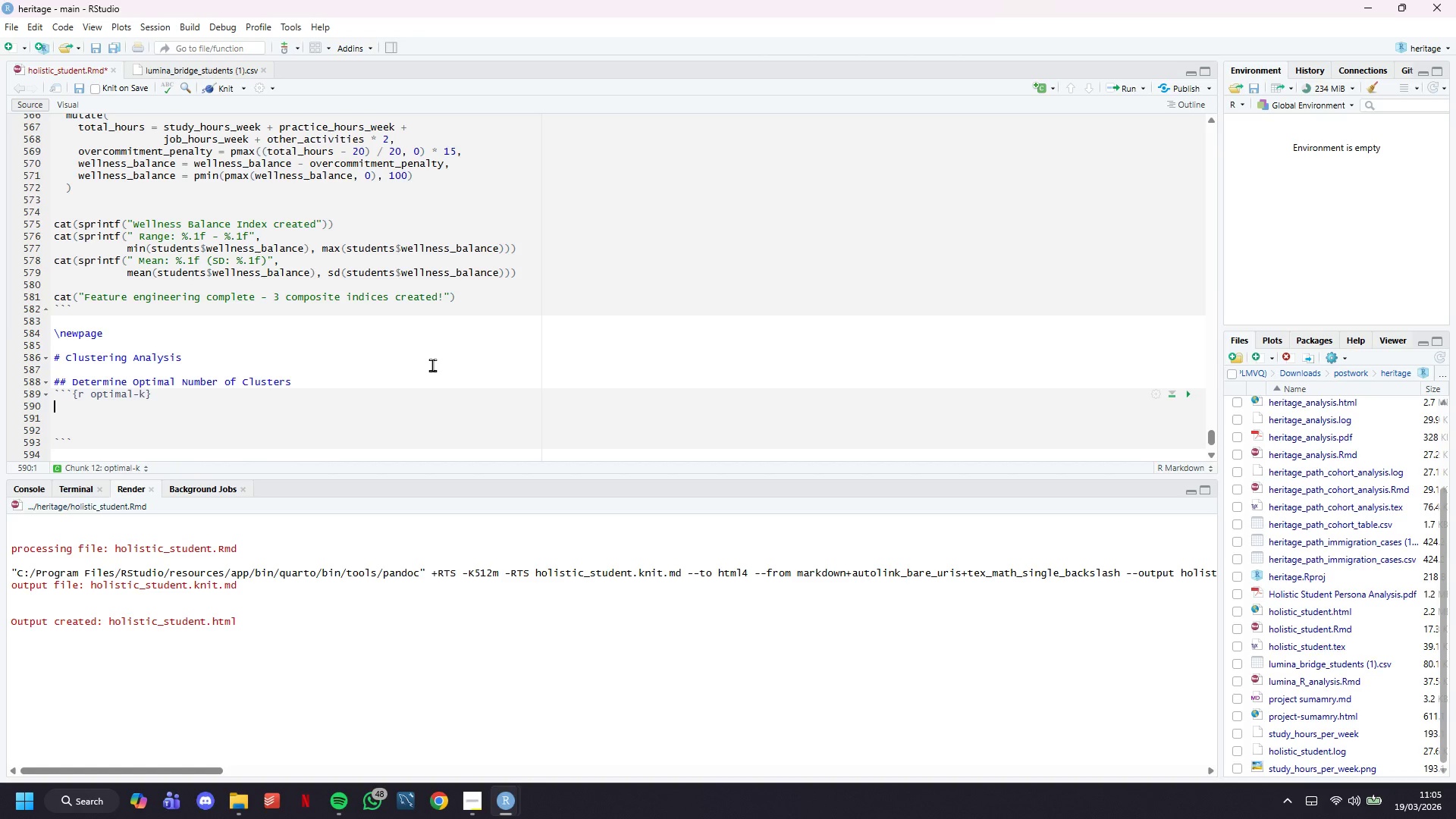 
type(# Prepare data for clustering)
 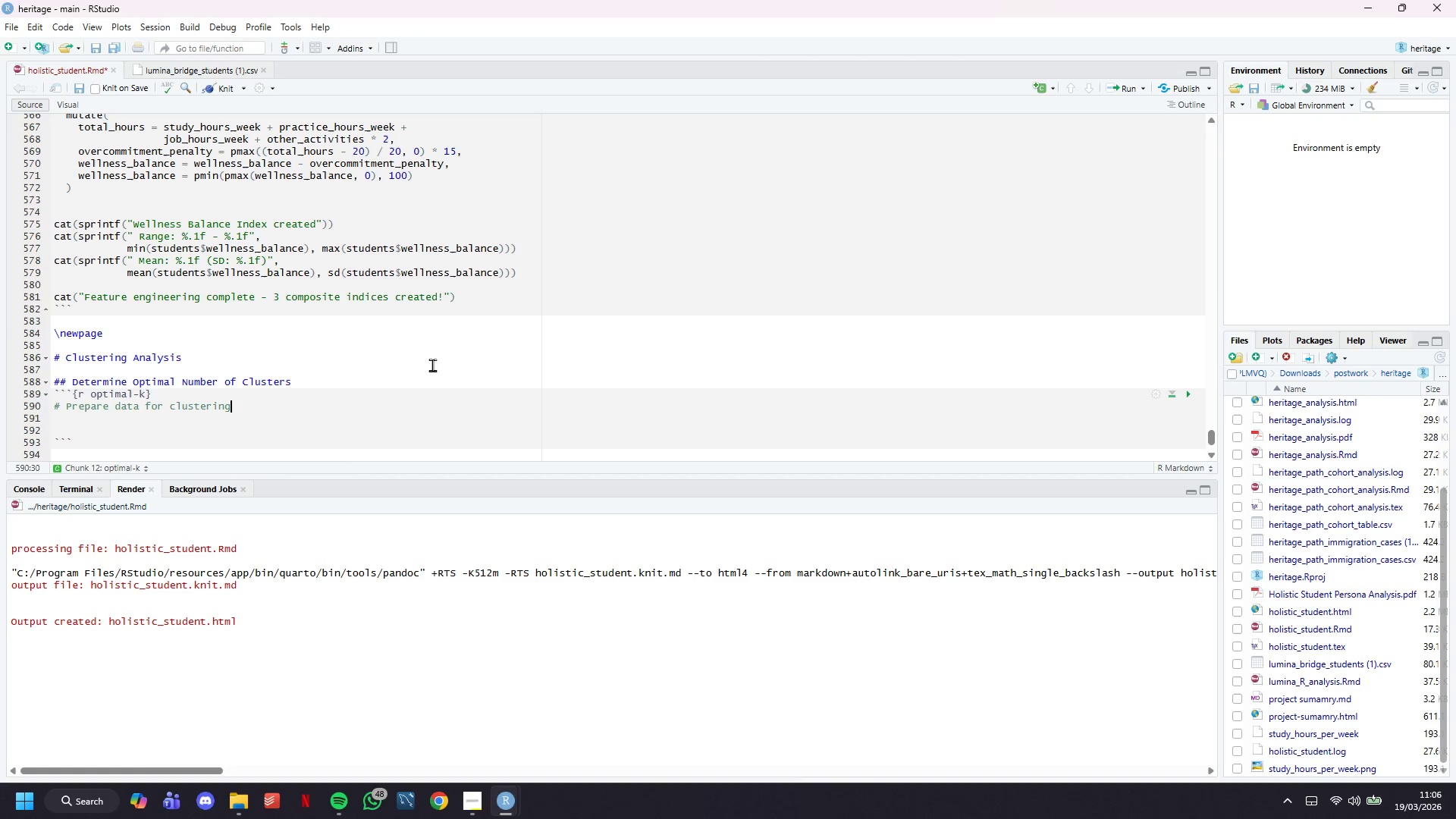 
key(Enter)
 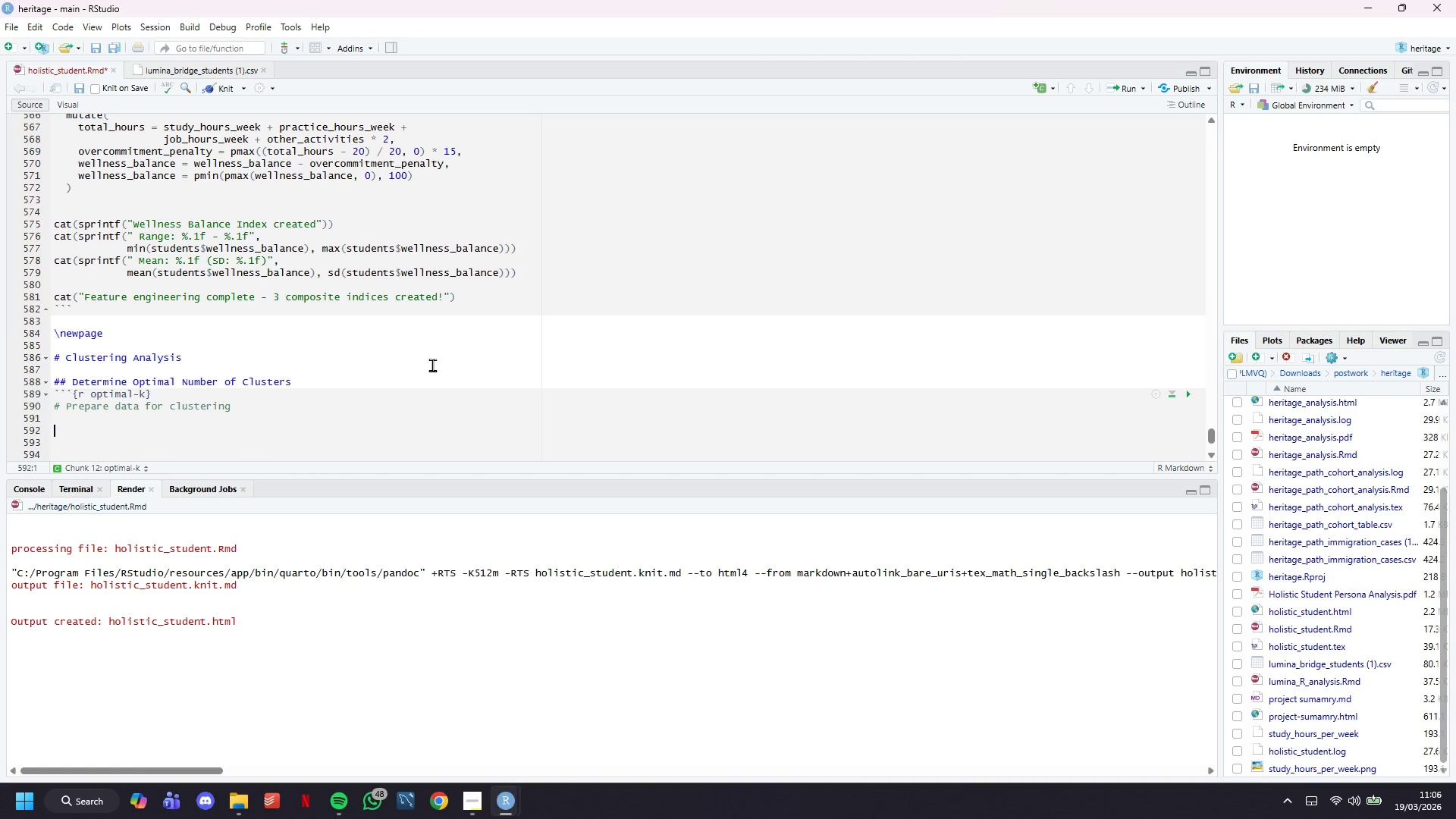 
key(Enter)
 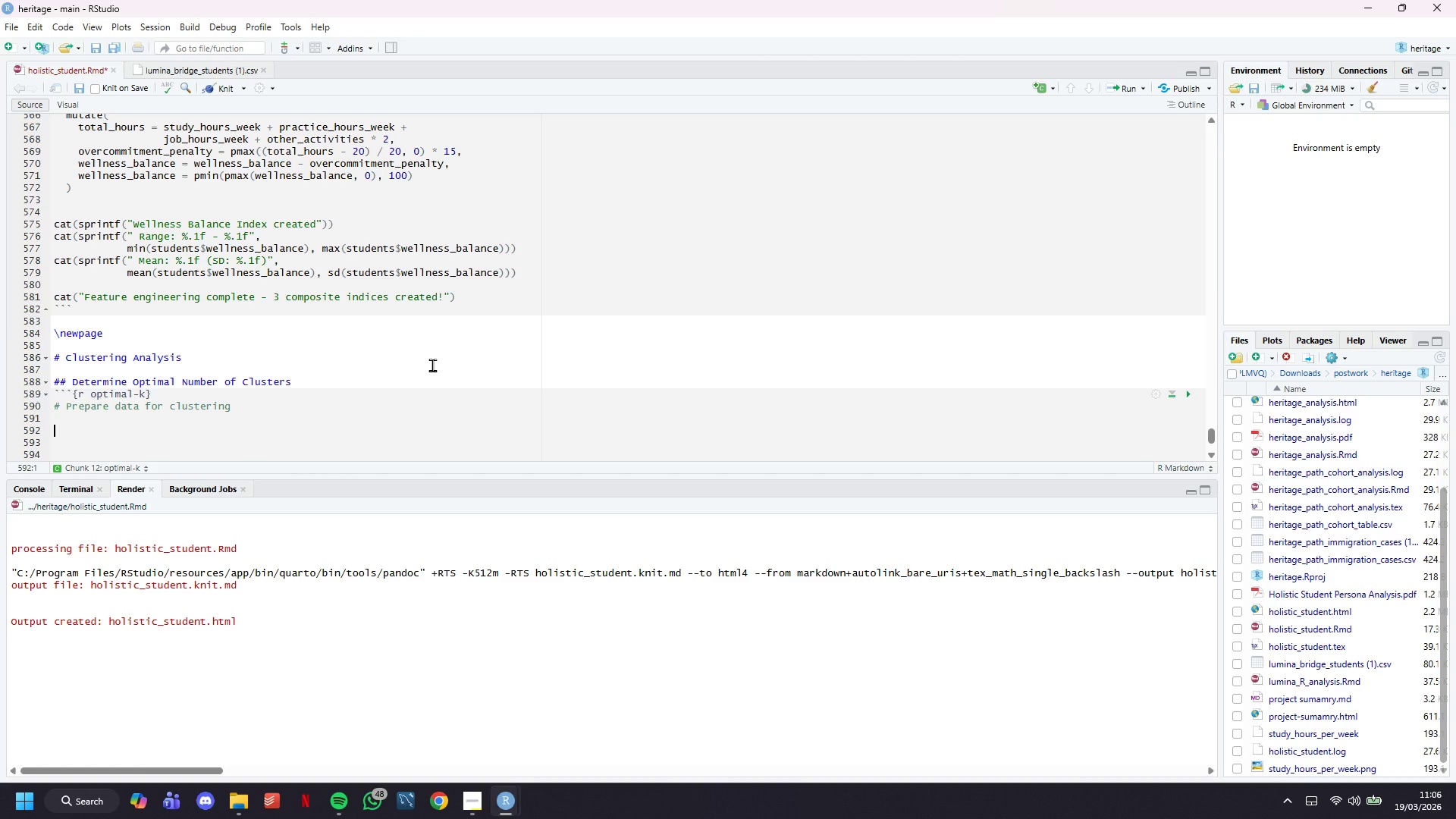 
key(ArrowUp)
 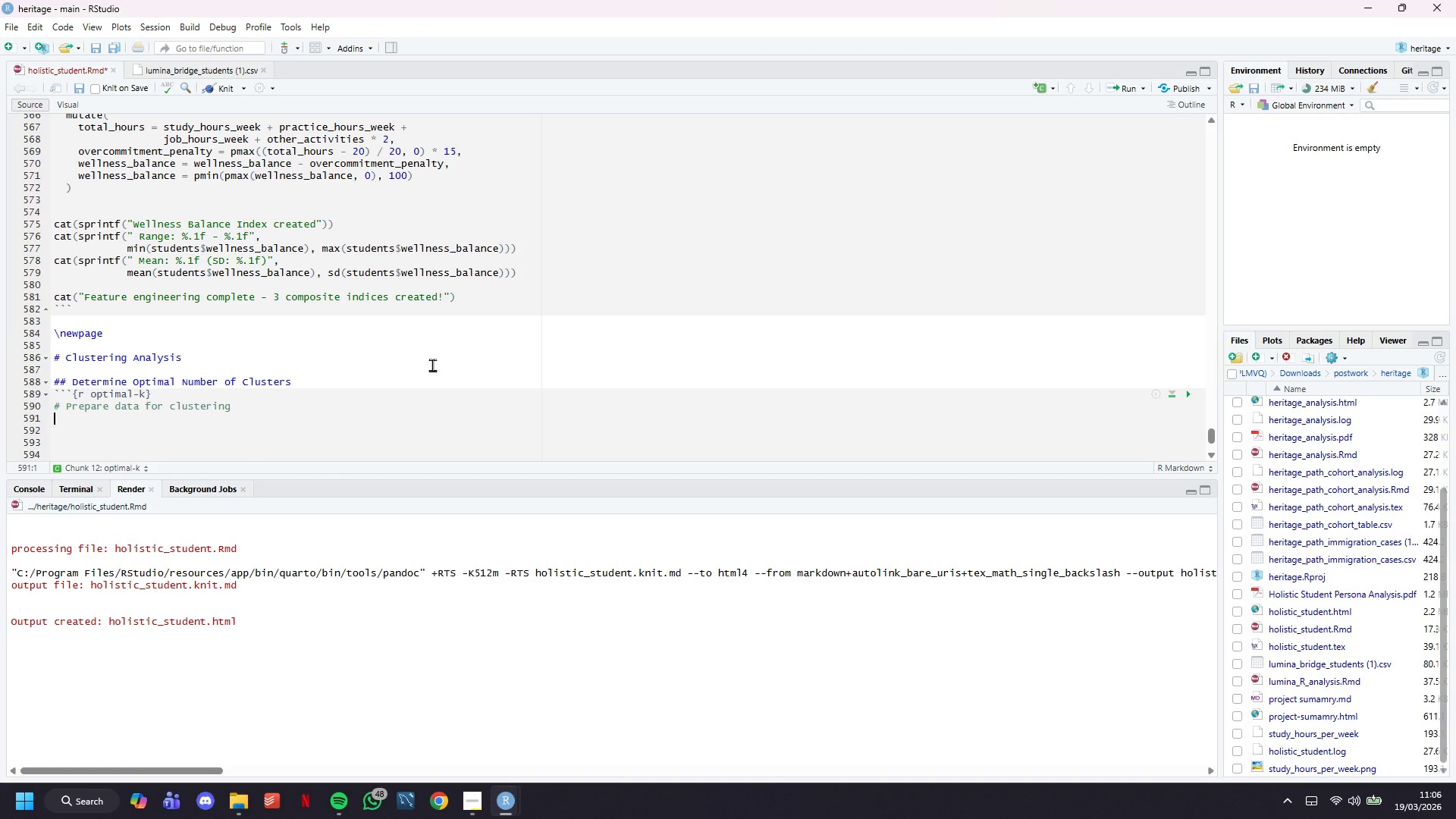 
type(clustering_features <- )
 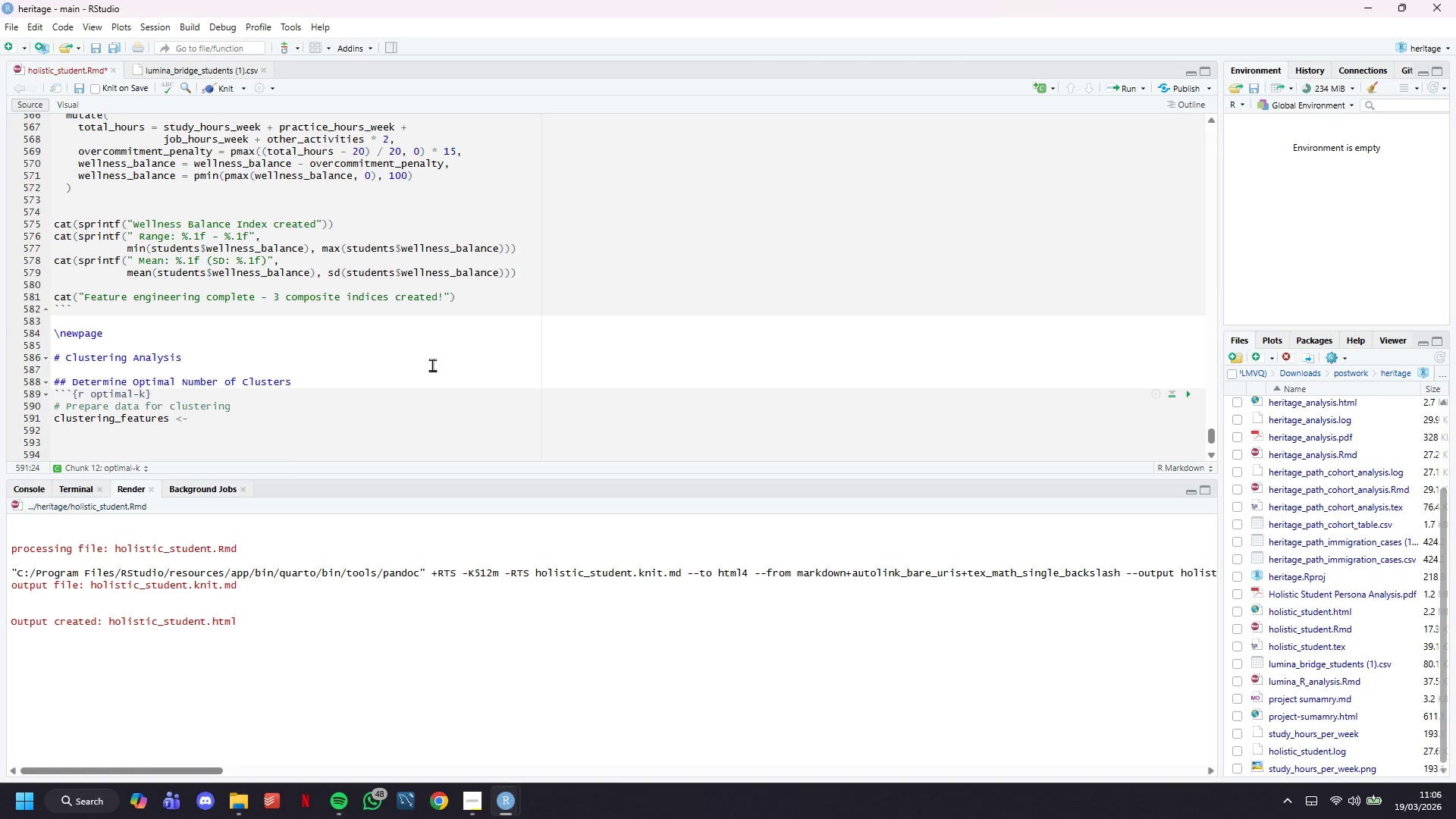 
wait(5.41)
 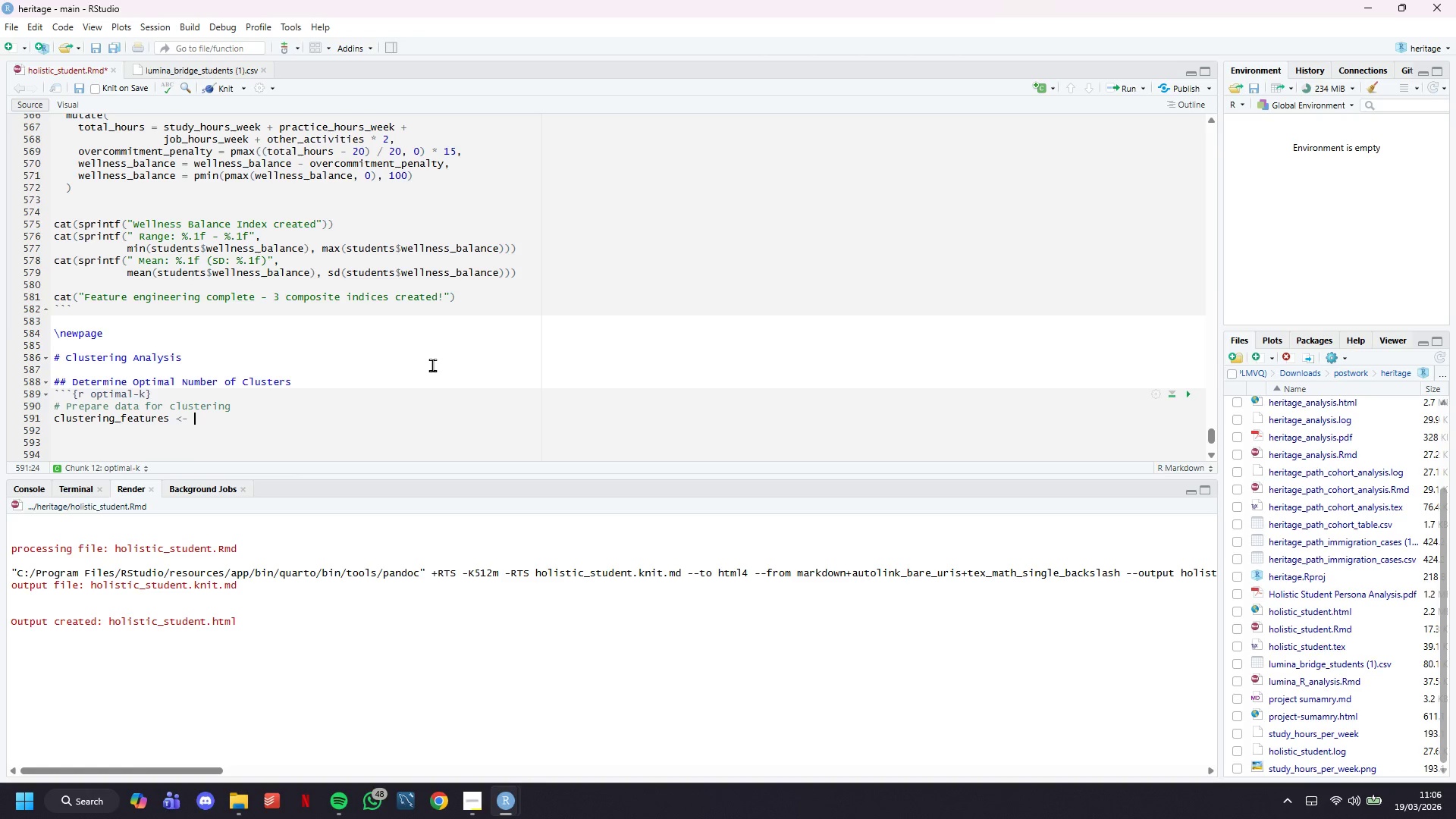 
key(C)
 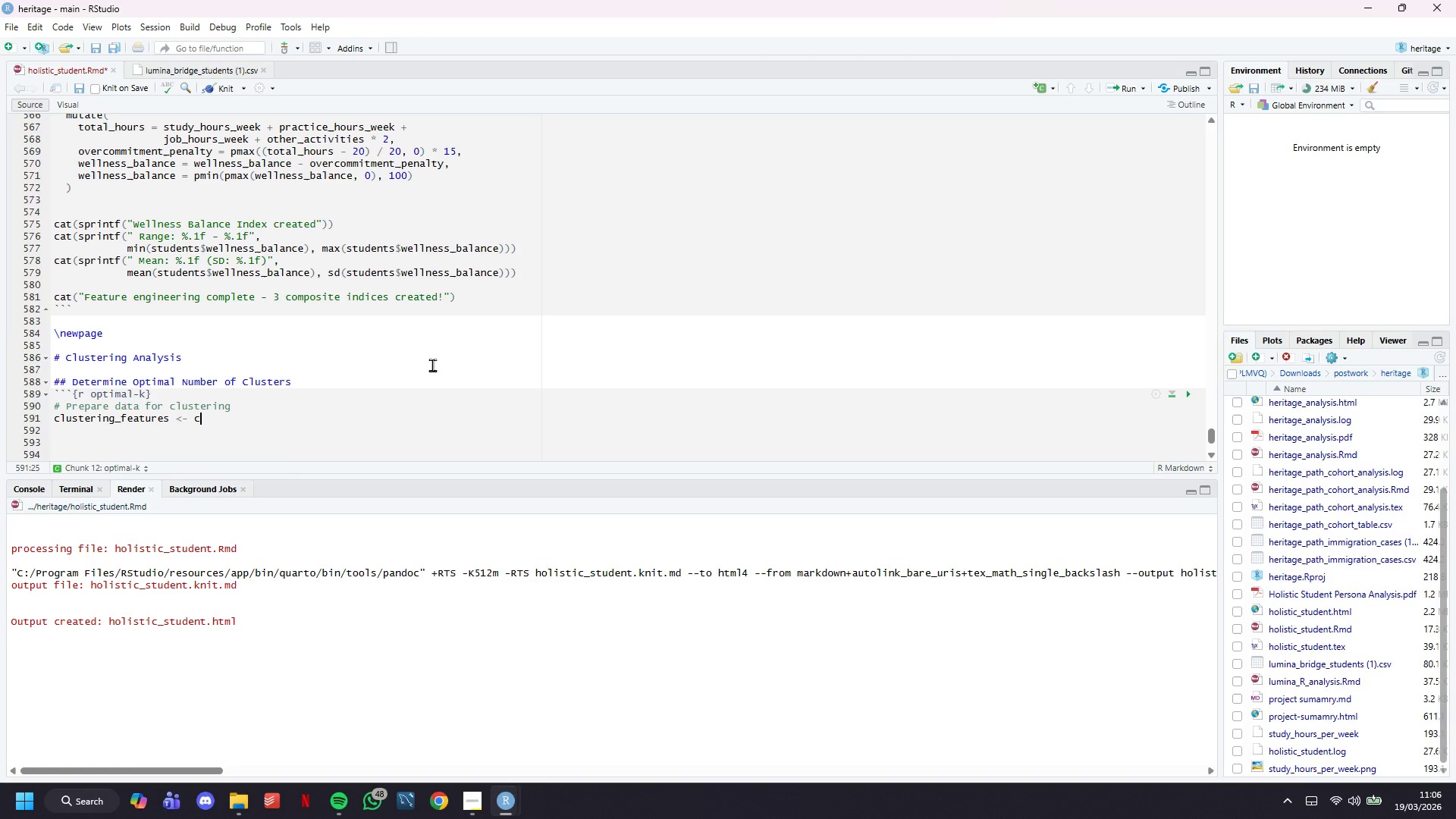 
key(Shift+ShiftLeft)
 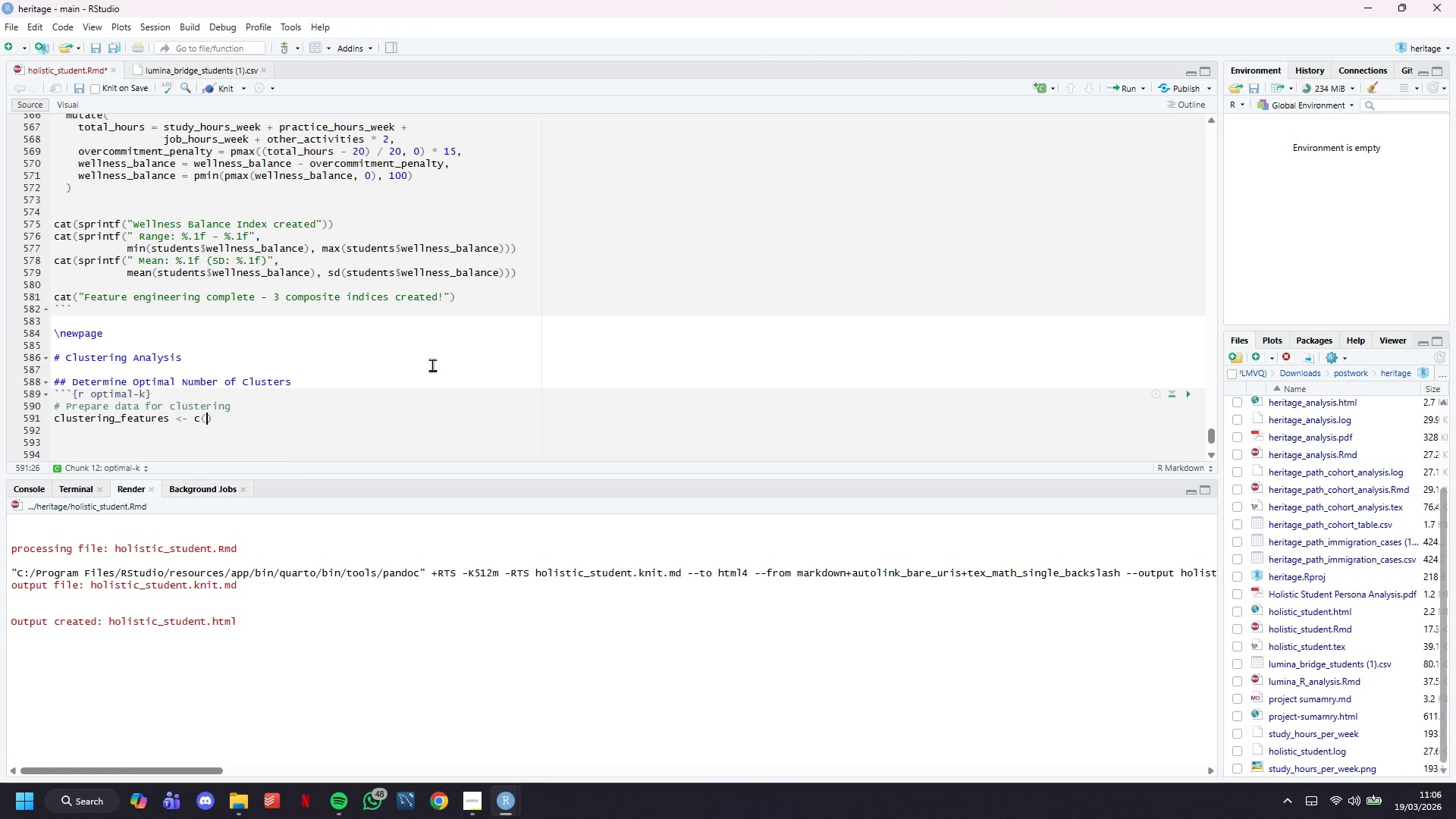 
key(Shift+9)
 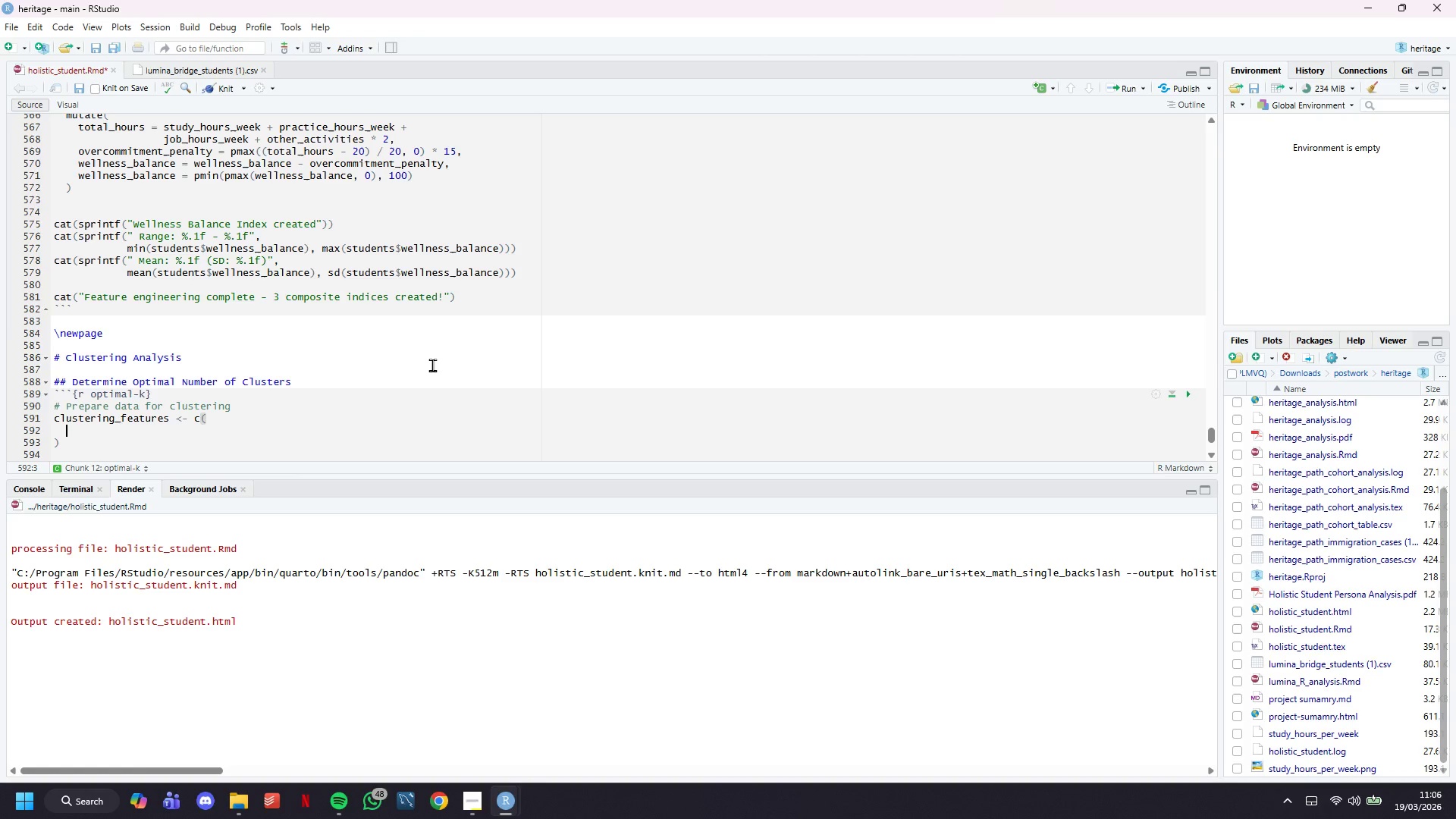 
key(Enter)
 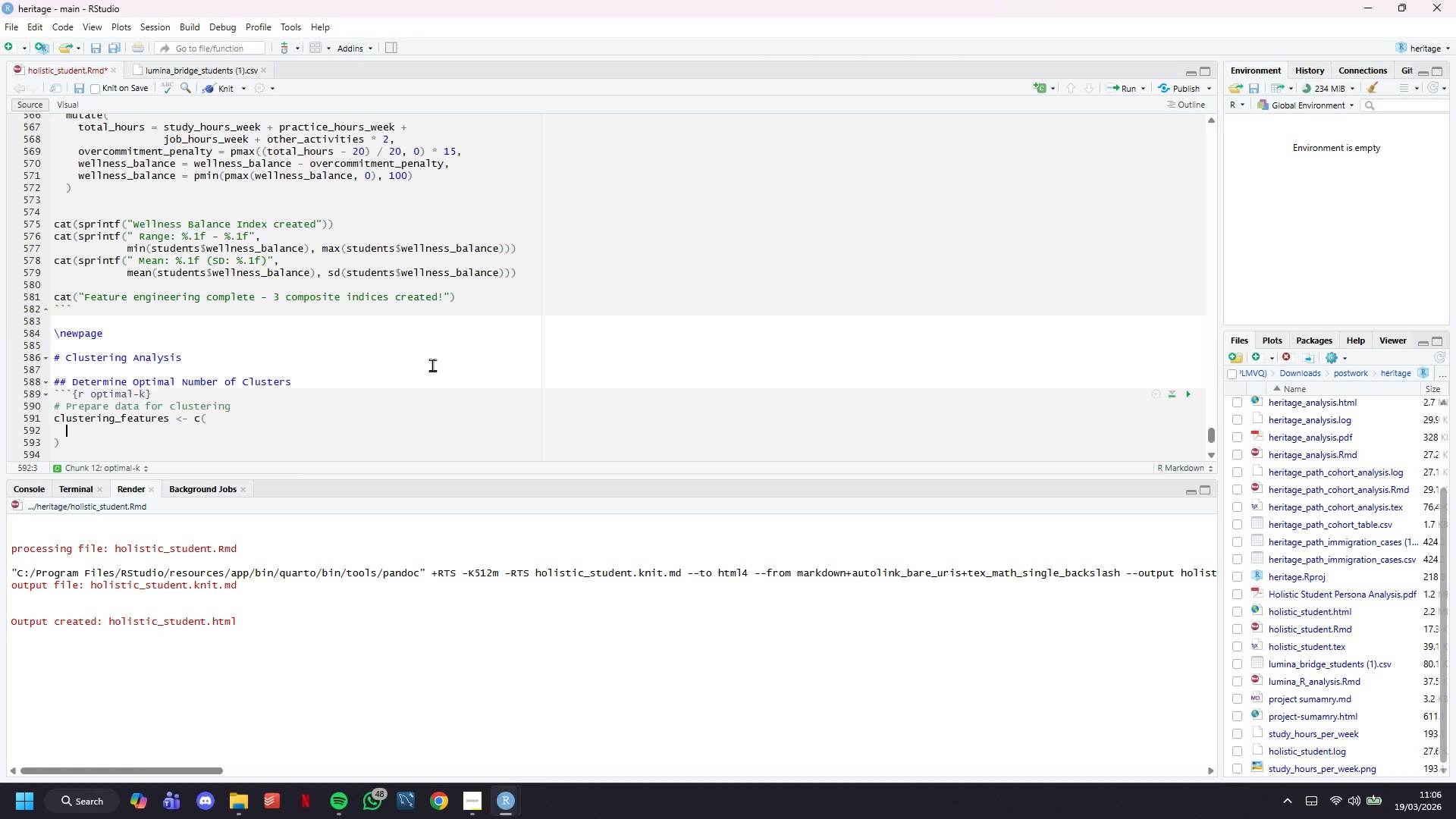 
key(Backspace)
 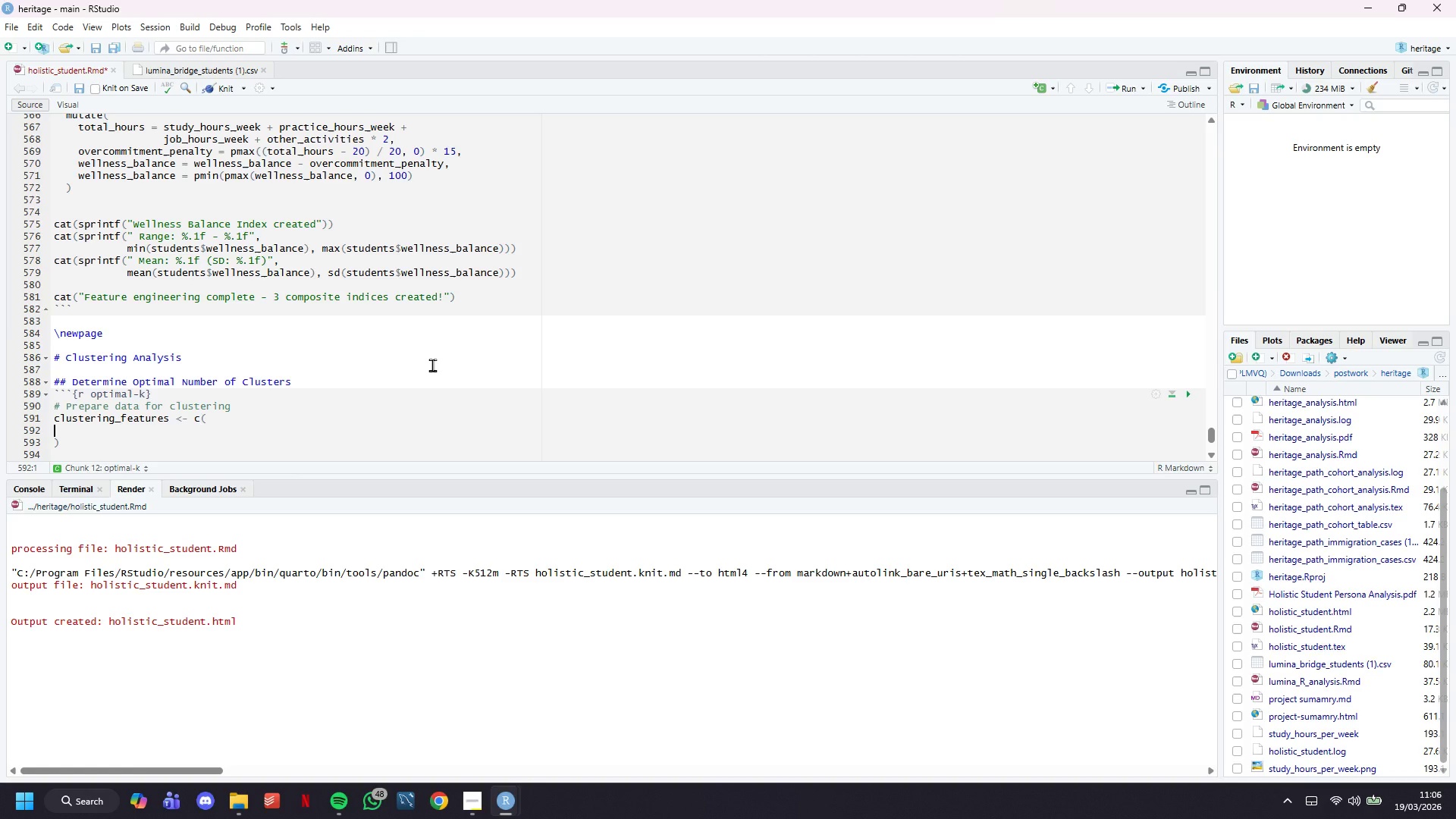 
key(Control+Z)
 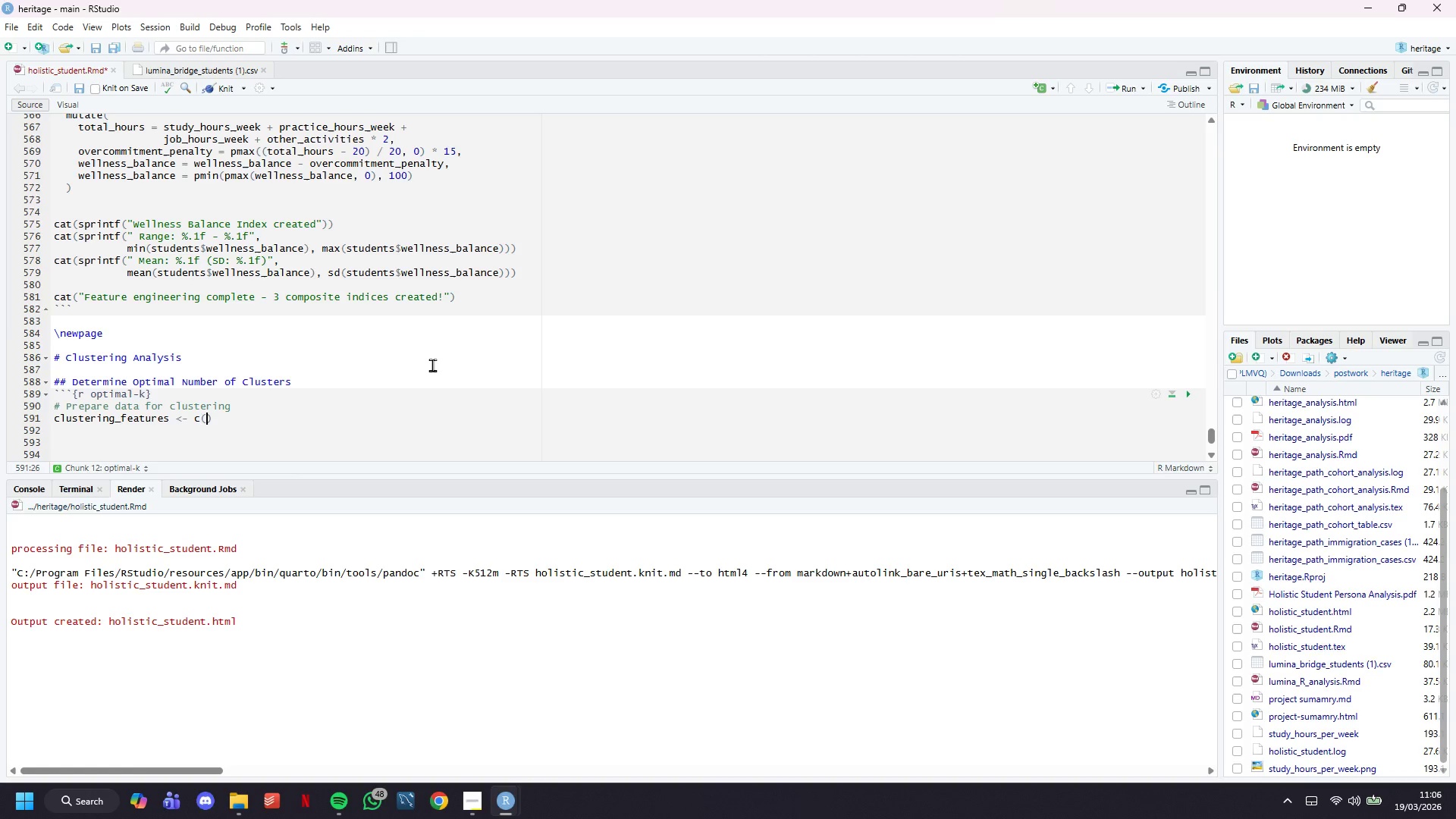 
key(Control+Z)
 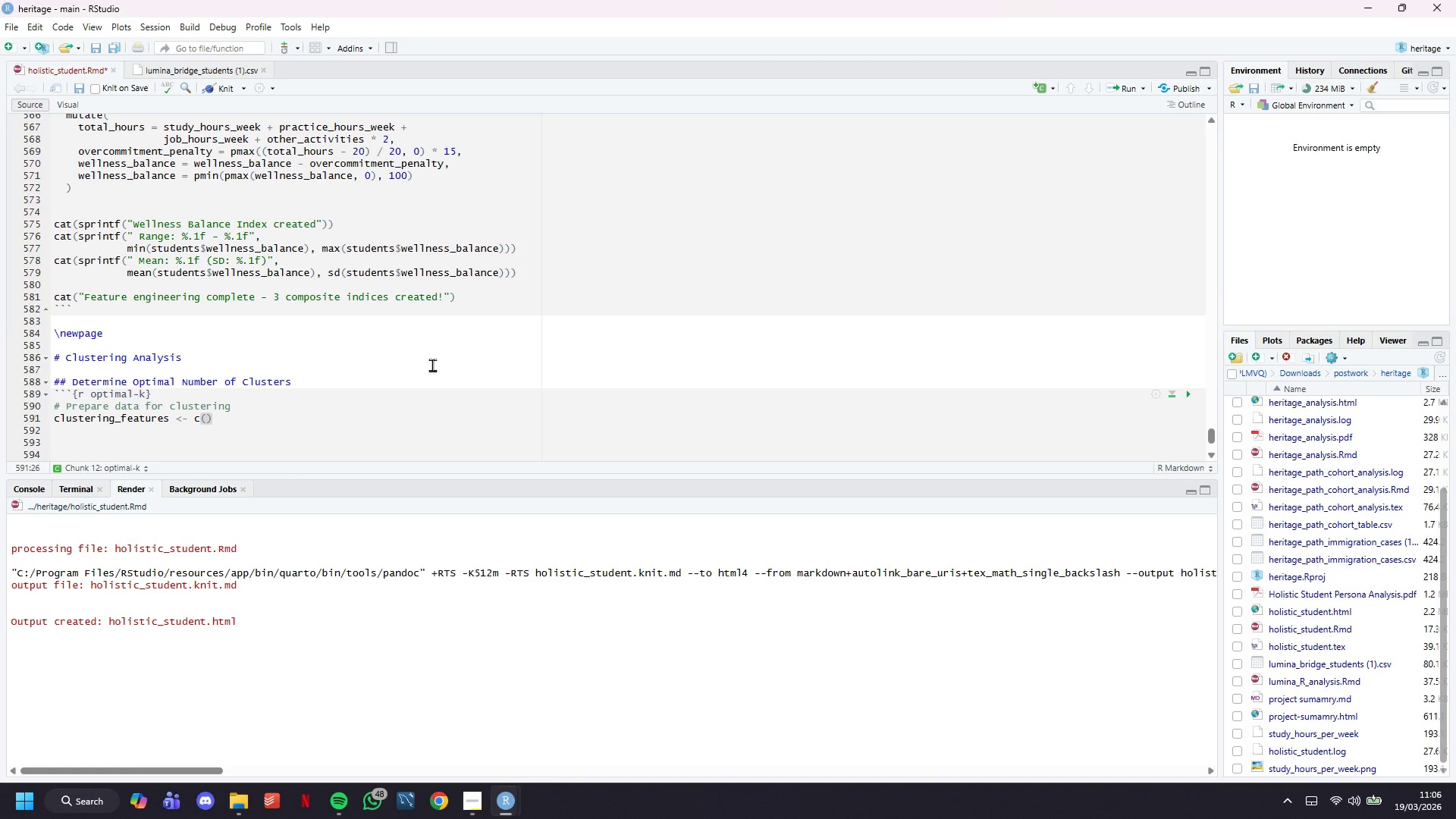 
type('academic_rigor', 'creative_w)
key(Backspace)
type(commitment;)
key(Backspace)
type(', '')
 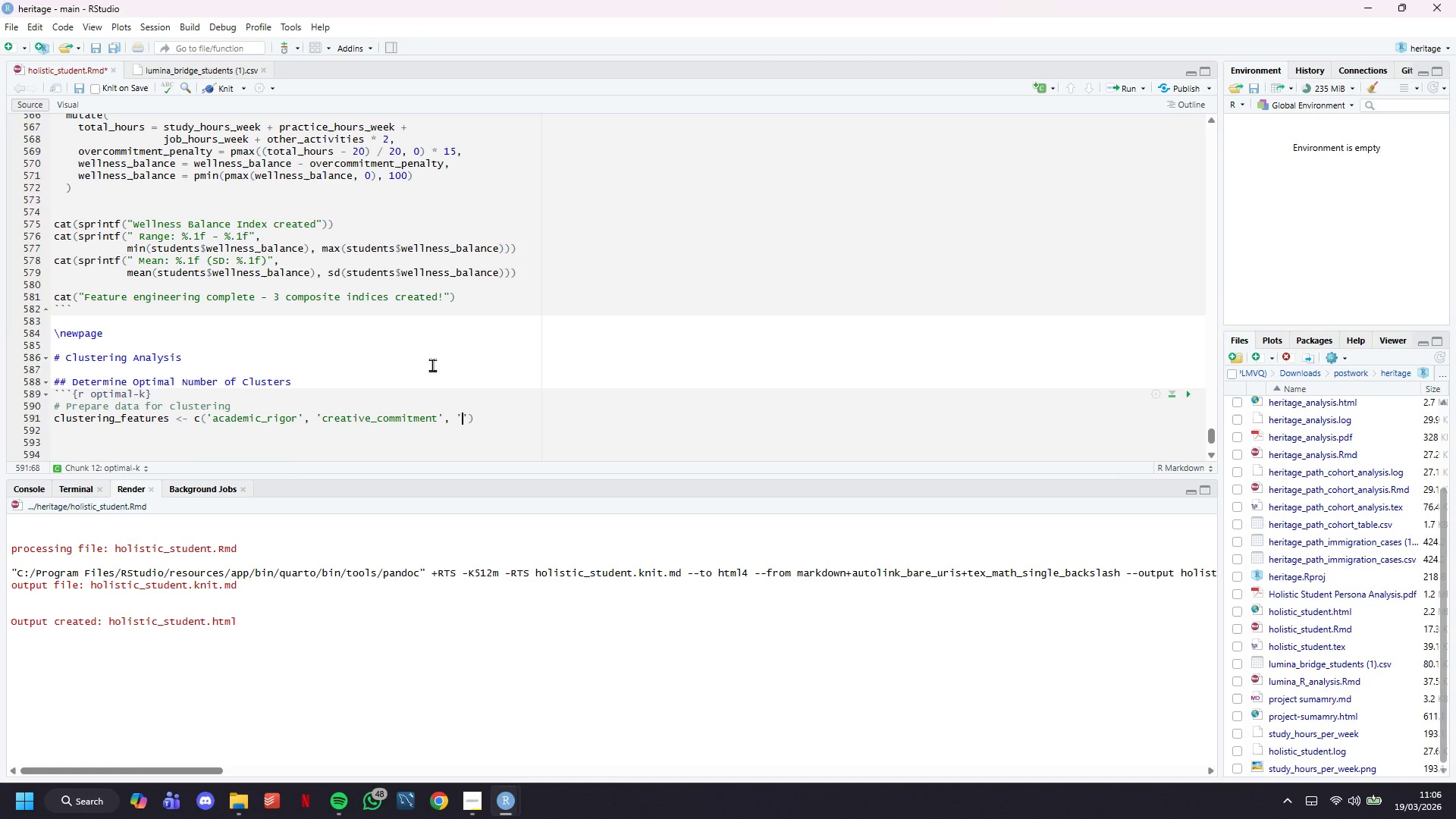 
 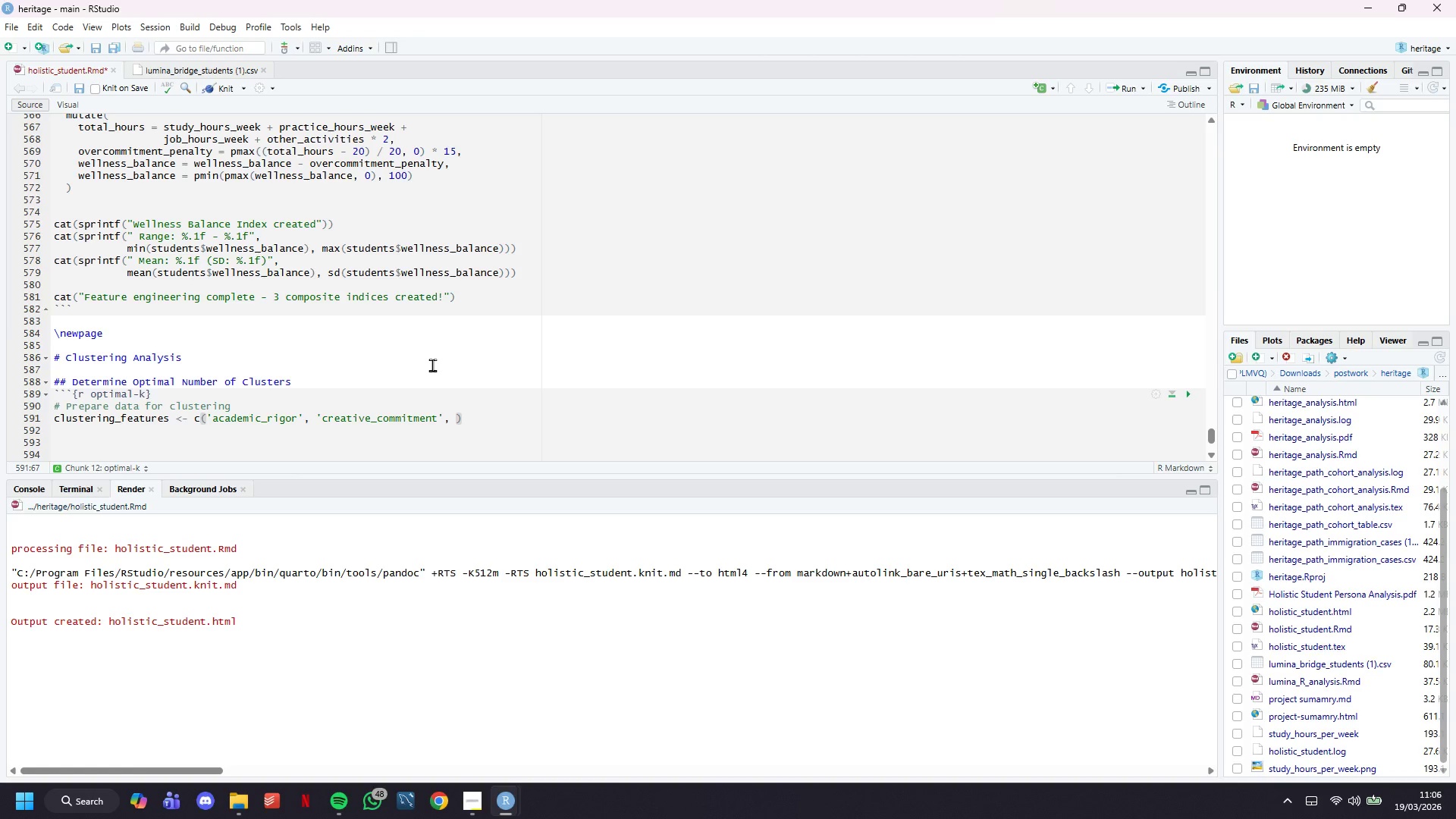 
key(ArrowLeft)
 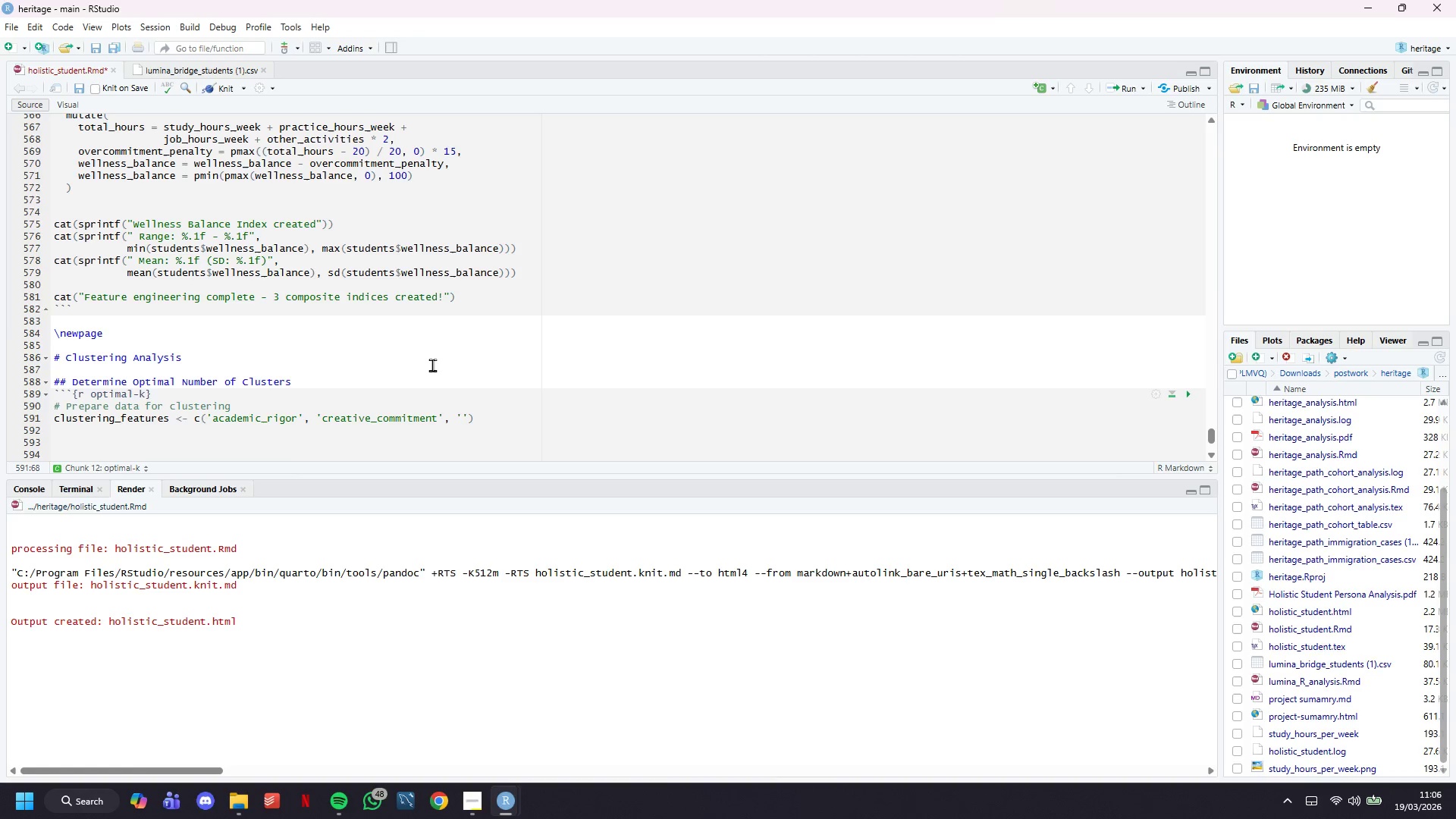 
type(wellness_balance)
 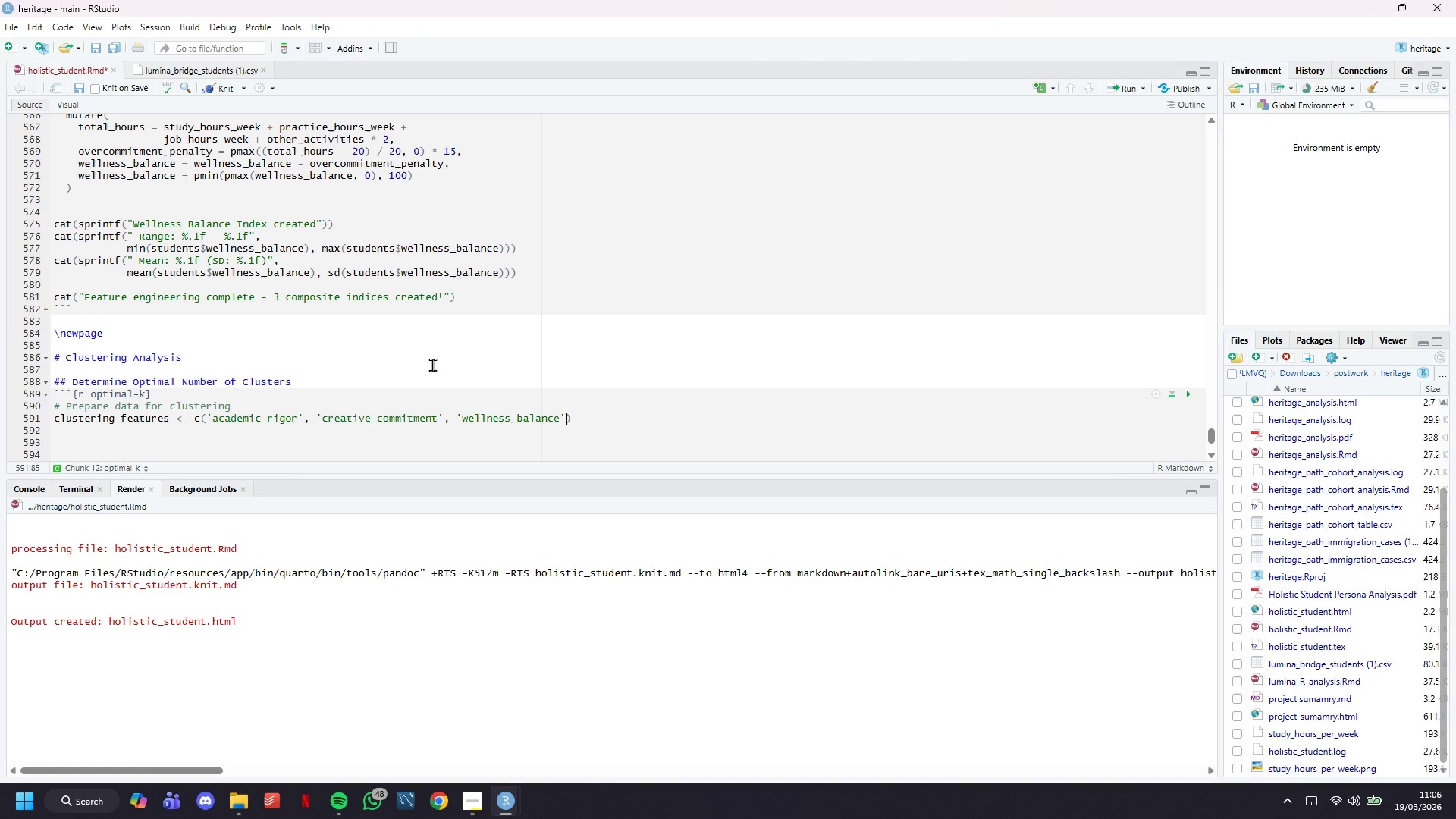 
 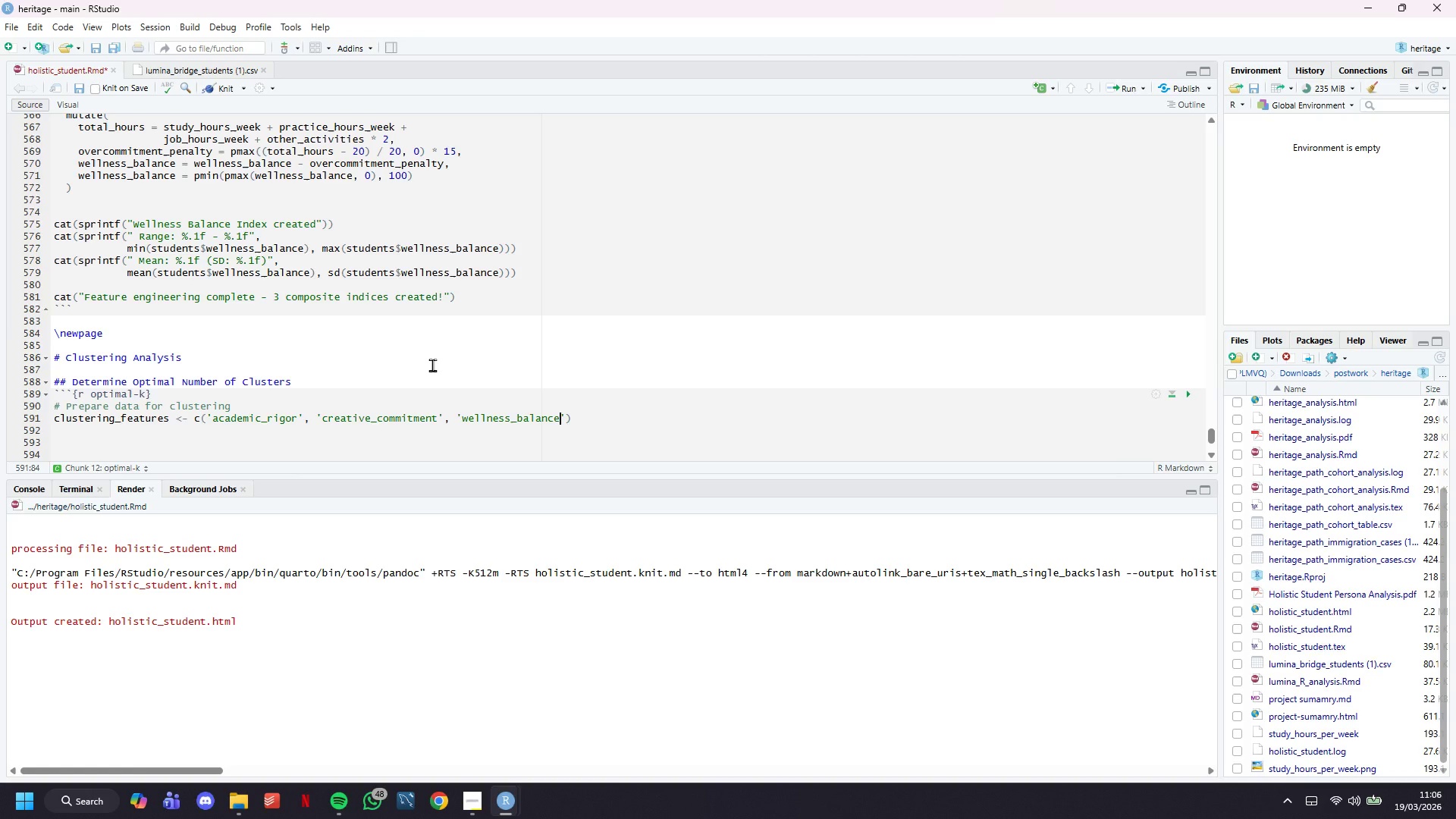 
key(ArrowRight)
 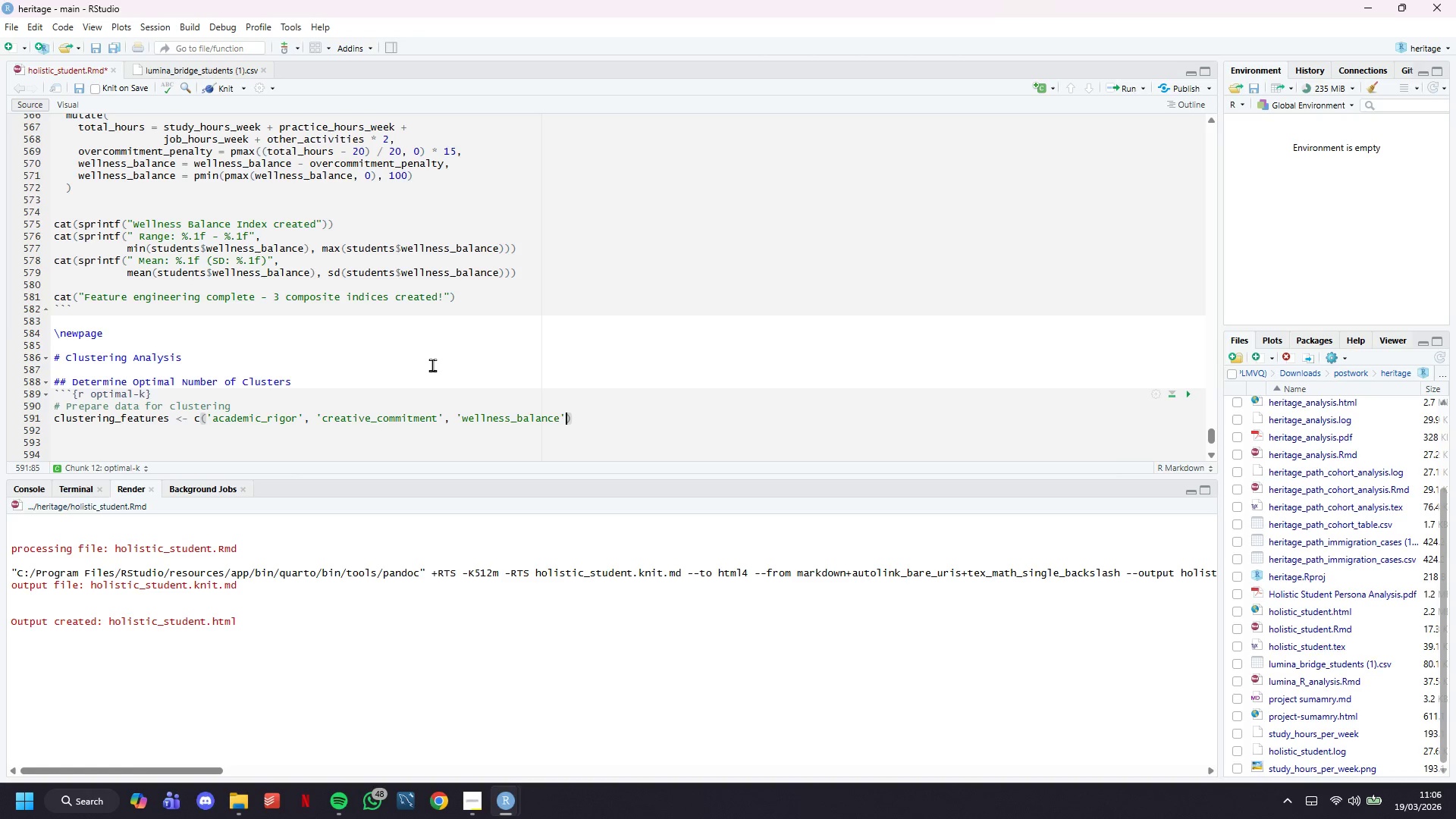 
key(ArrowRight)
 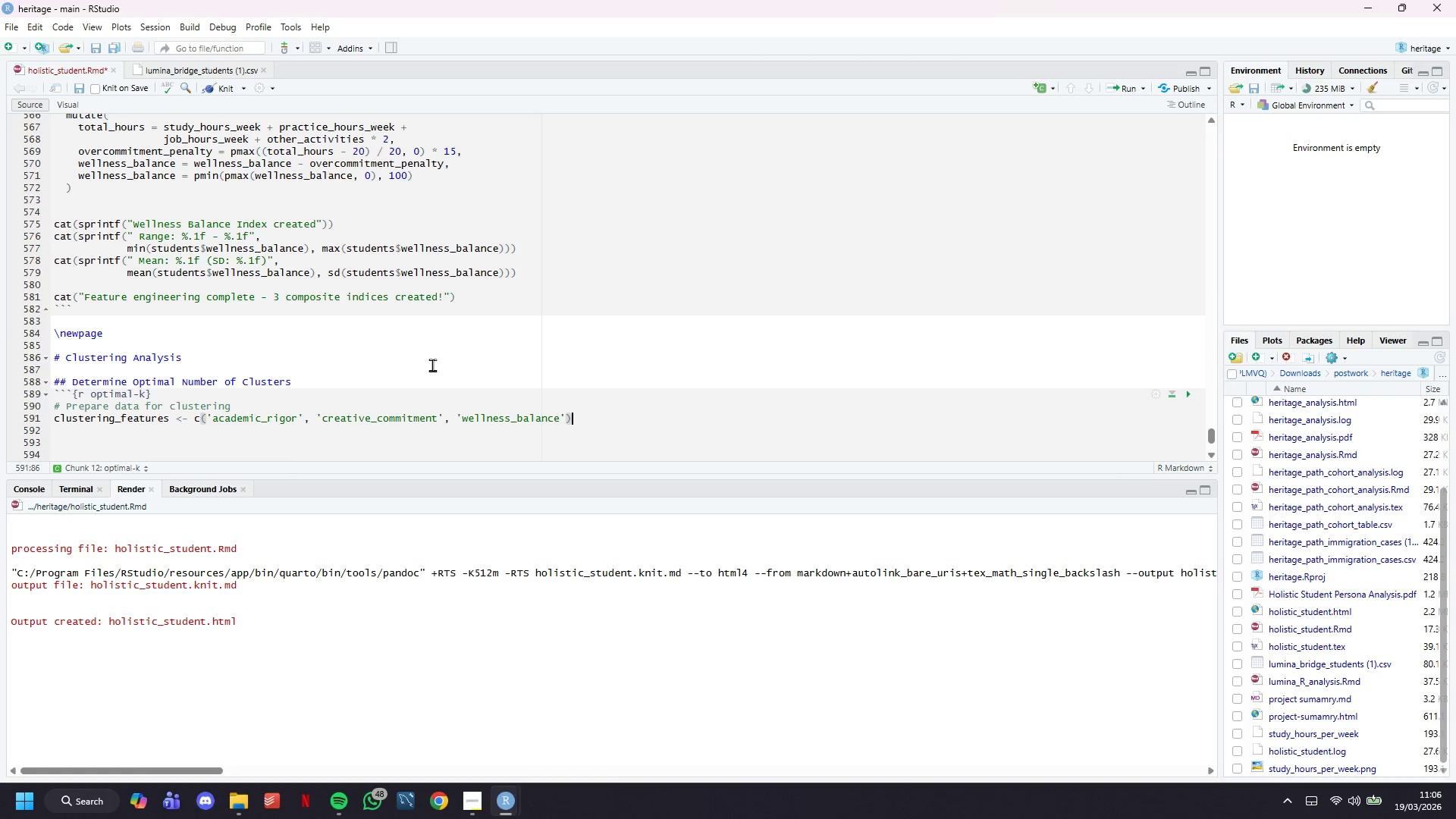 
key(Enter)
 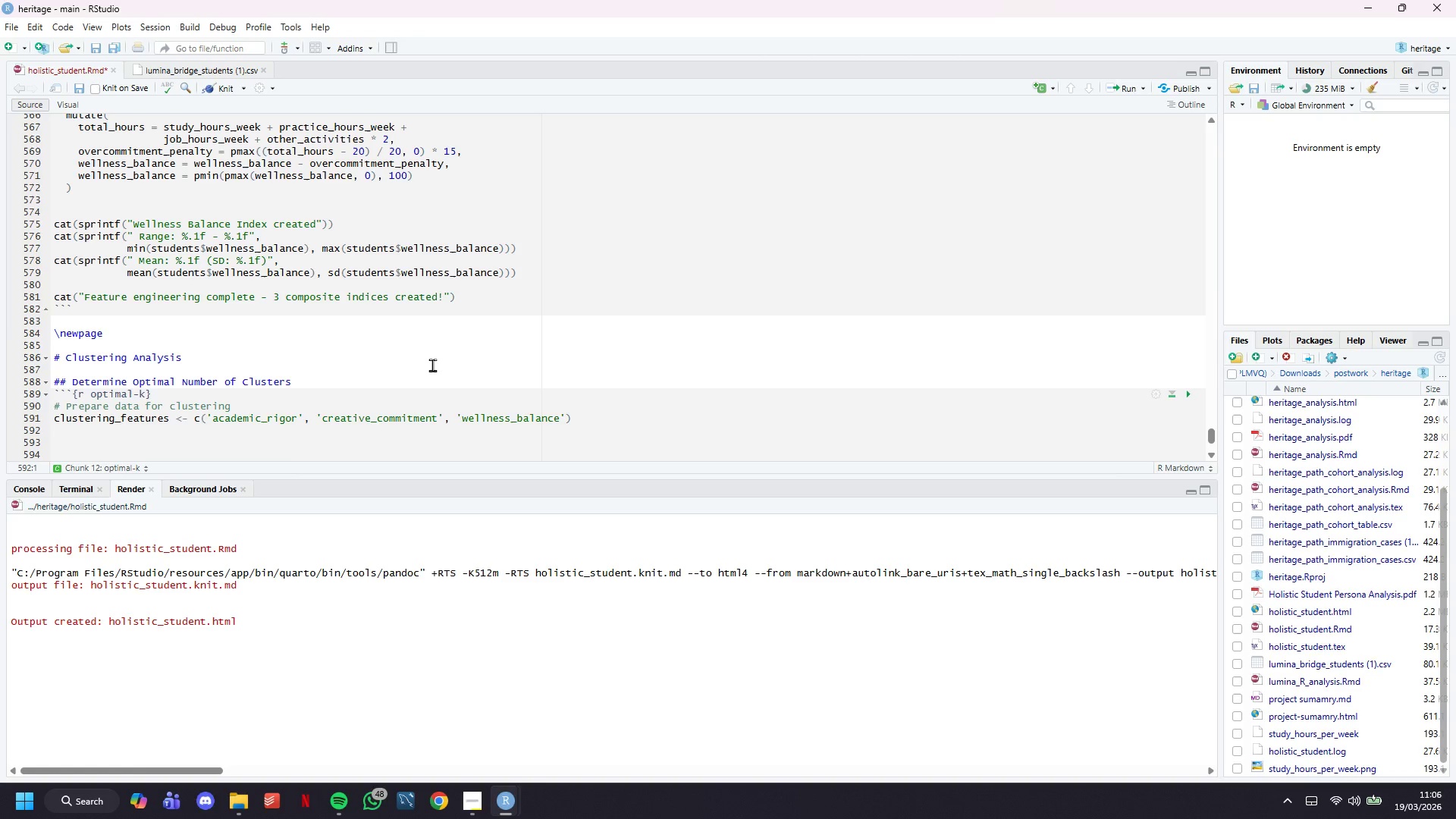 
type(cluster_data)
 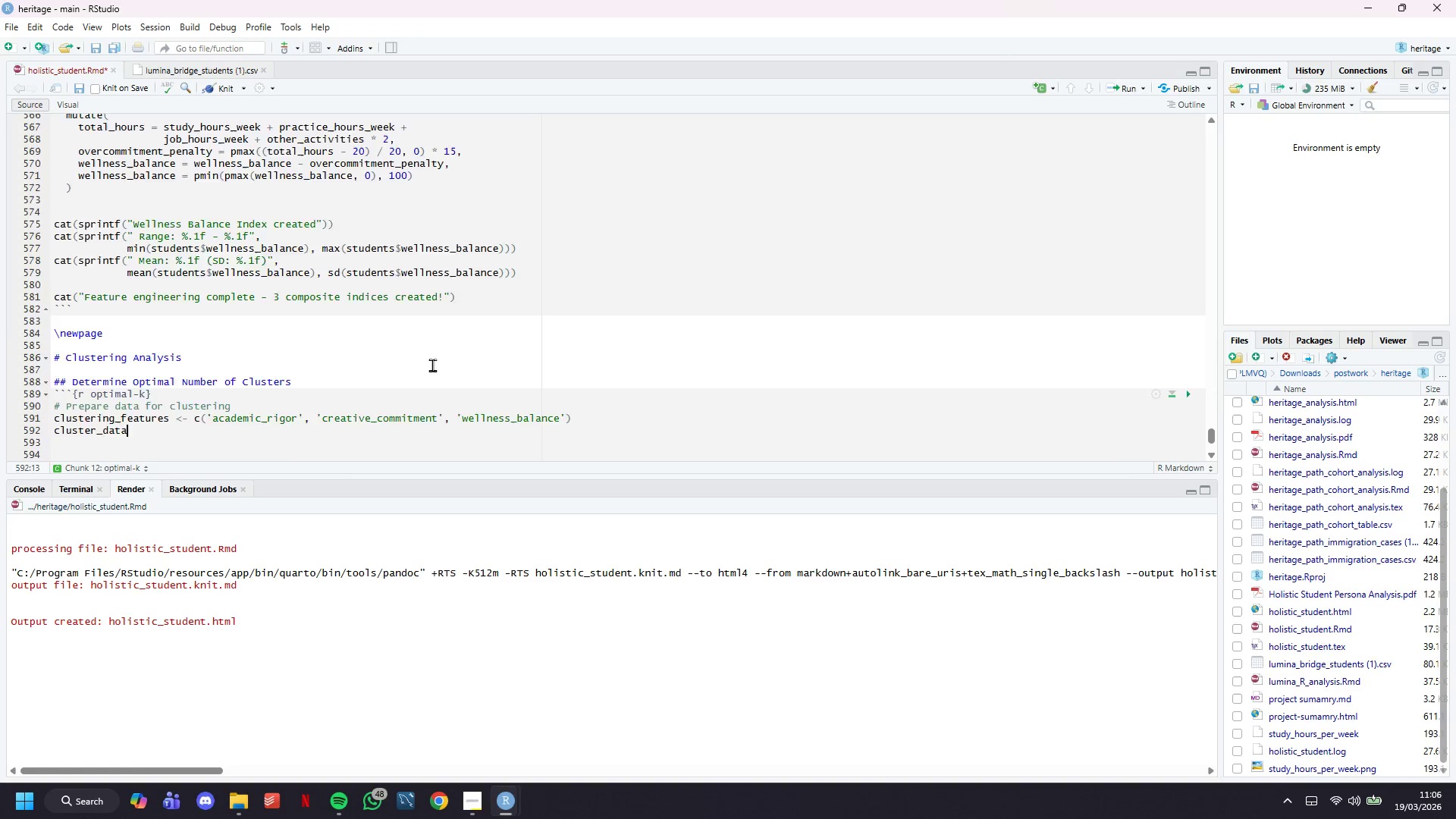 
scroll: coordinate [432, 365], scroll_direction: down, amount: 7.0
 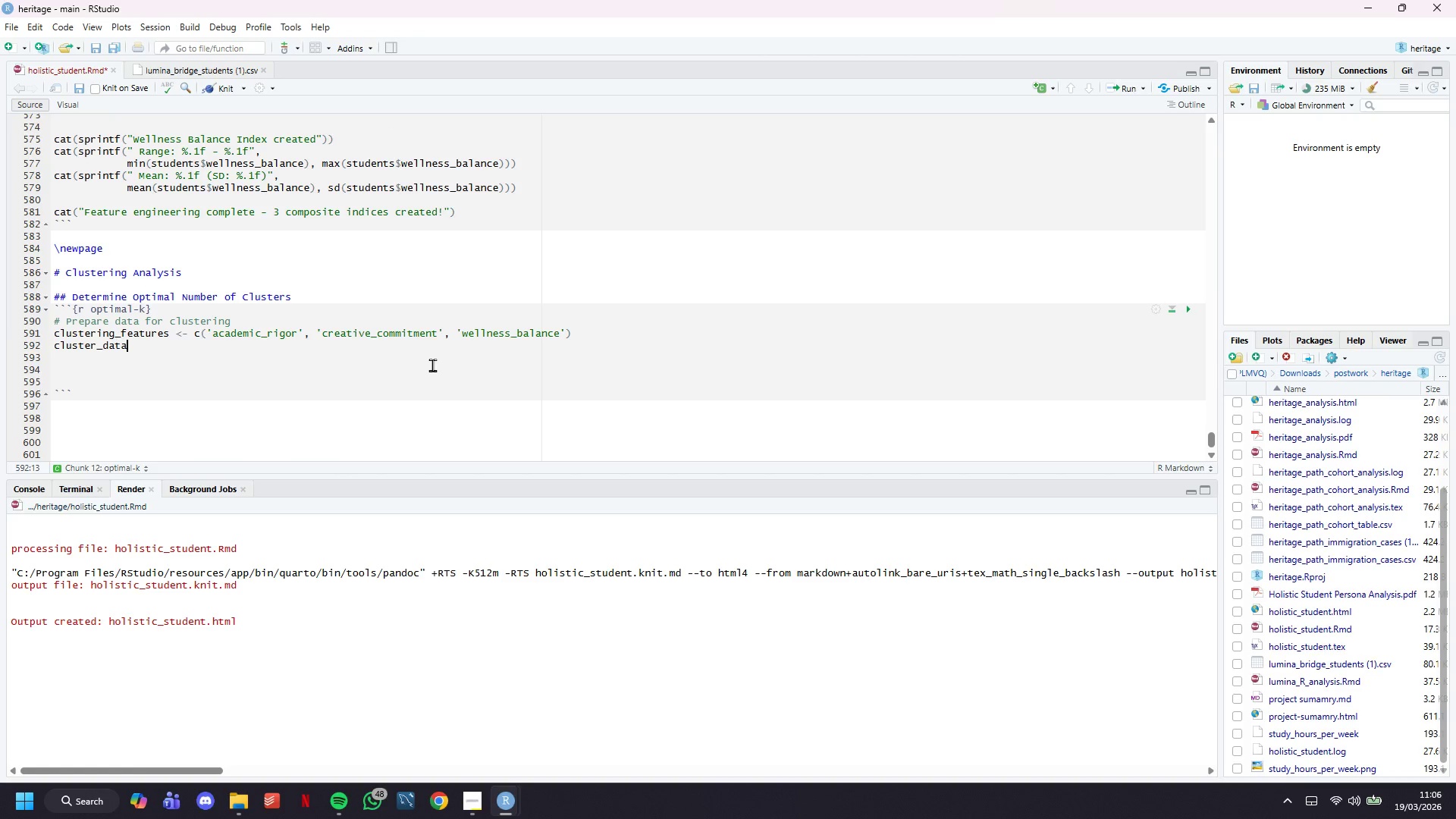 
type( <- a)
key(Backspace)
type(students %>%)
 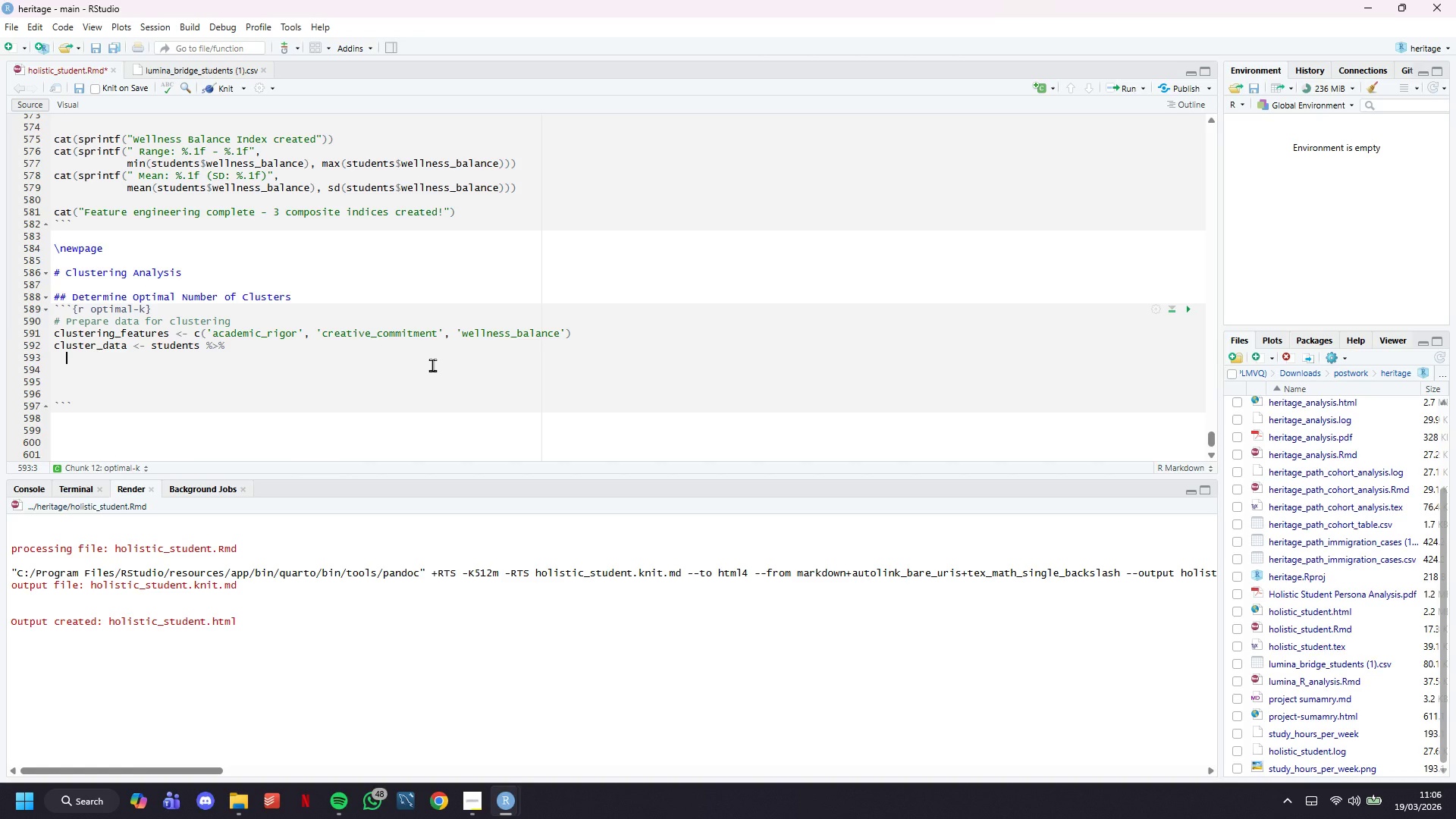 
 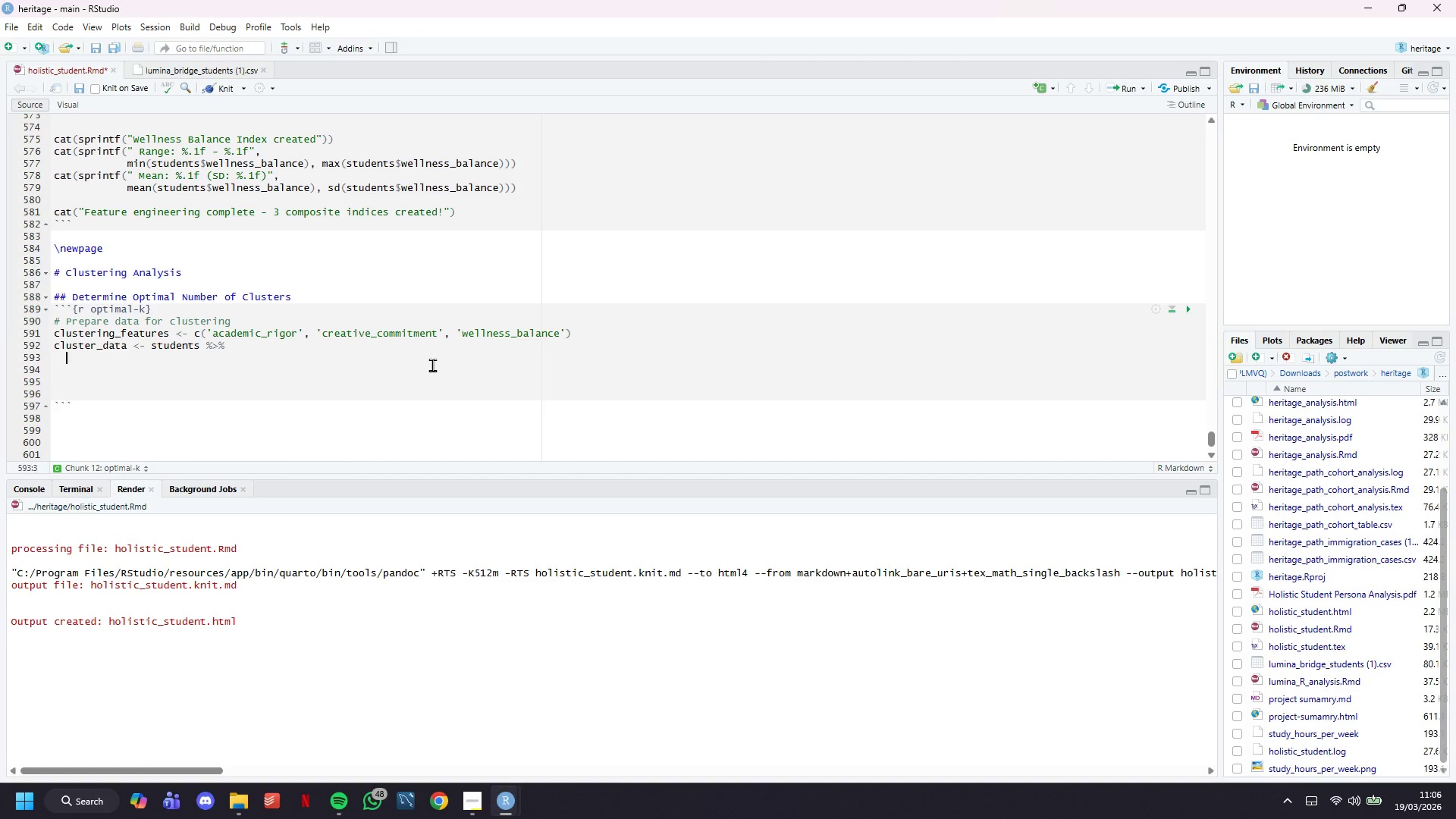 
key(Enter)
 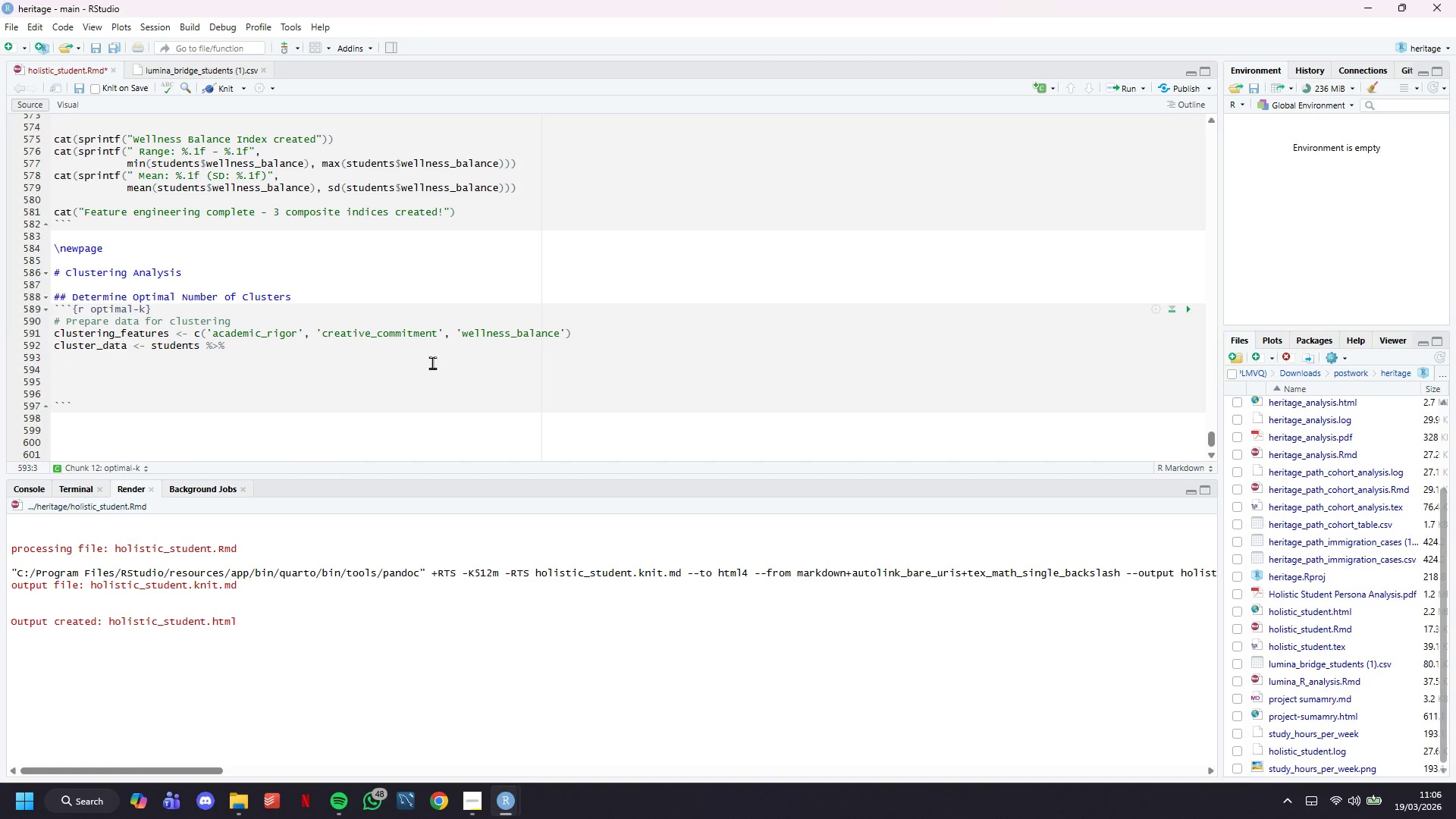 
scroll: coordinate [435, 292], scroll_direction: down, amount: 6.0
 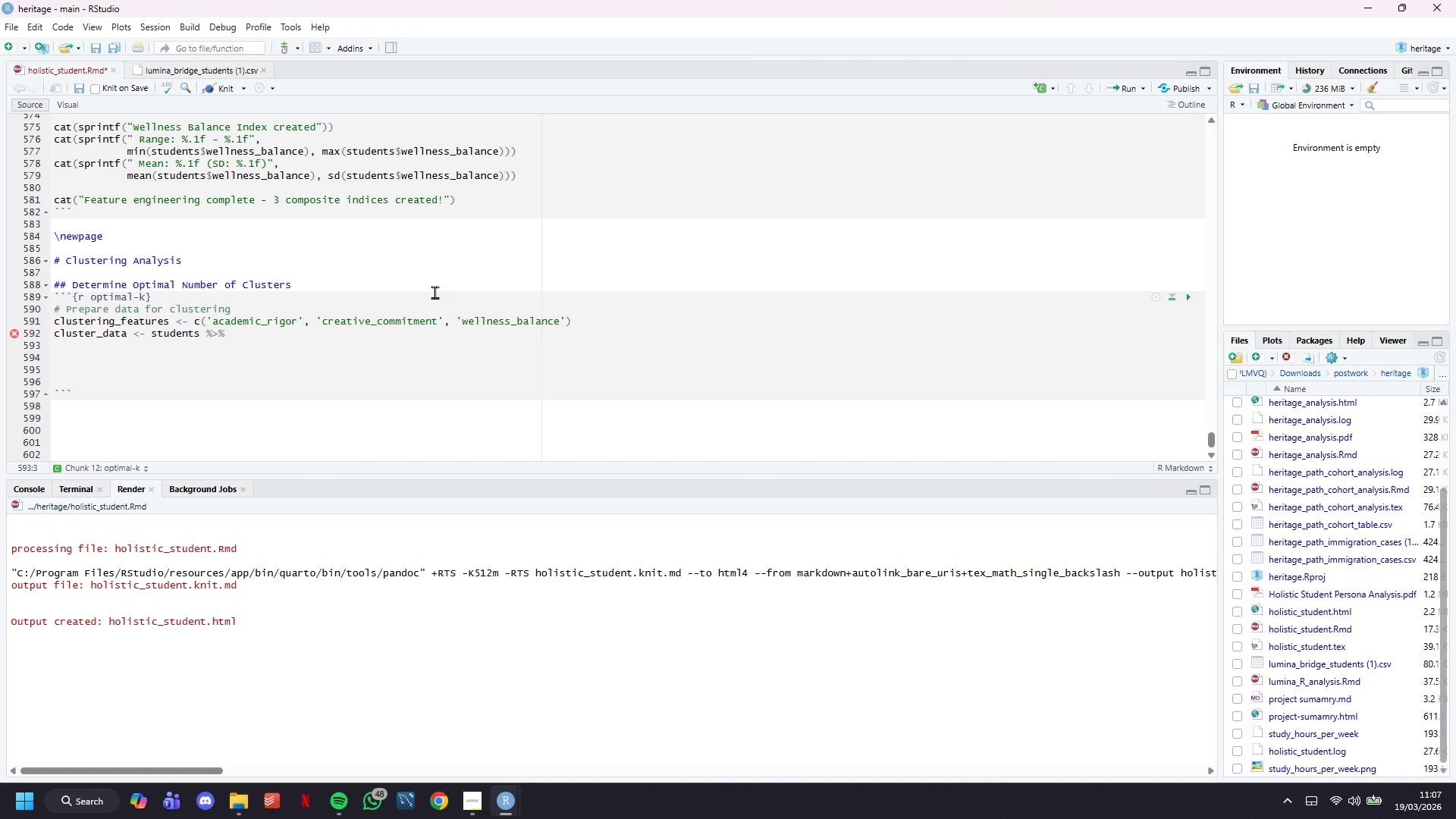 
wait(15.06)
 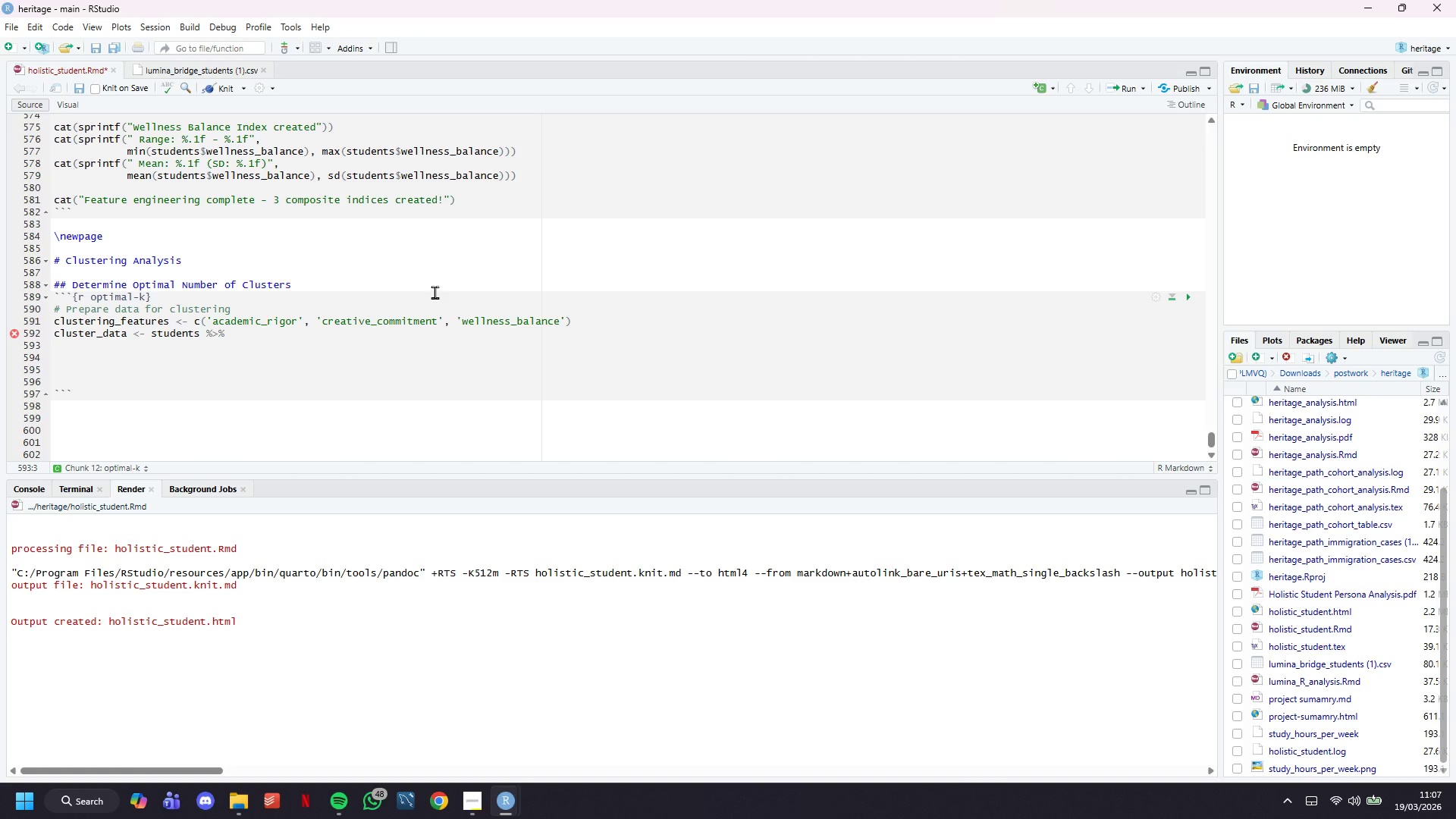 
type(select()
 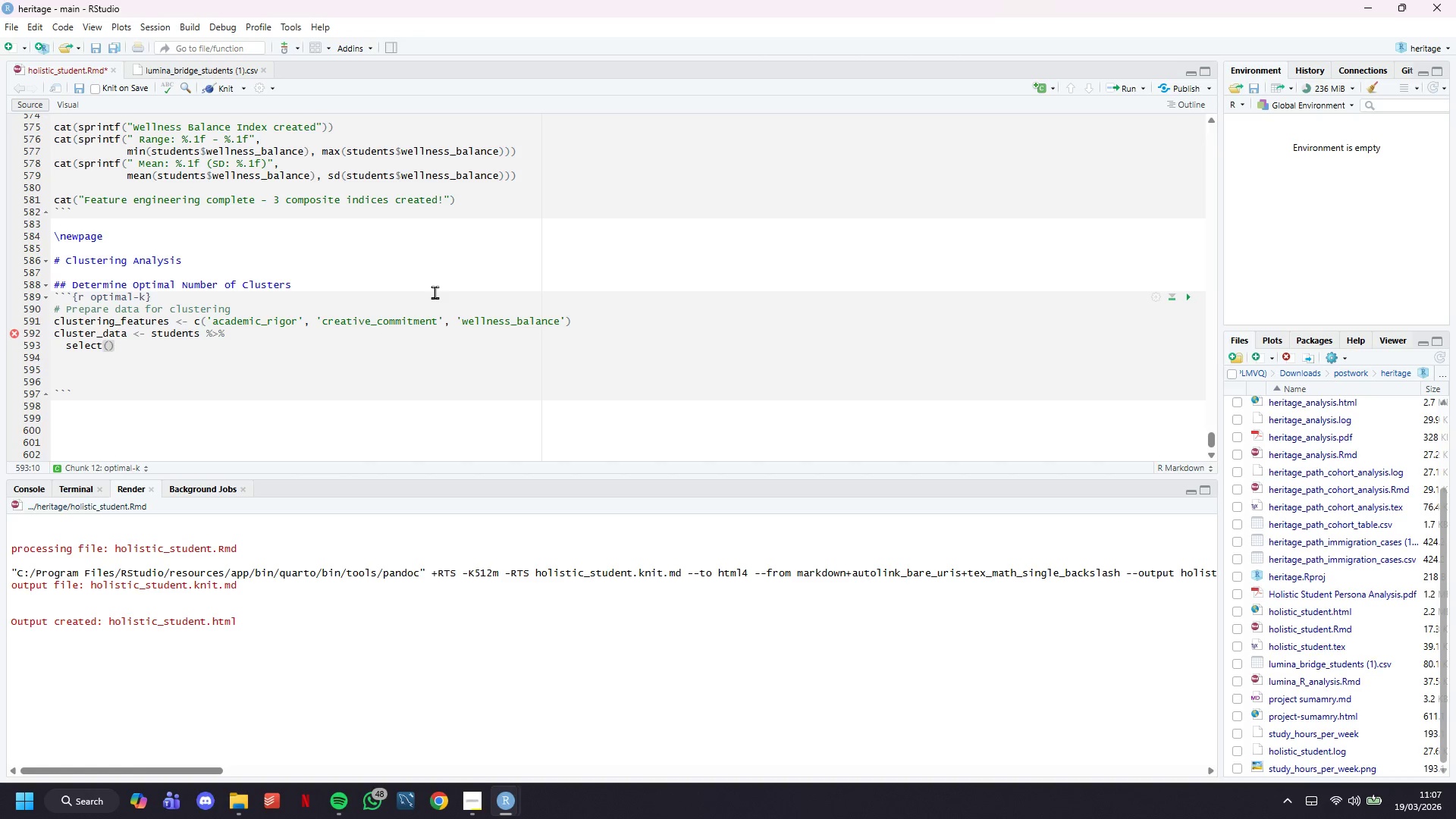 
type(all_of(clustering_features)
 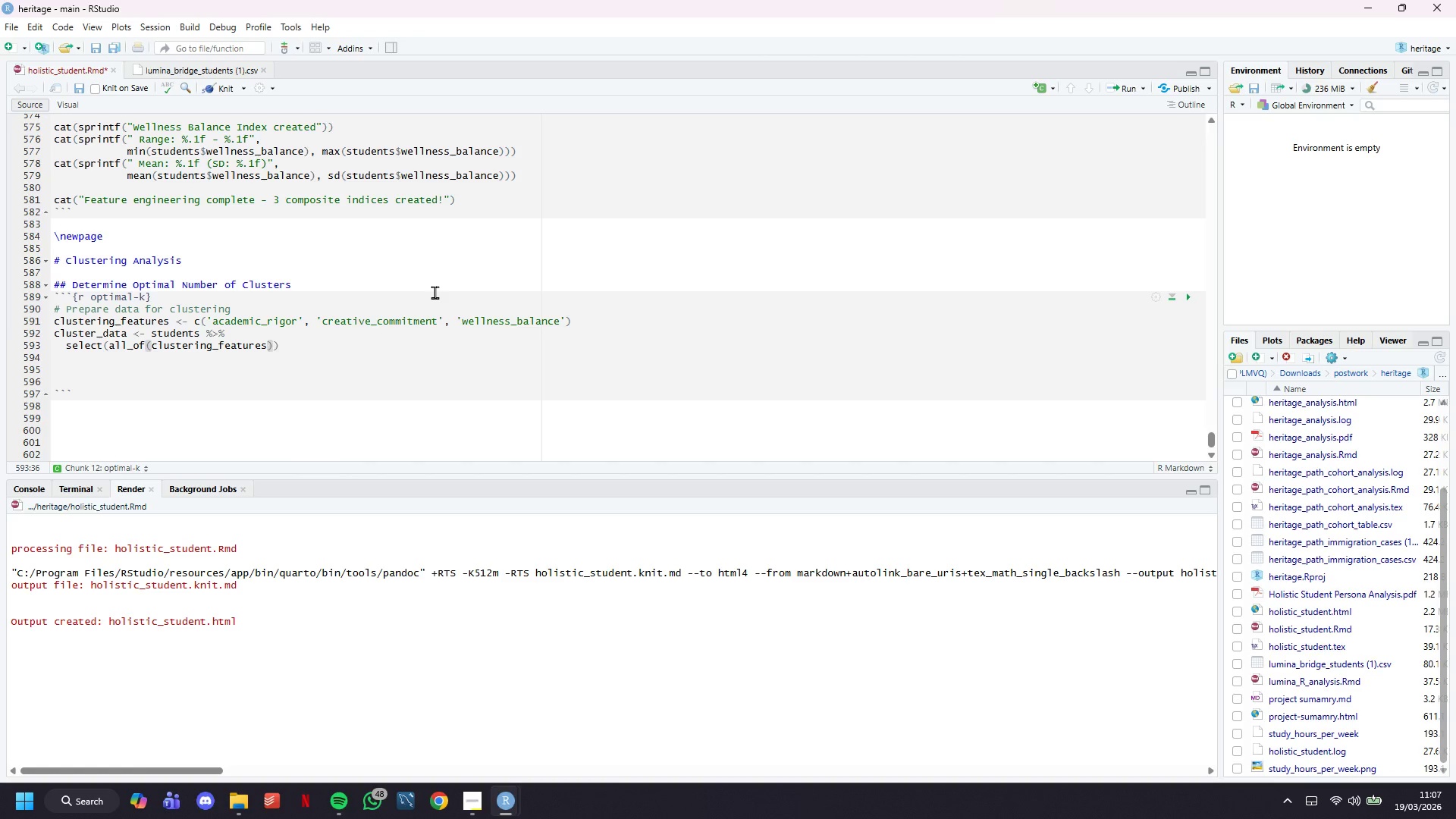 
key(ArrowRight)
 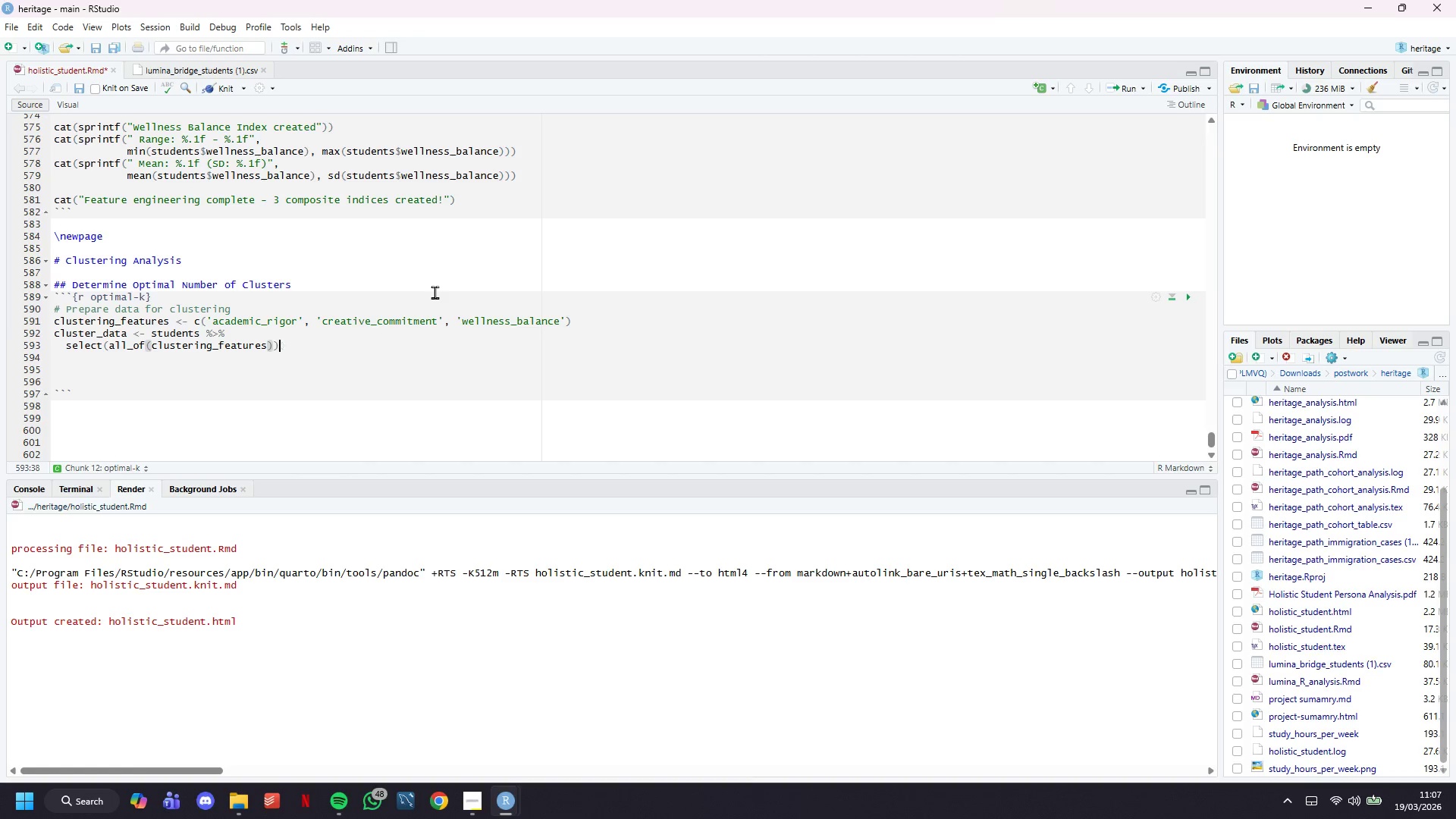 
key(ArrowRight)
 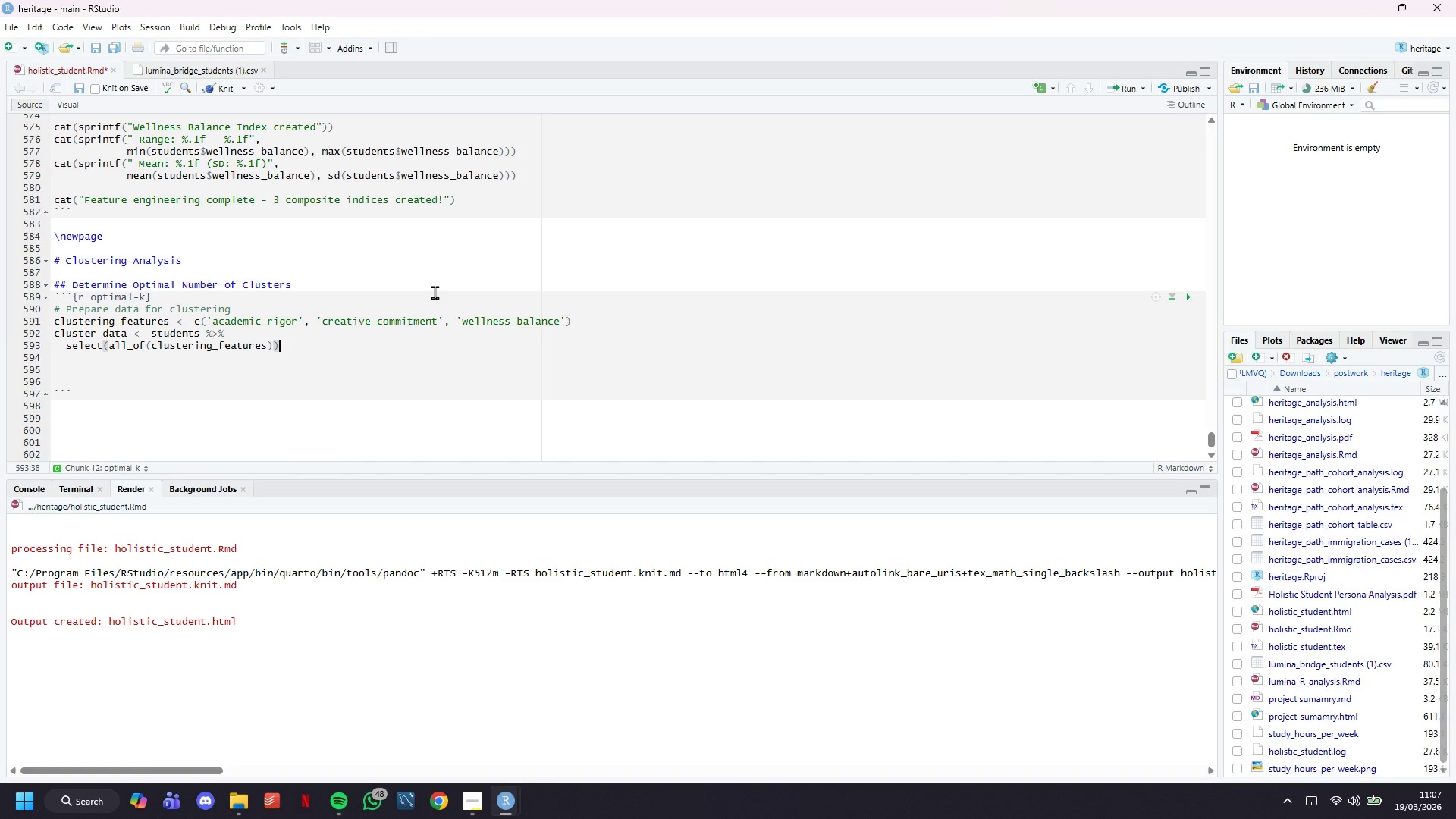 
key(Space)
 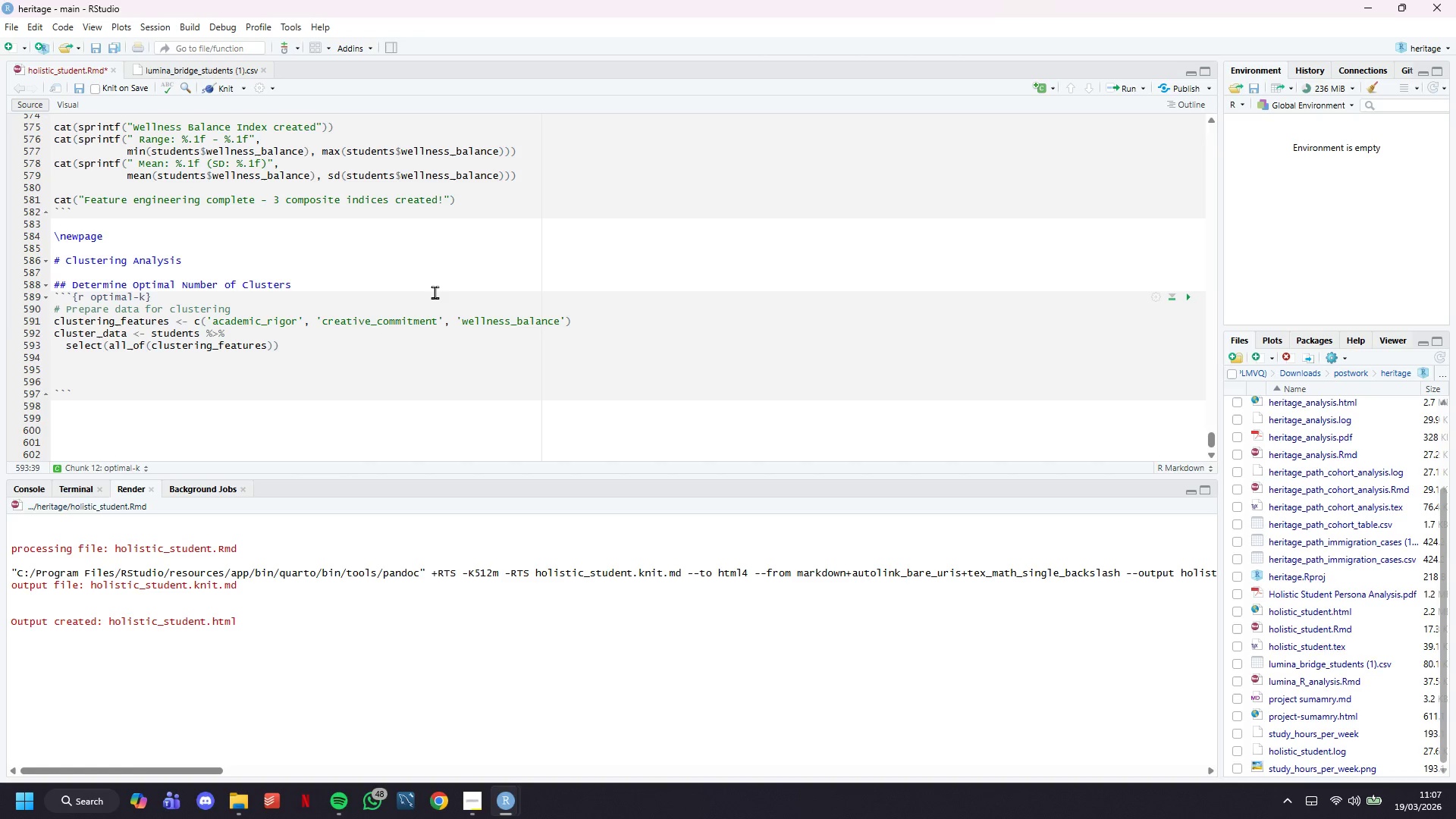 
key(Shift+5)
 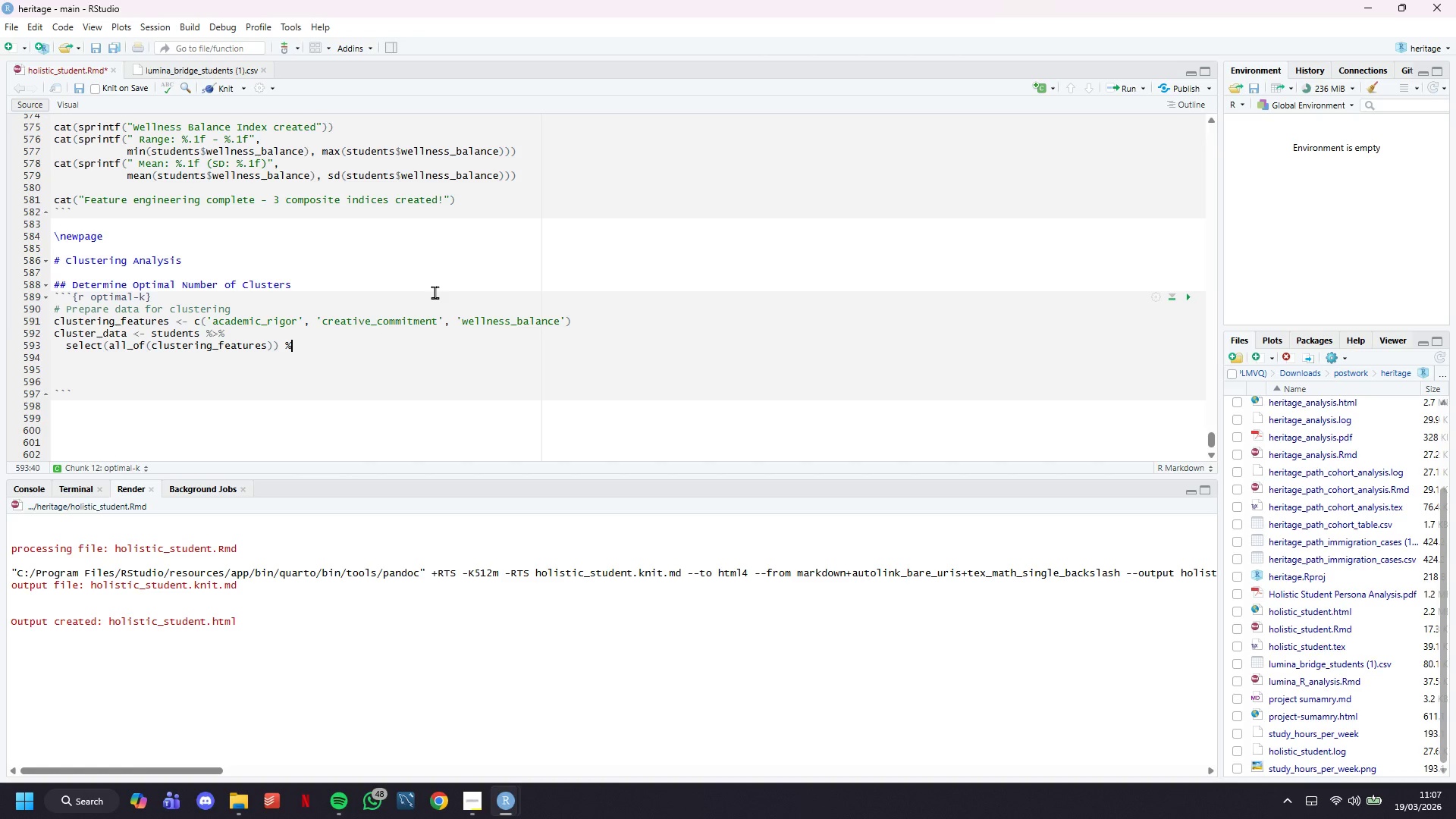 
key(Shift+Period)
 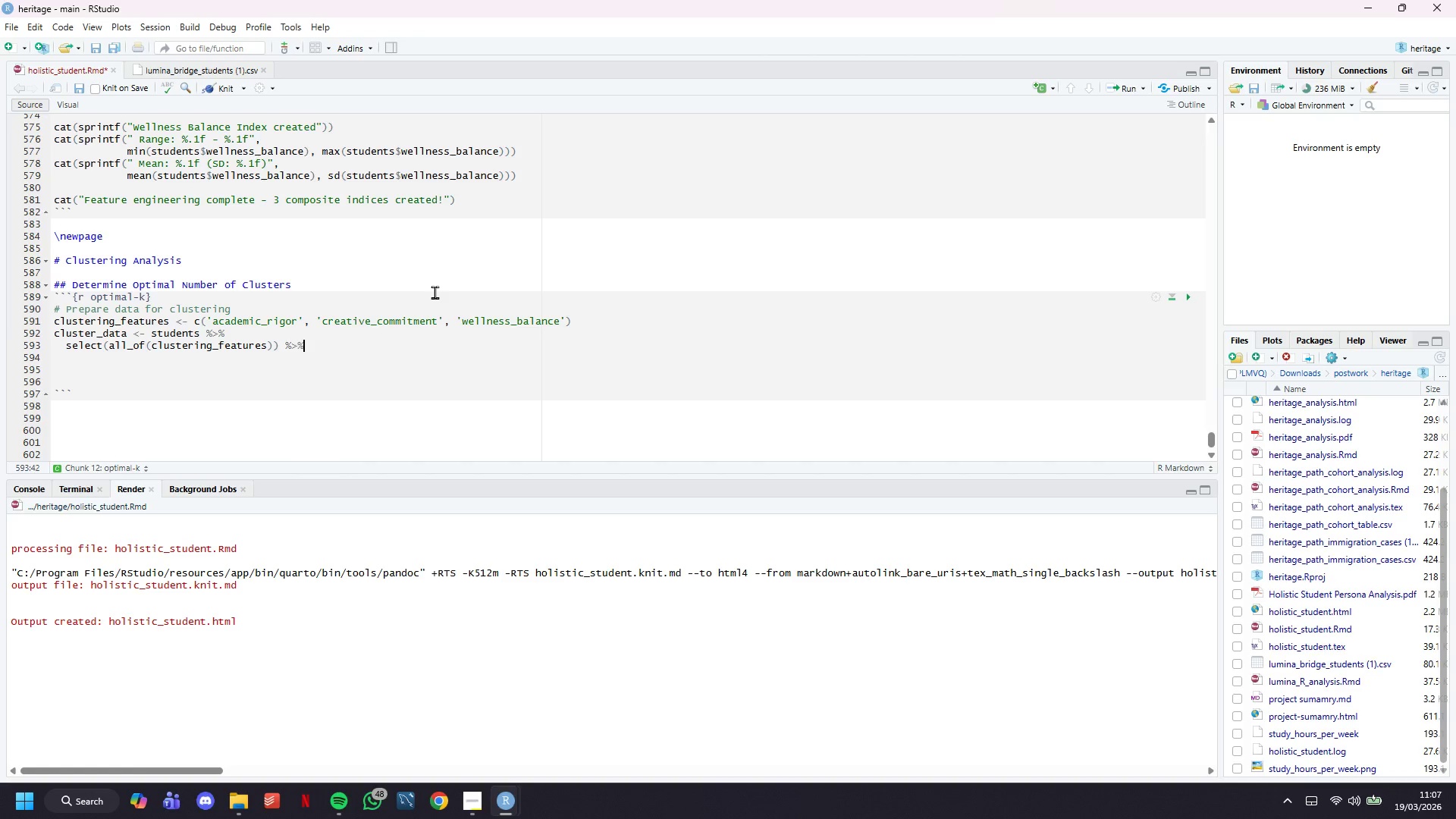 
key(Shift+5)
 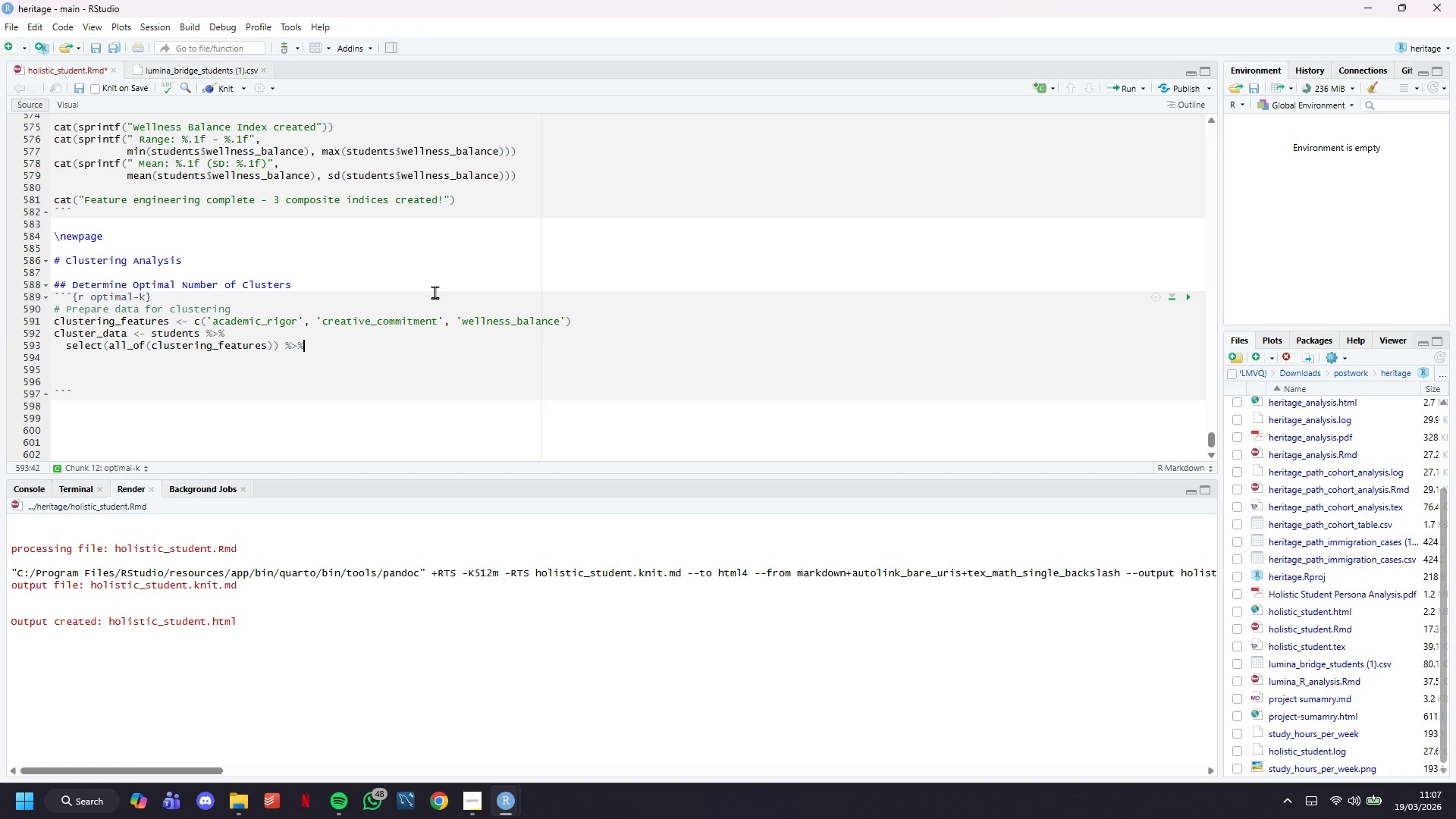 
key(Enter)
 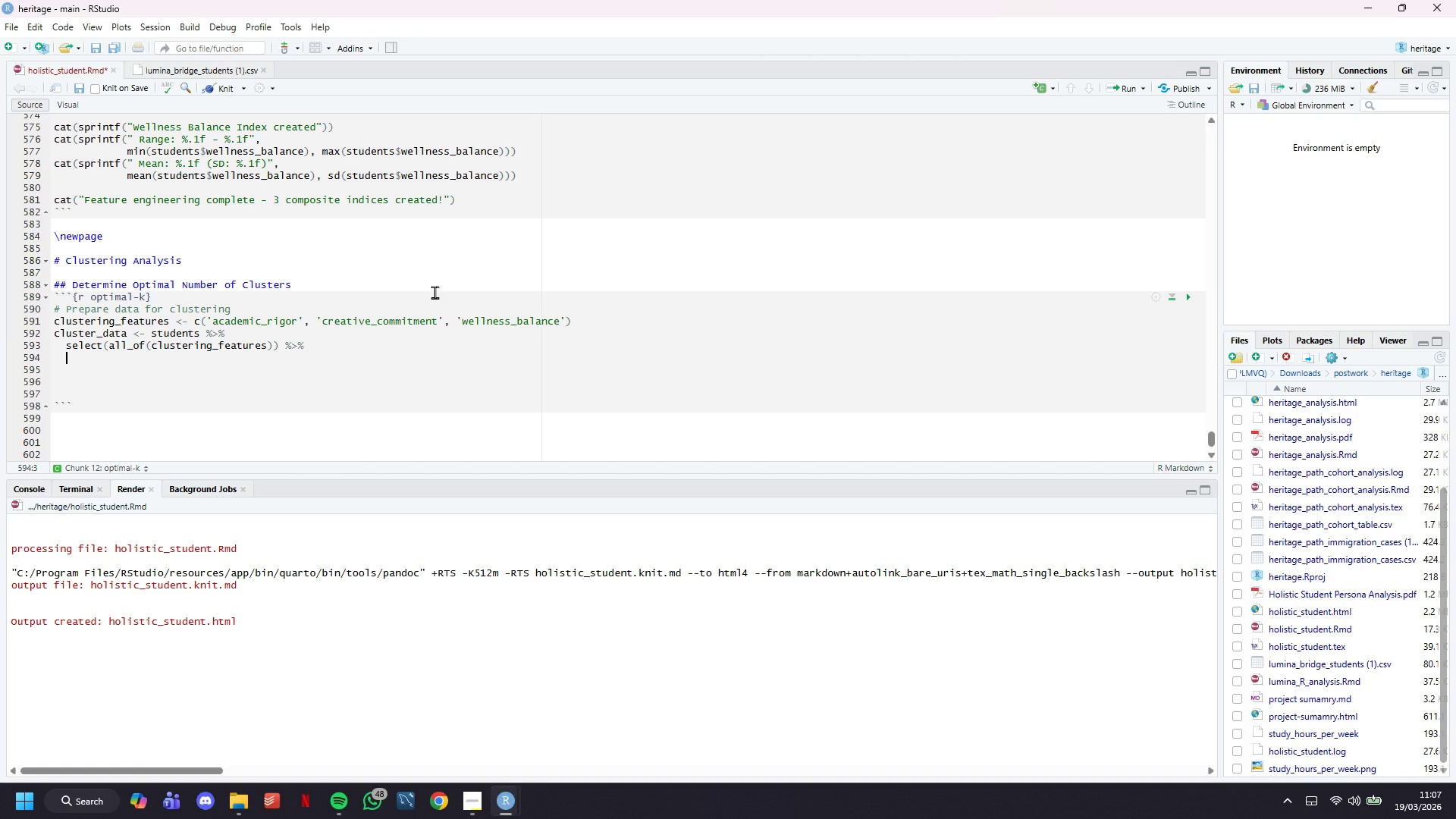 
type(scale()
 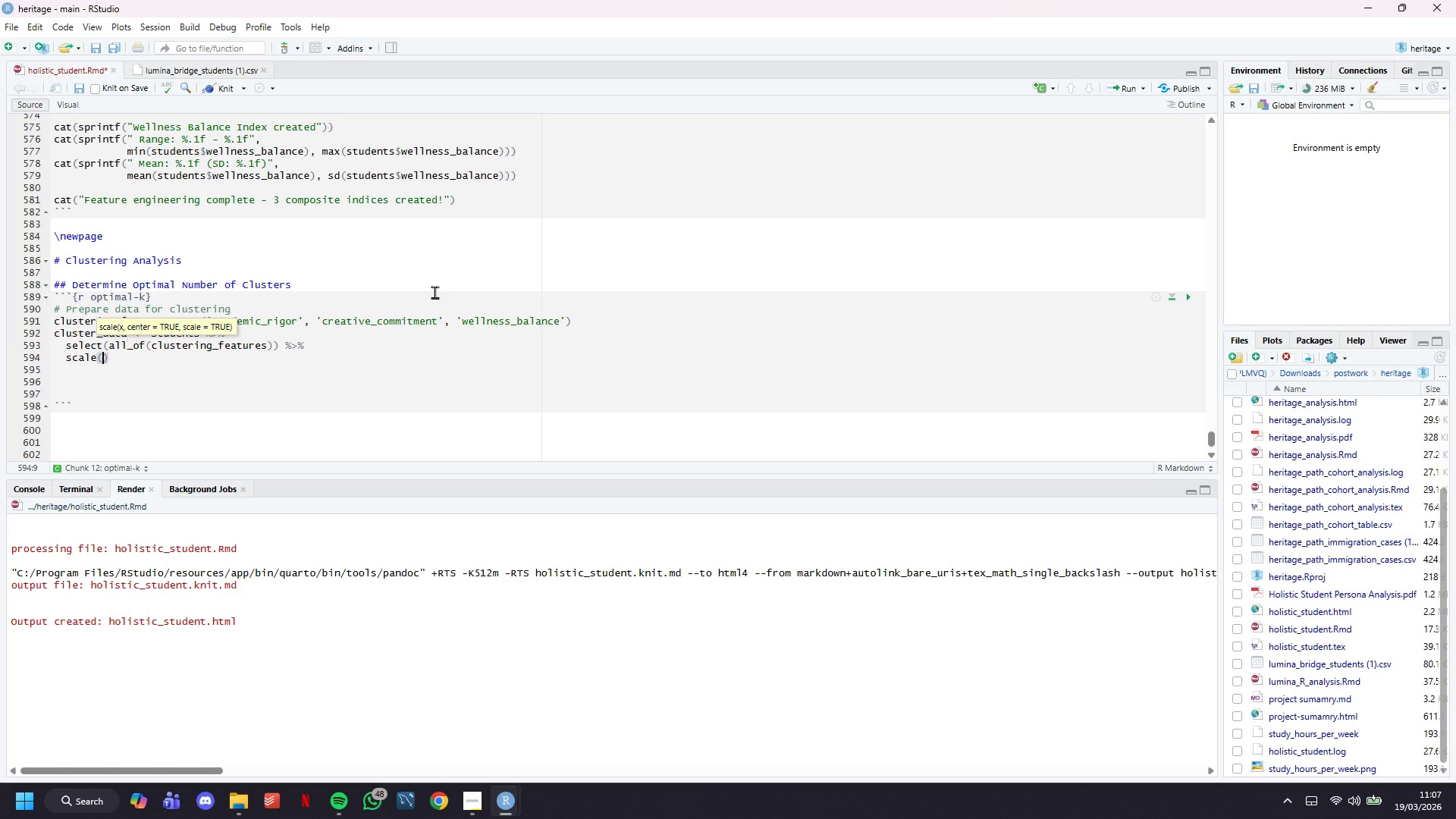 
key(ArrowRight)
 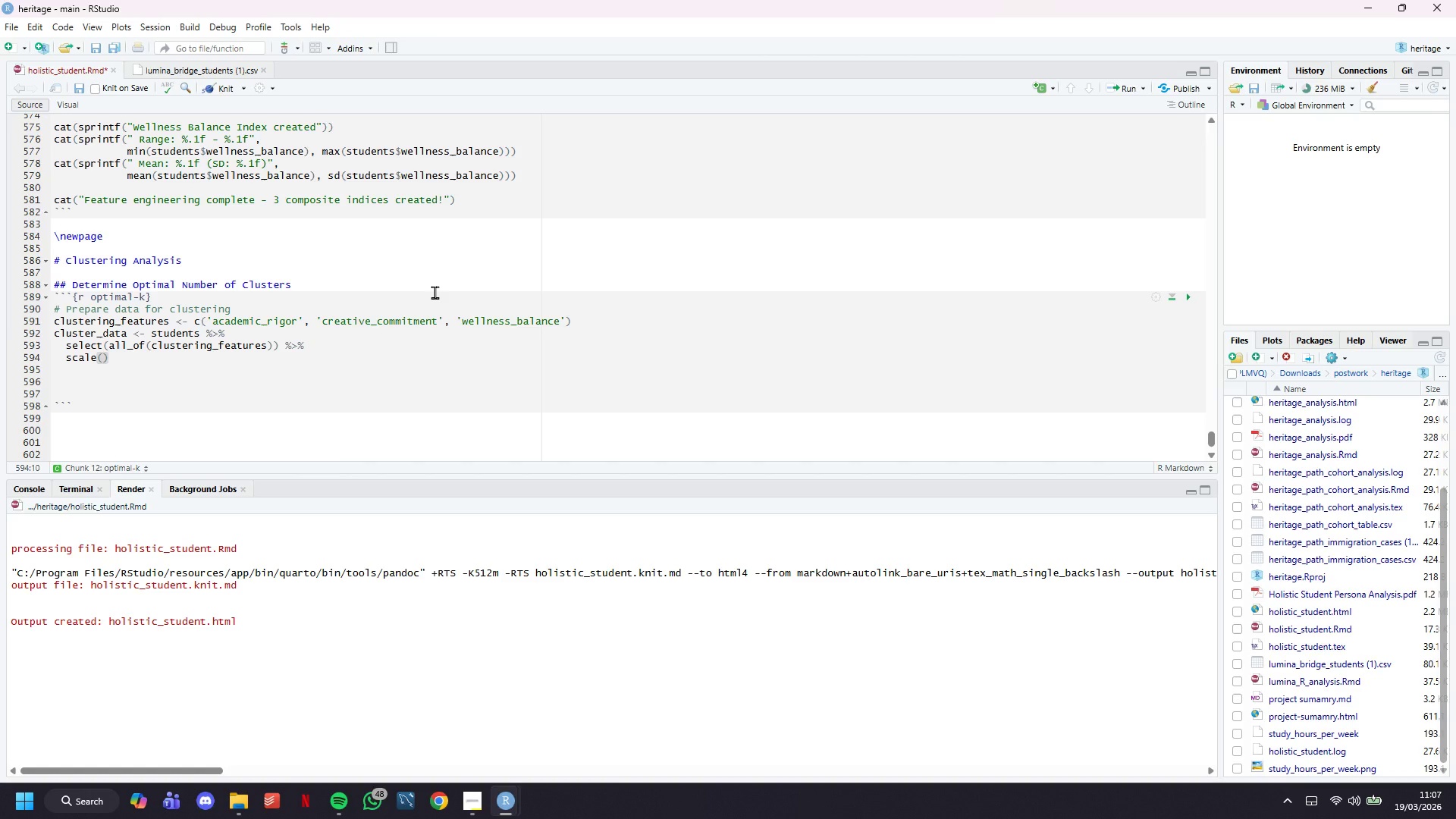 
type( # Standardize features)
 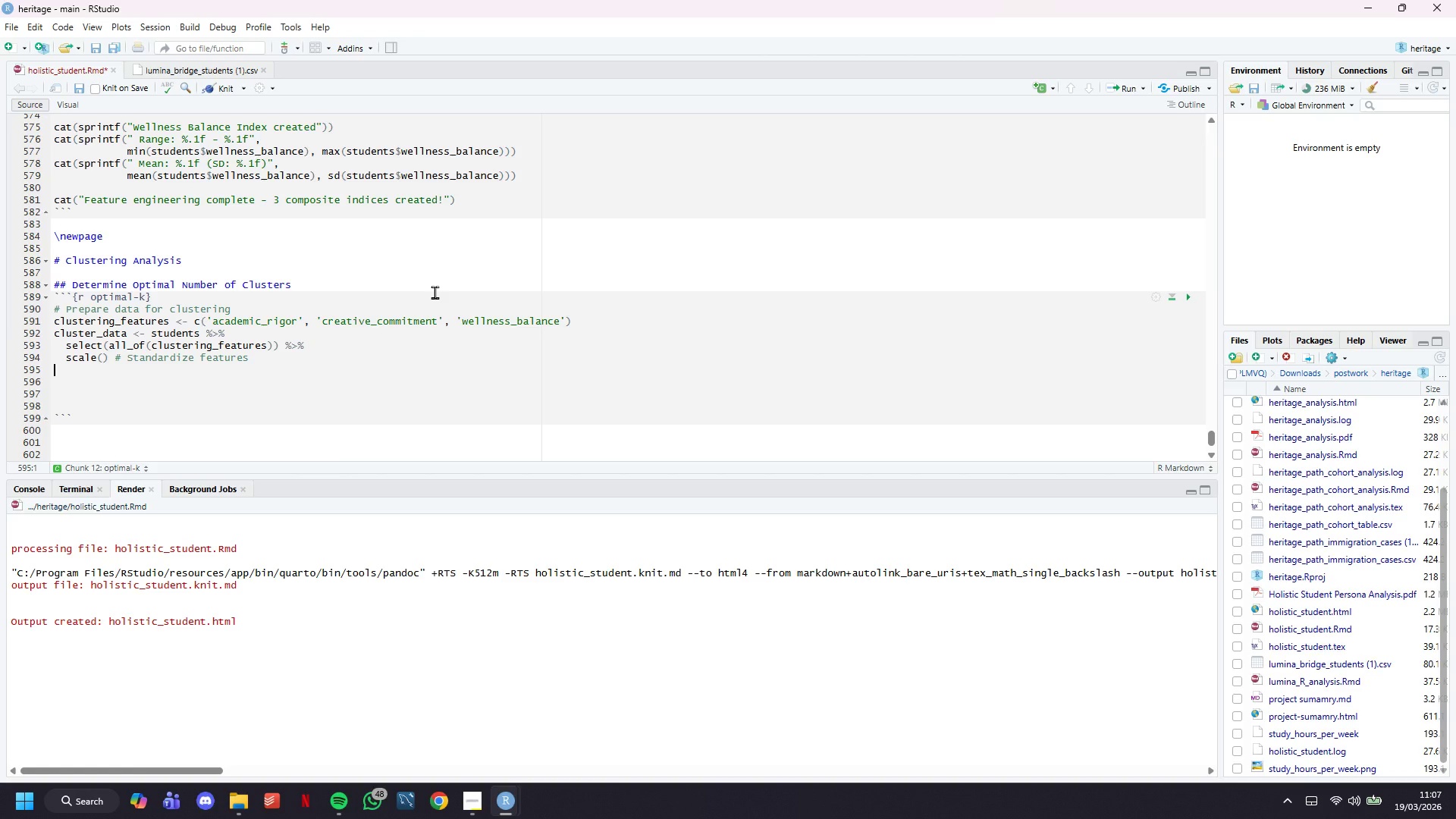 
 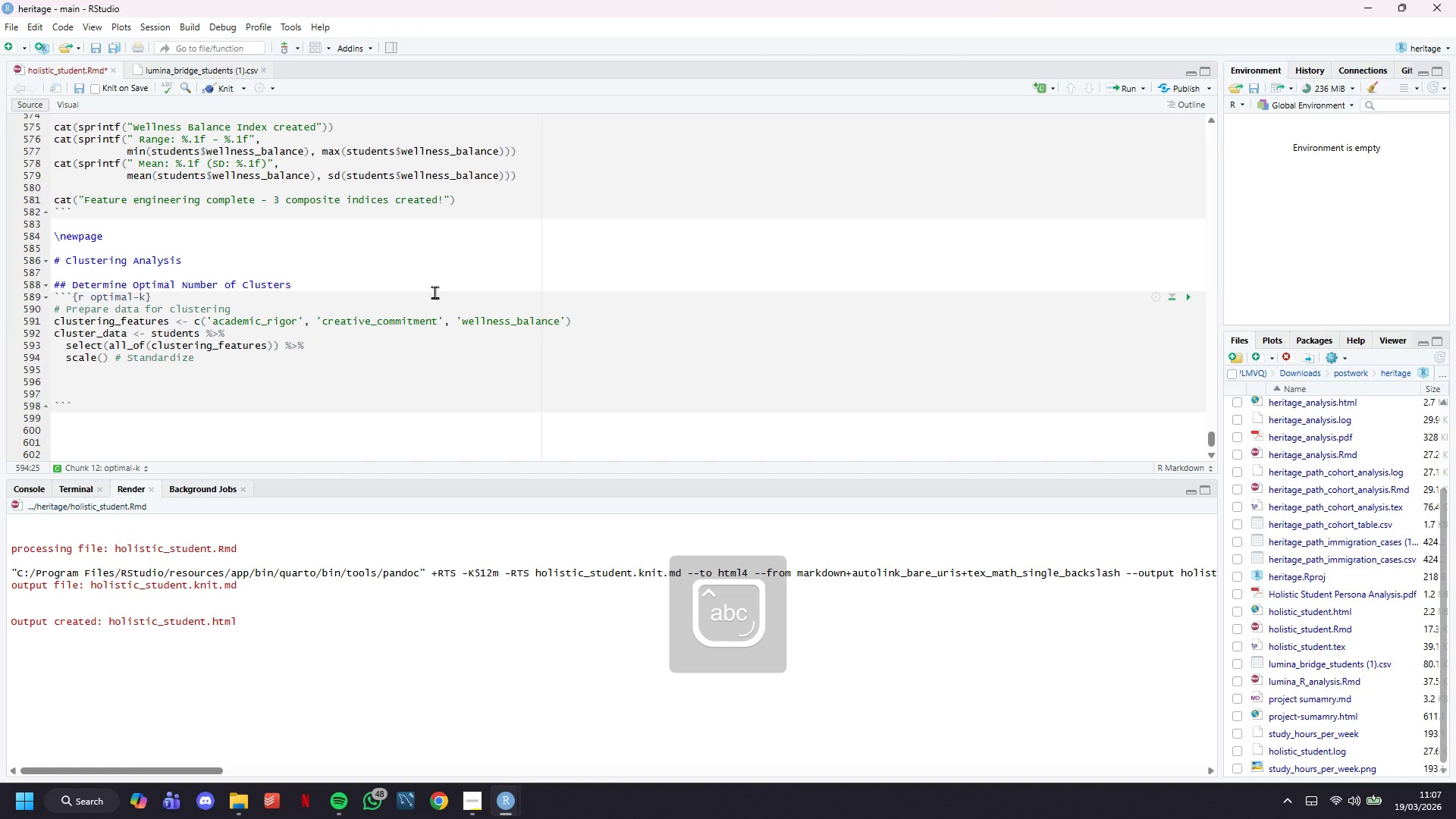 
key(Enter)
 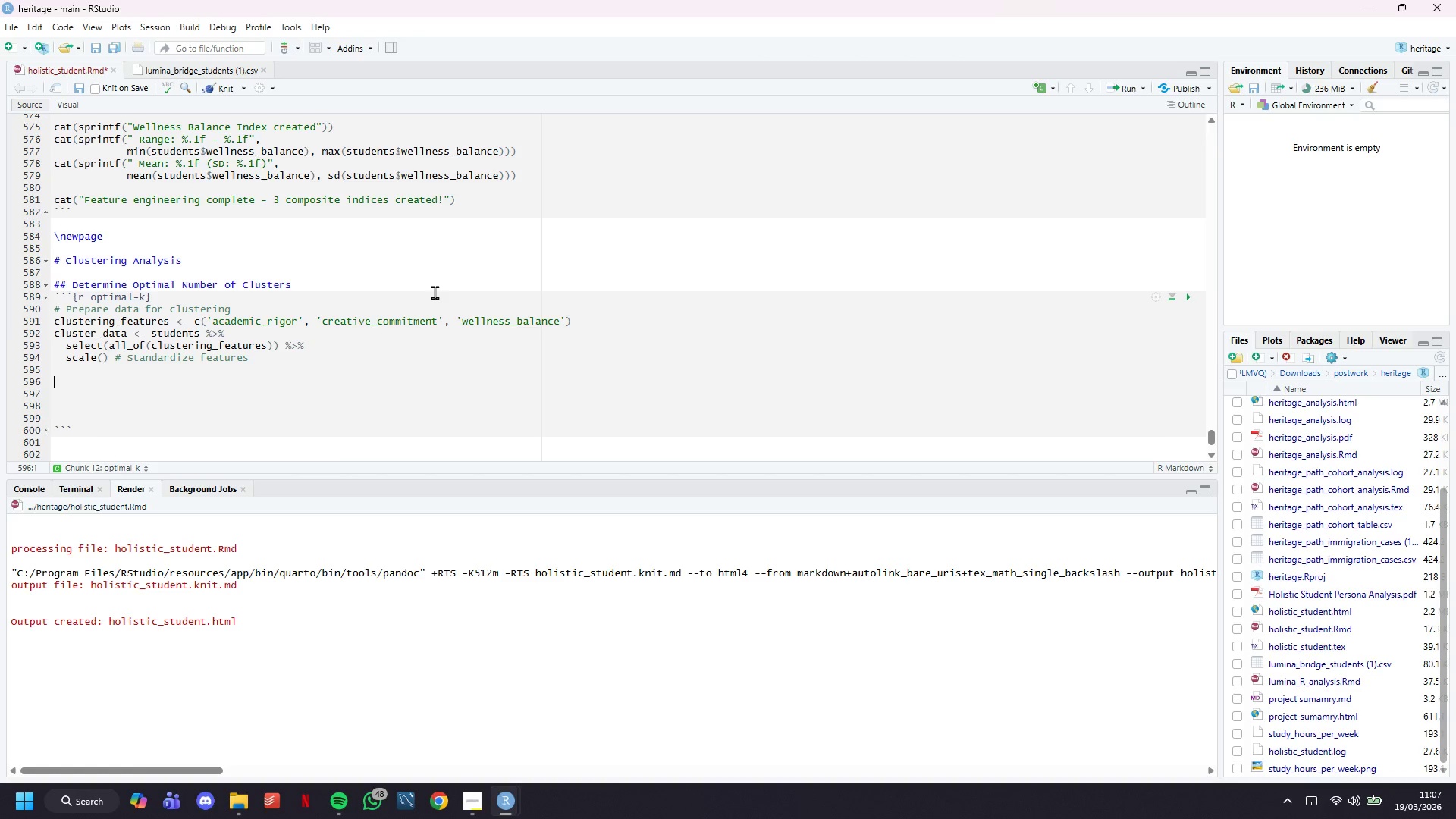 
key(Enter)
 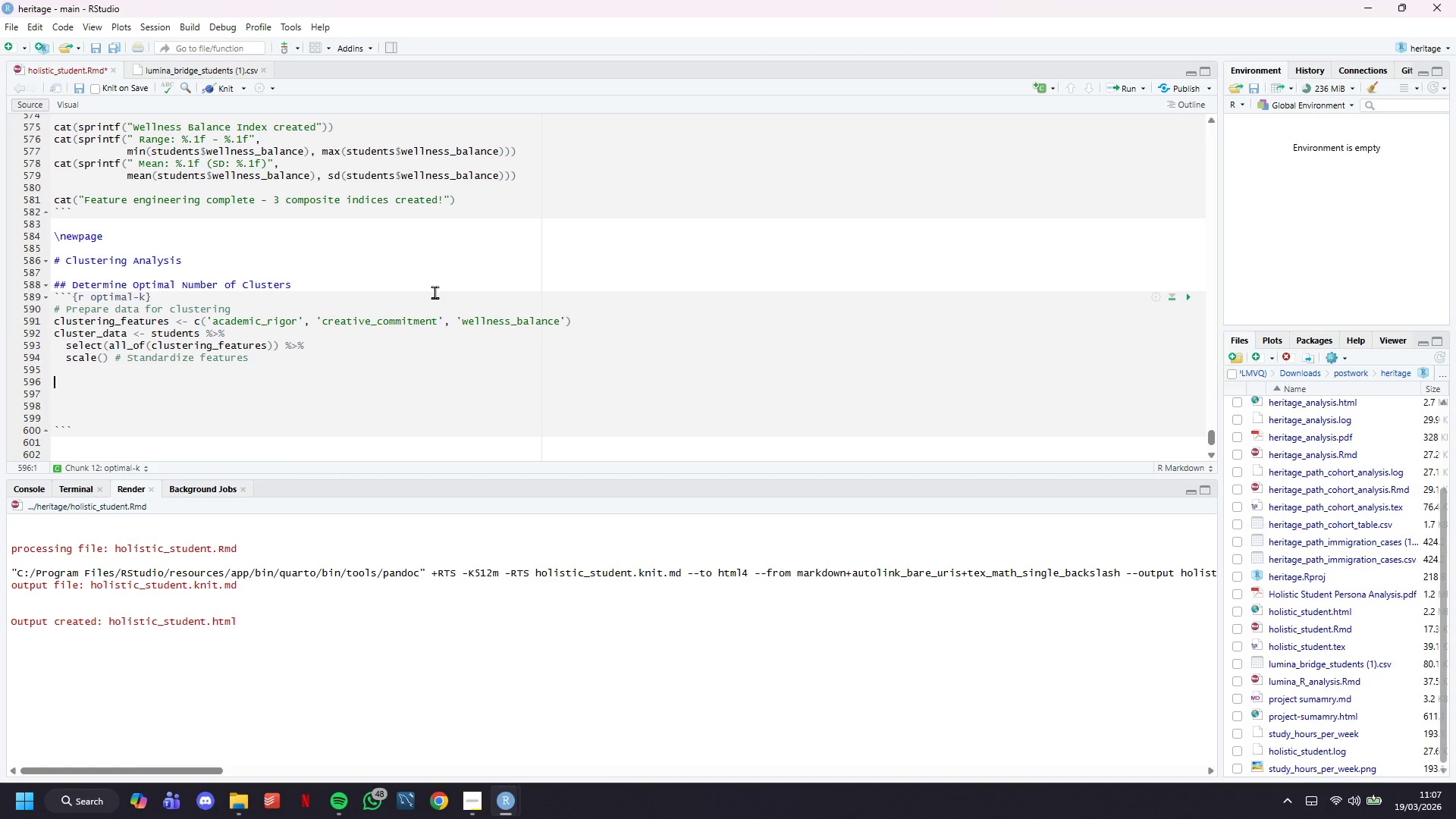 
type(# Eln)
key(Backspace)
type(bow method : test k=2 to k=8\)
key(Backspace)
 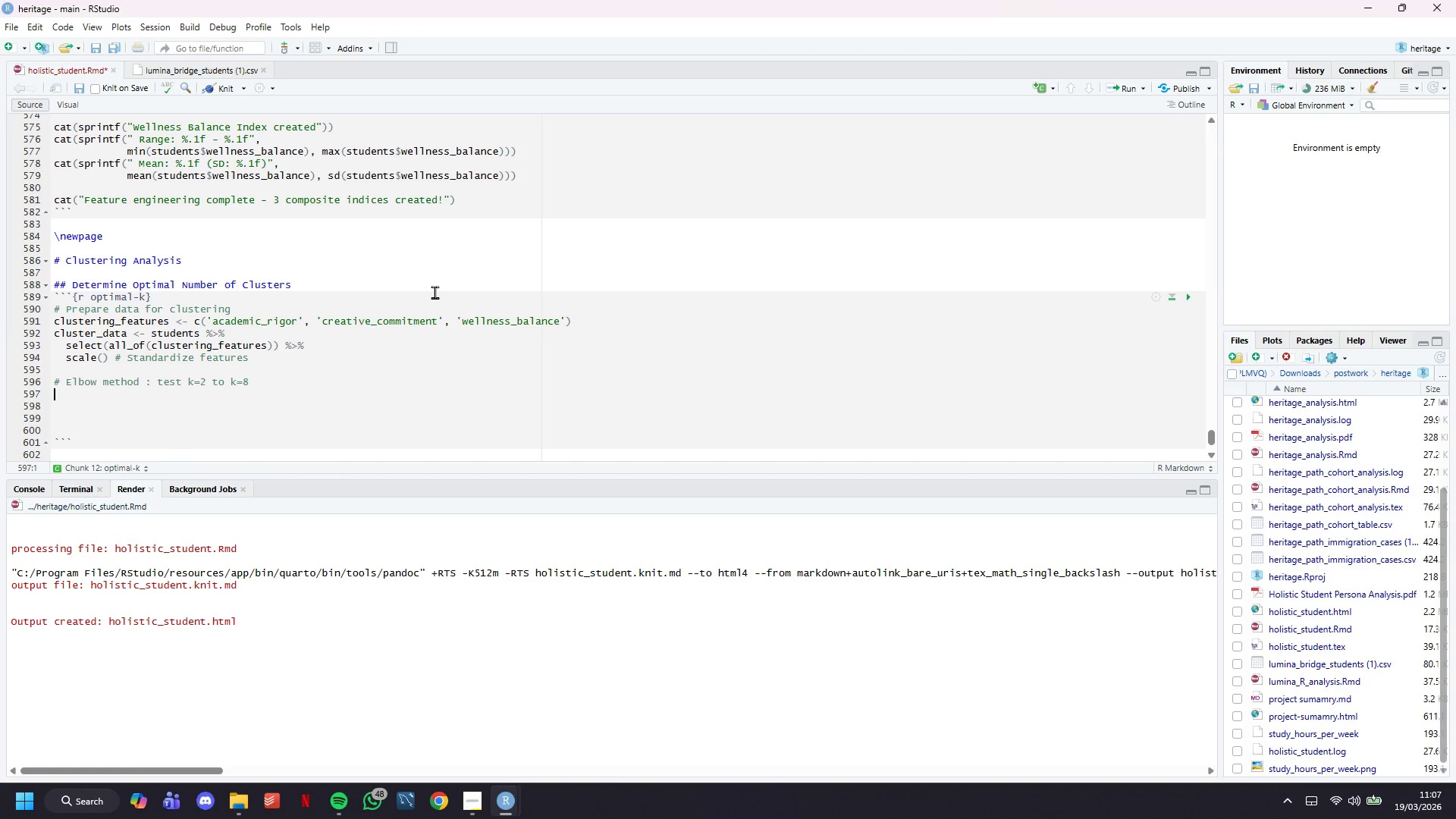 
 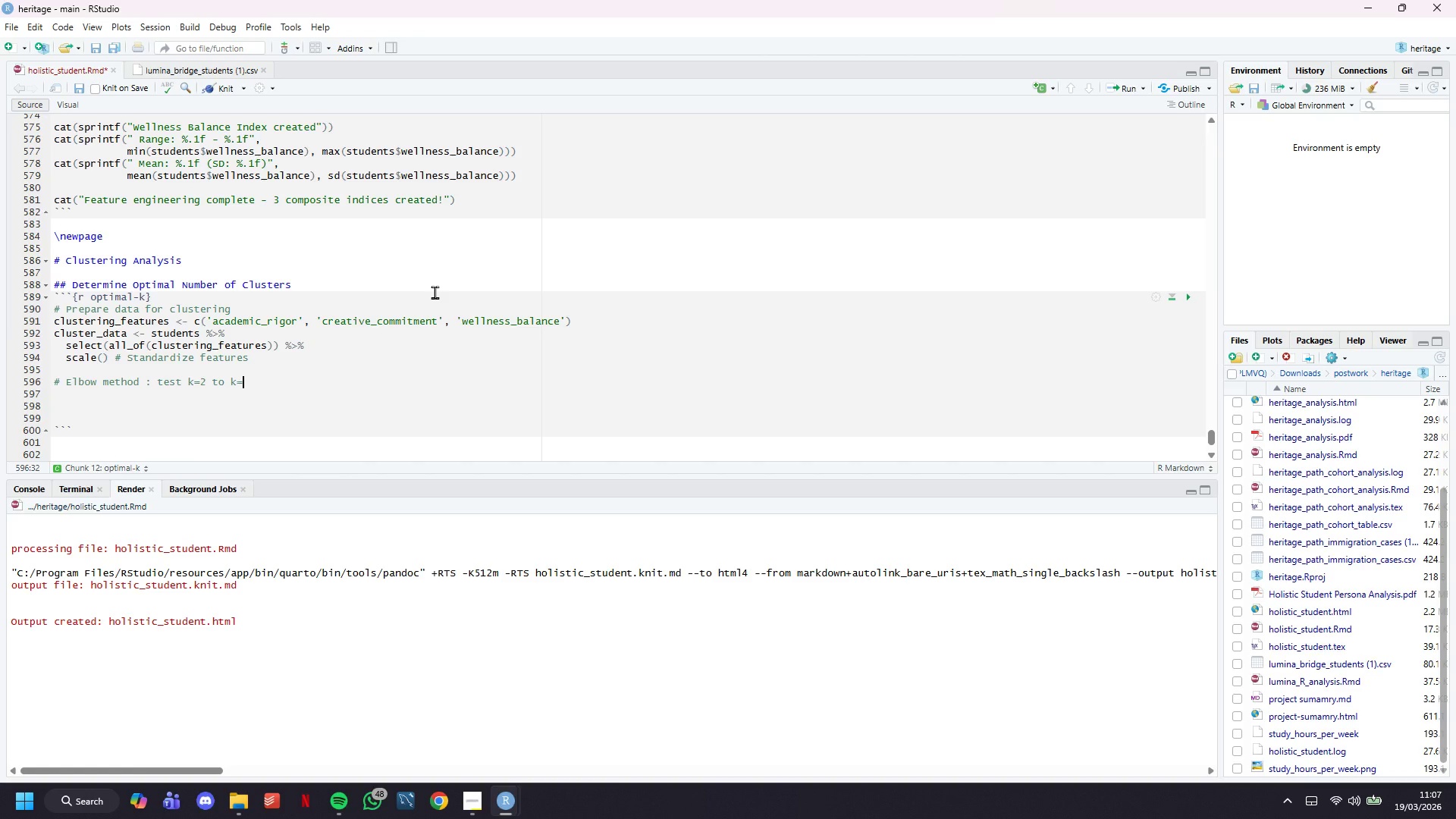 
key(Enter)
 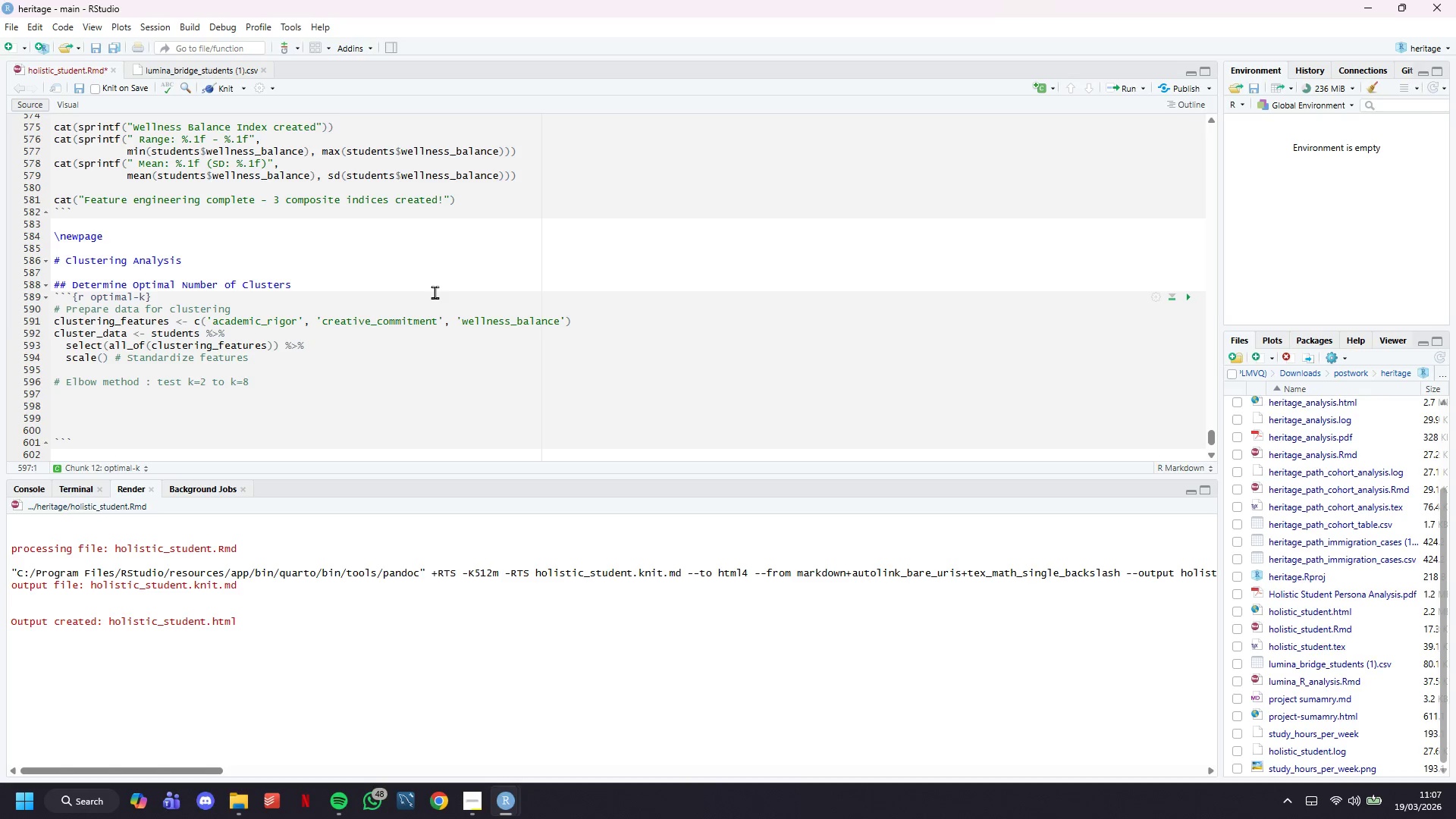 
key(Enter)
 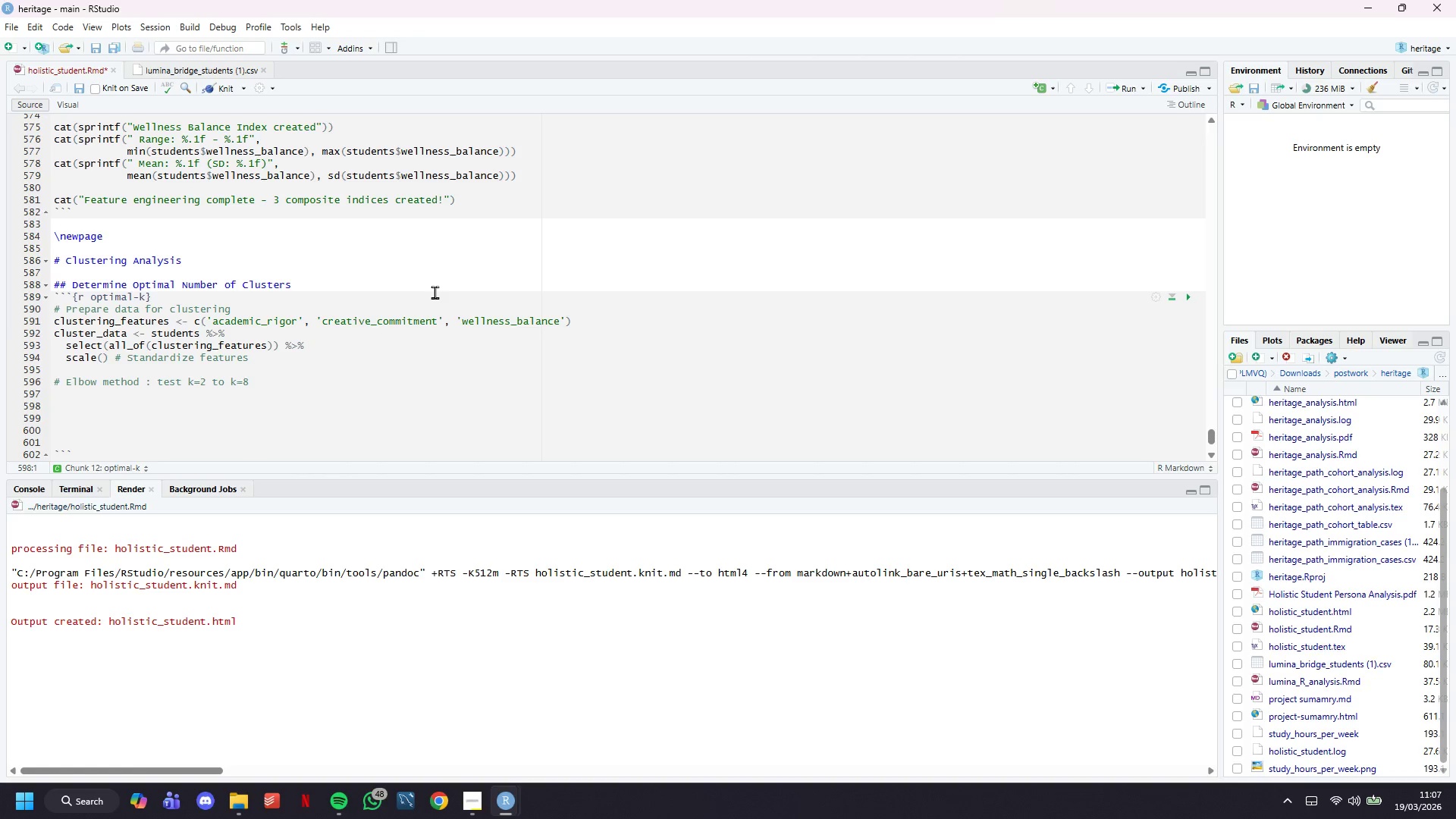 
key(ArrowUp)
 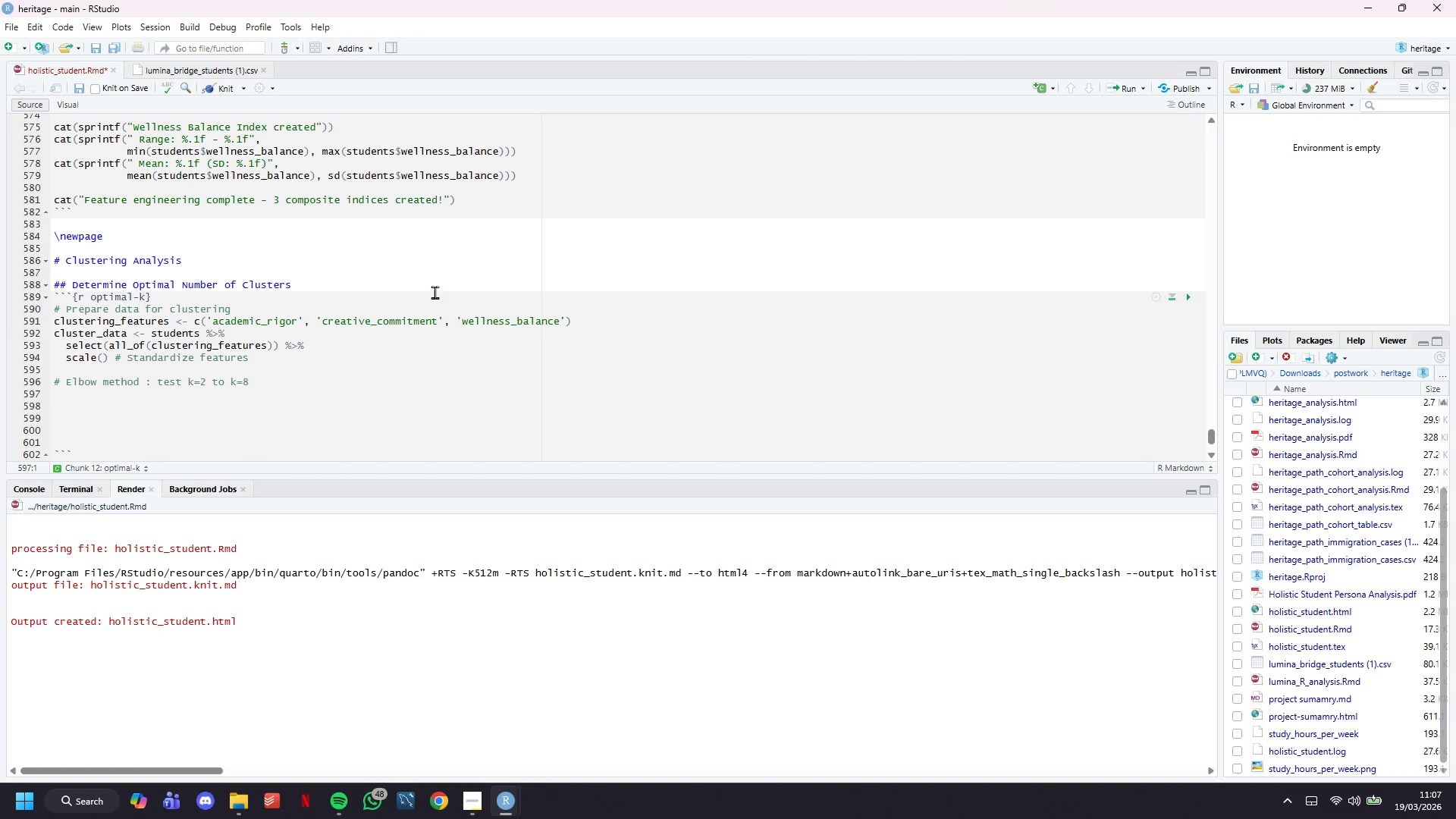 
type(set.seed(42)
 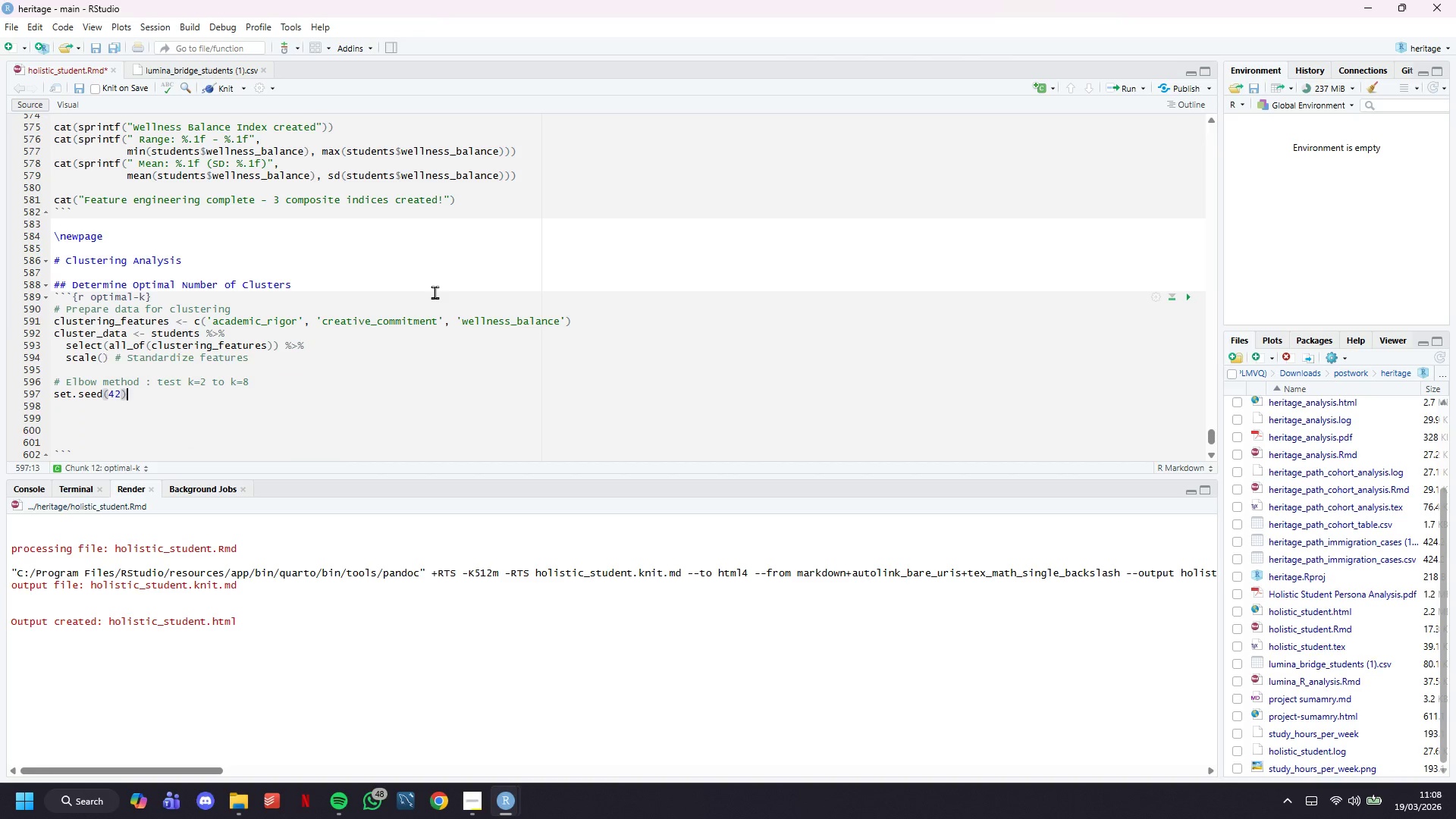 
key(ArrowRight)
 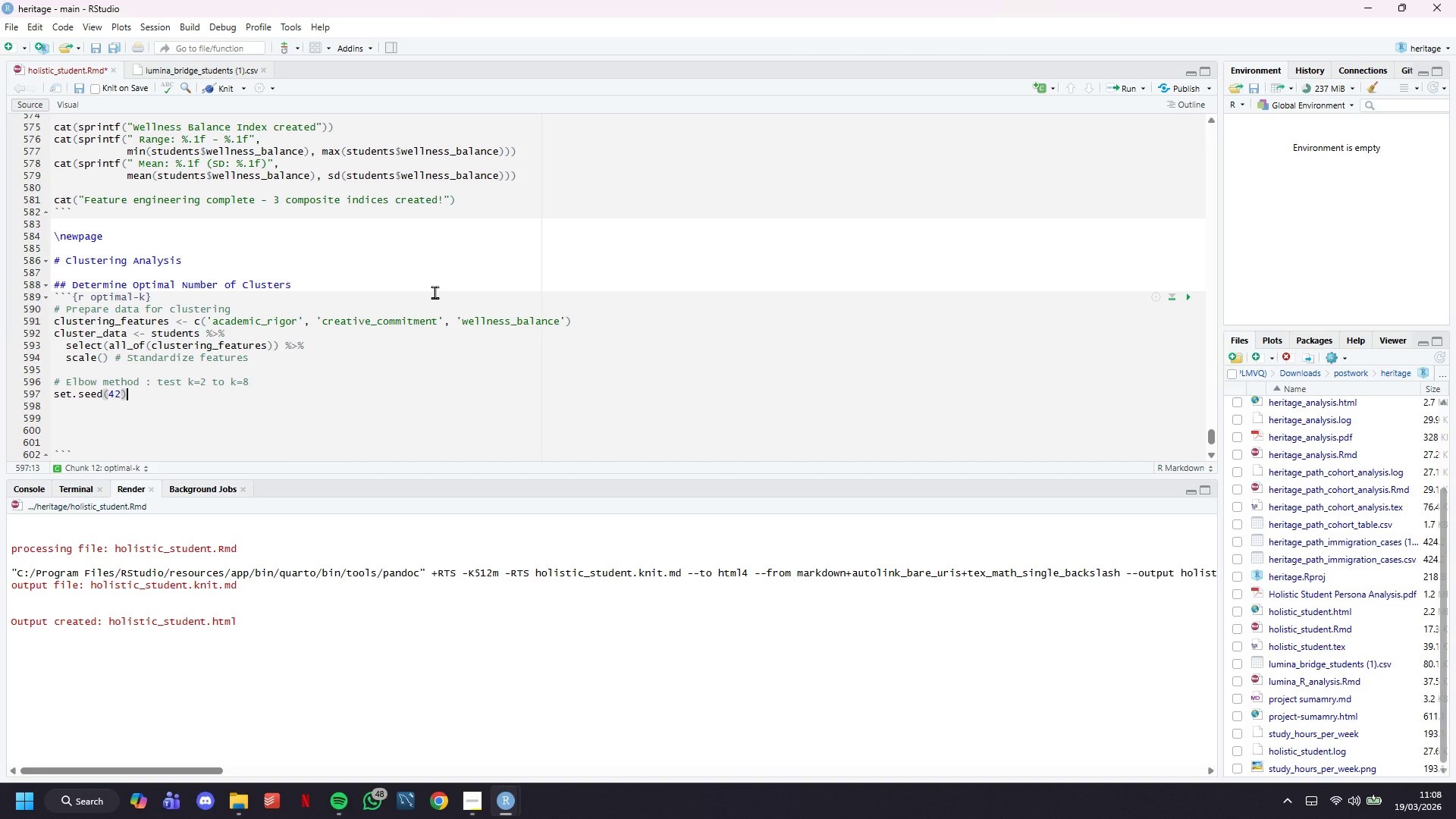 
key(Enter)
 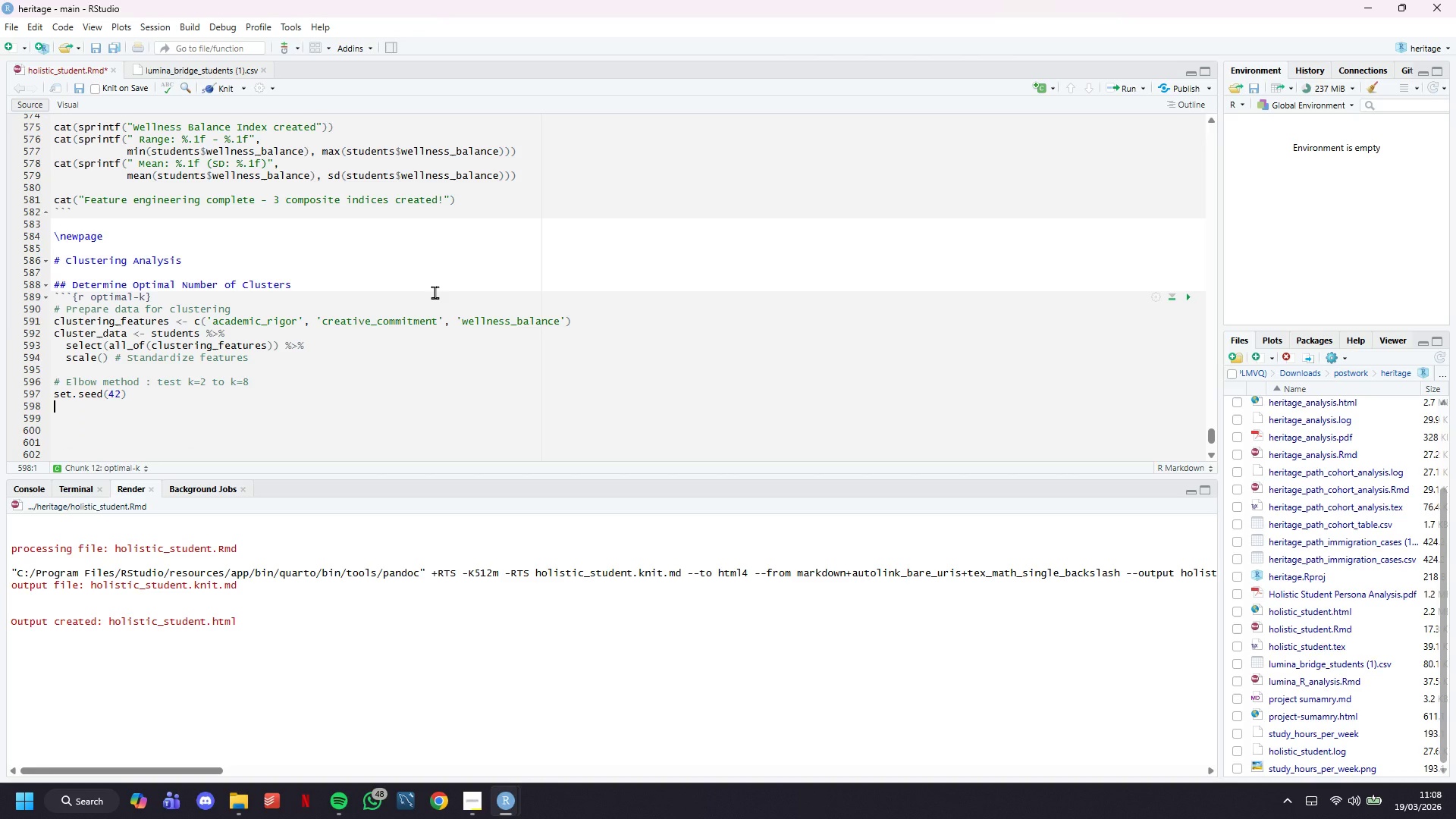 
type(s)
key(Backspace)
type(wss <- )
 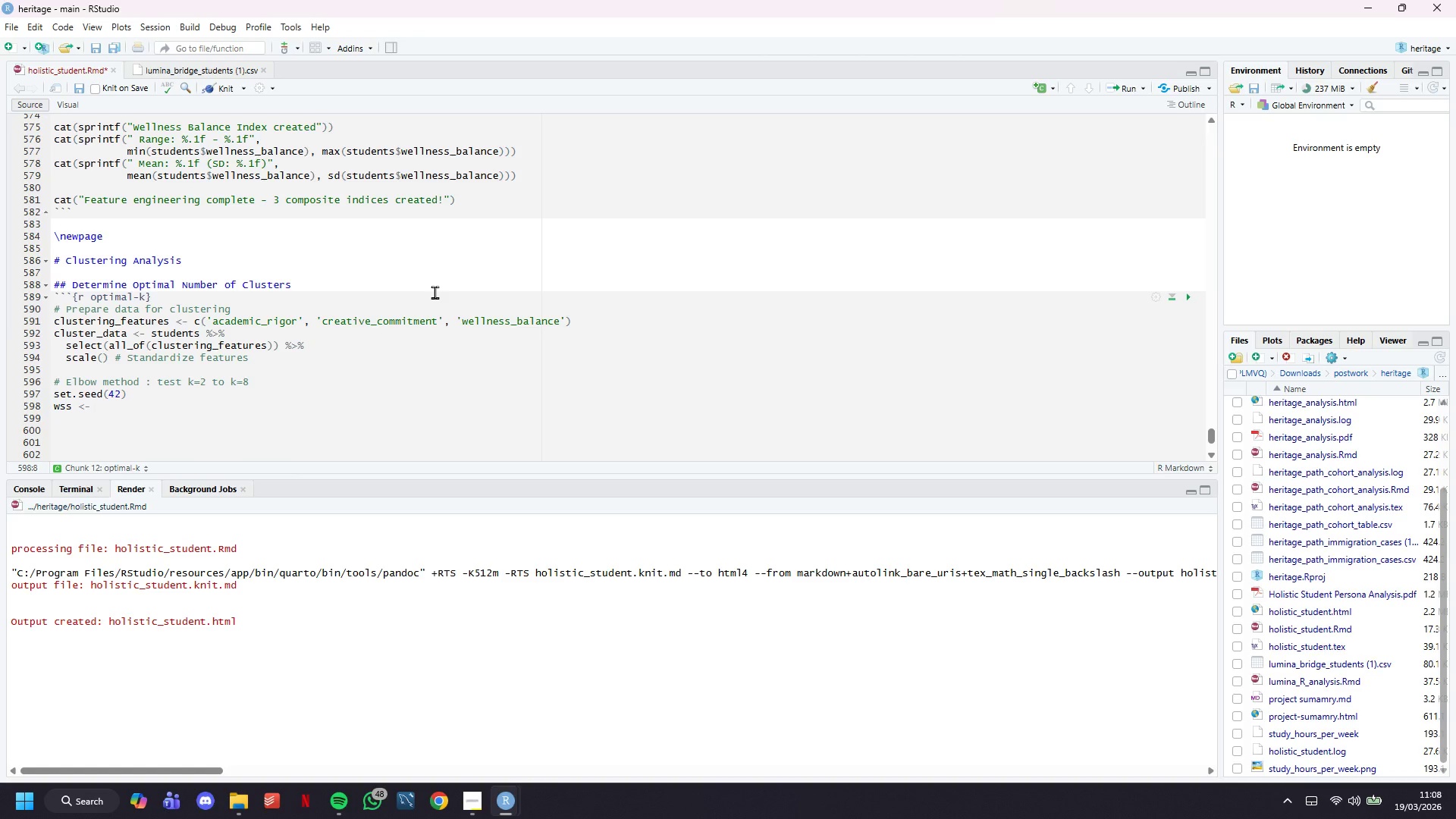 
wait(9.72)
 